 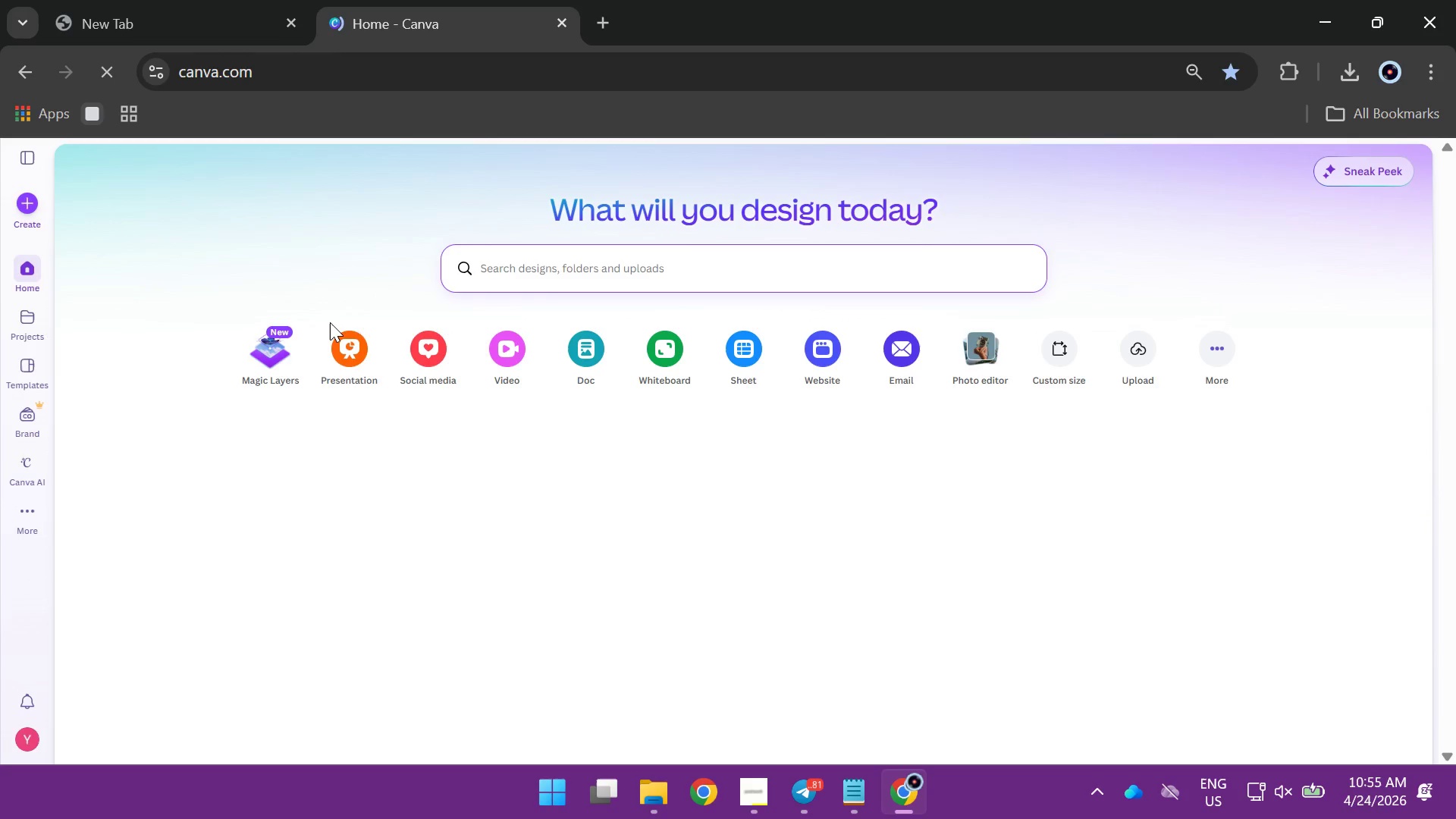 
left_click([17, 379])
 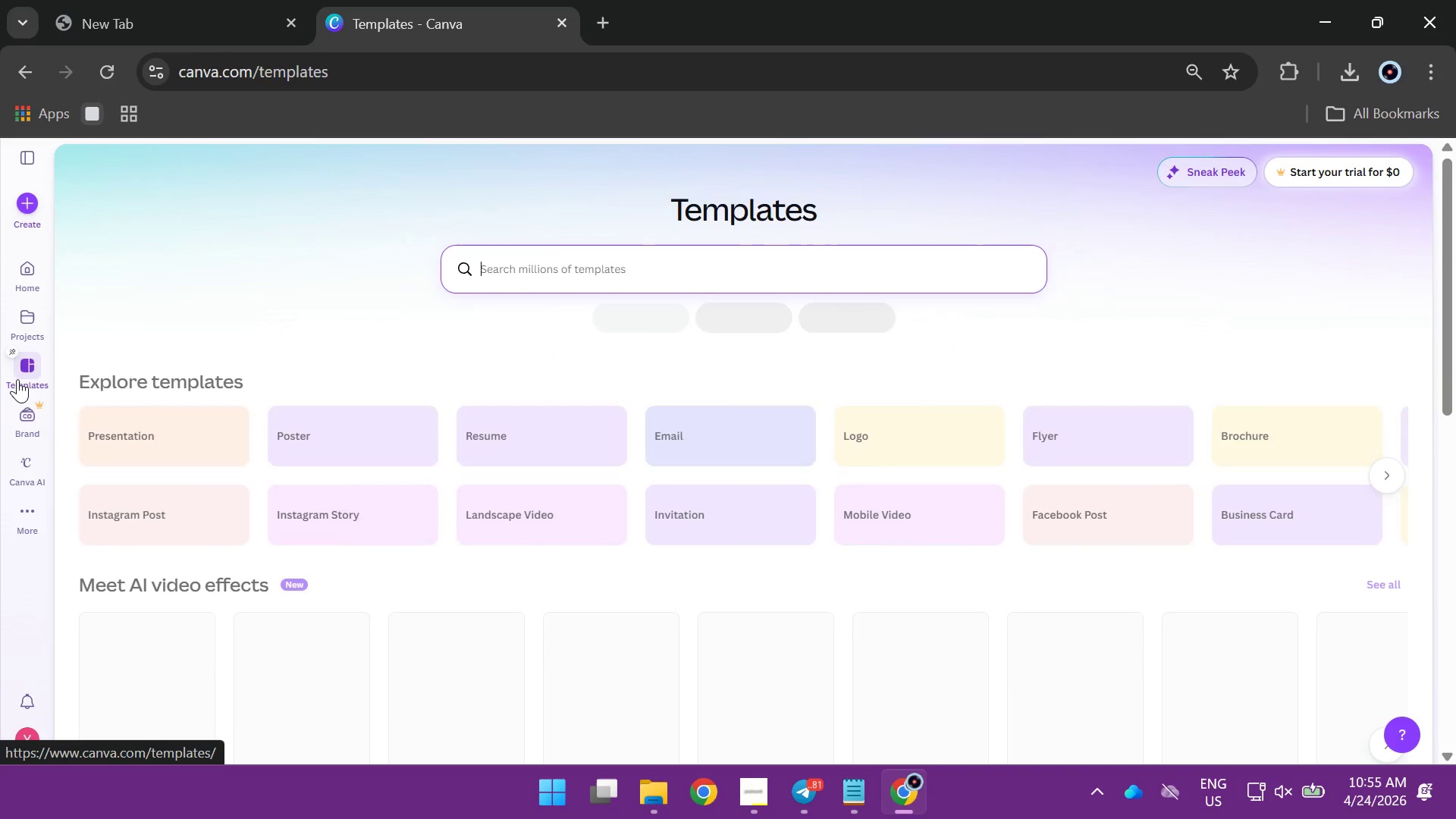 
wait(6.11)
 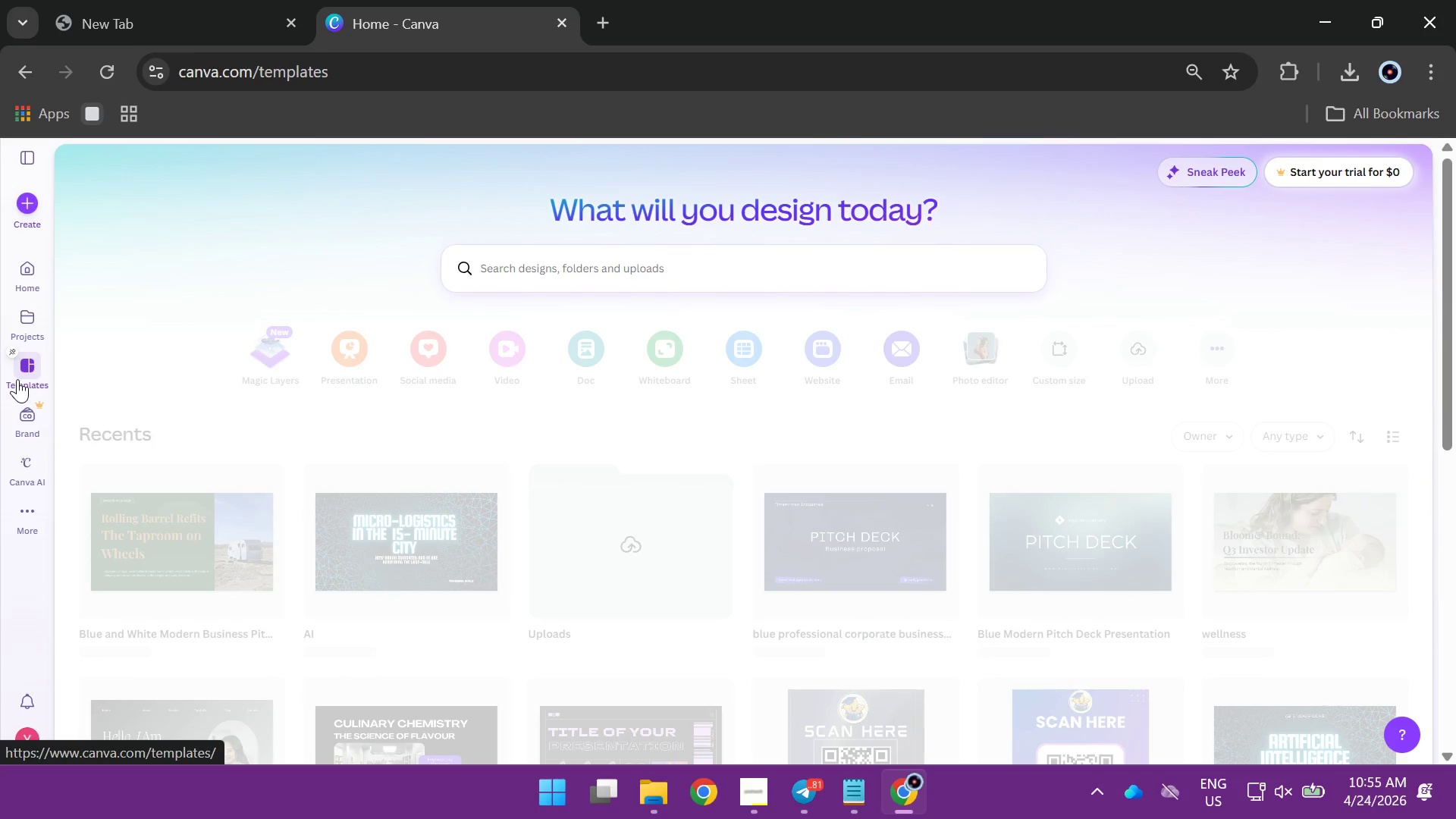 
left_click([149, 446])
 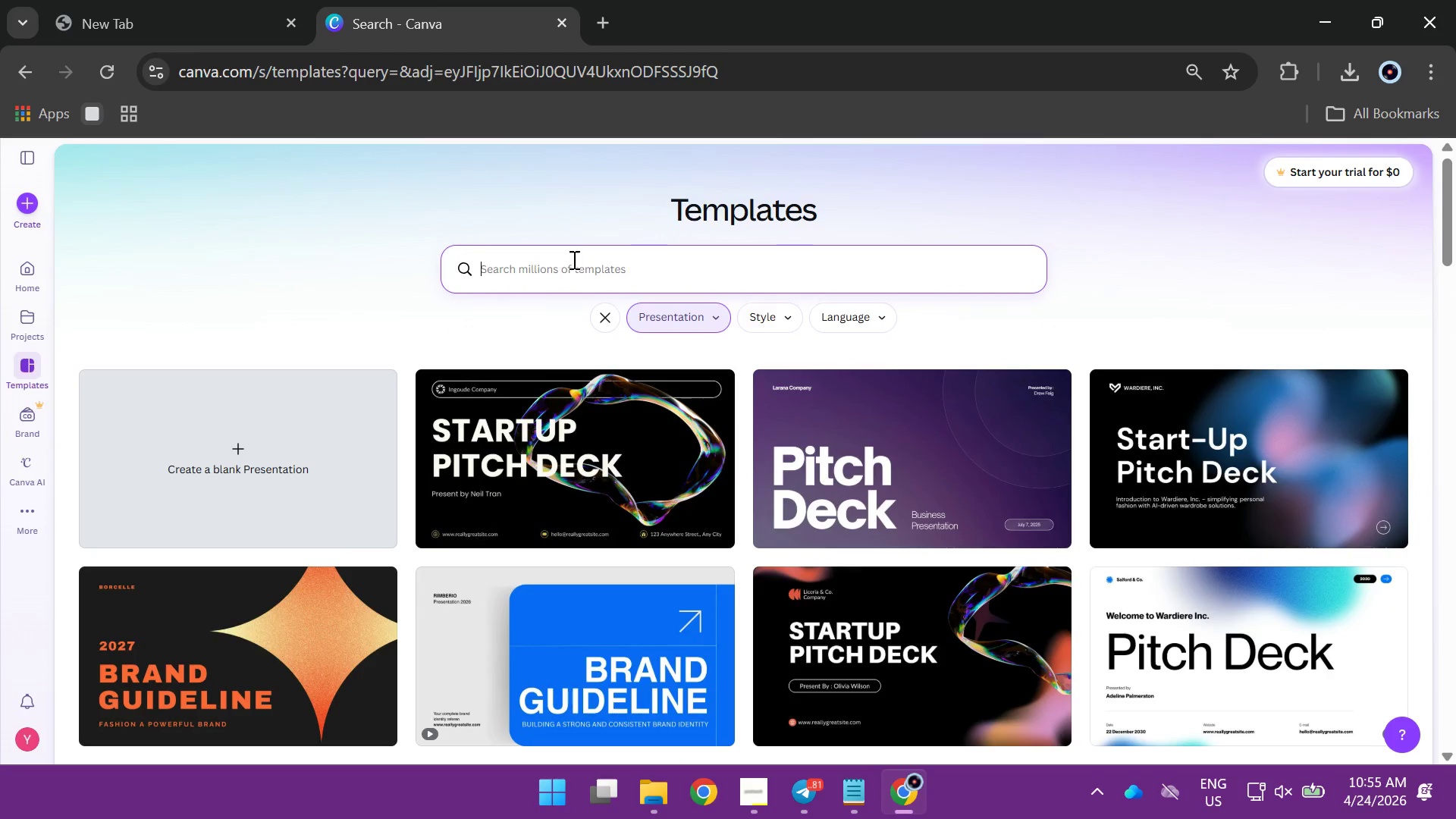 
type(ed tecj)
key(Backspace)
 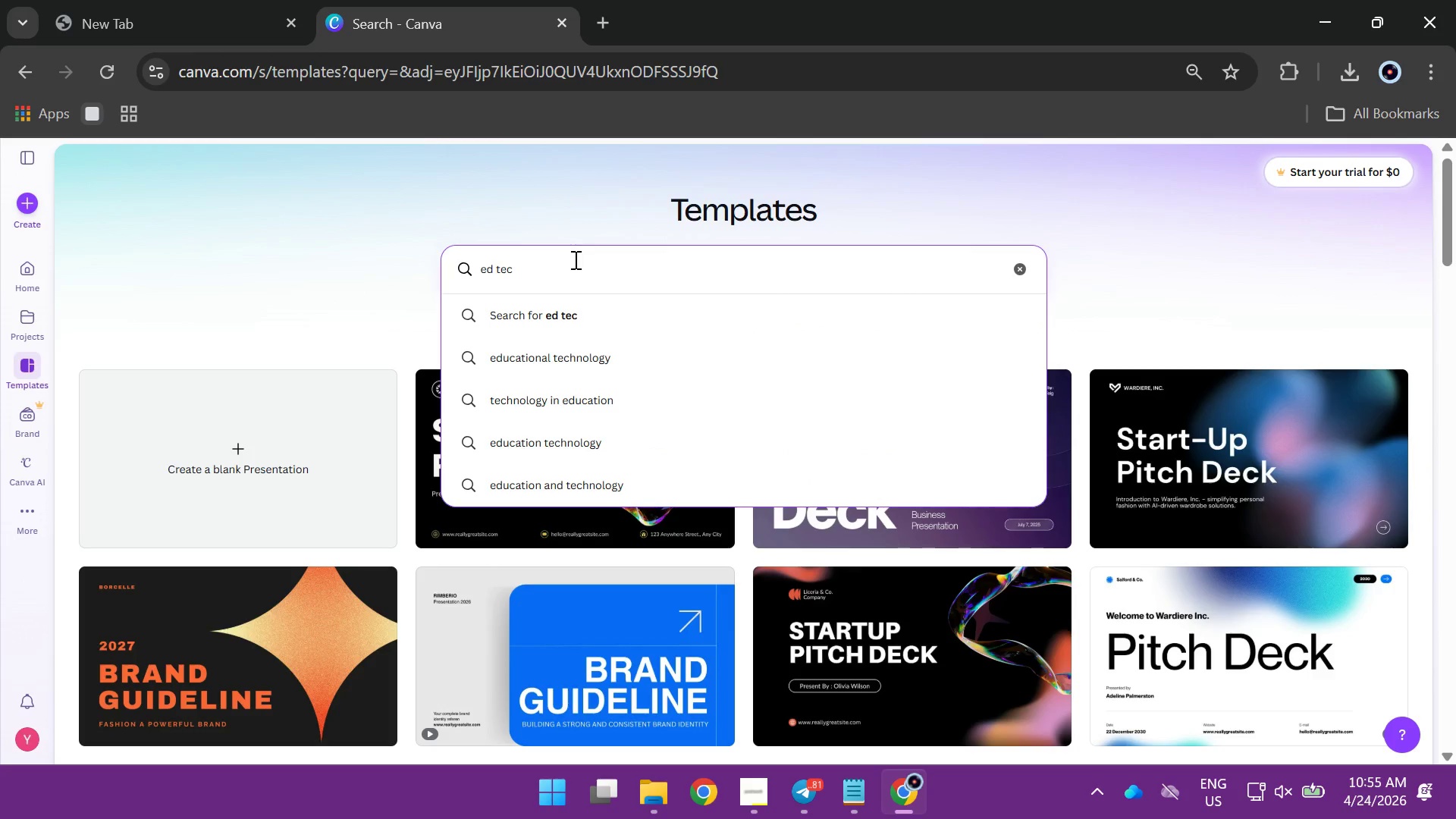 
key(H)
 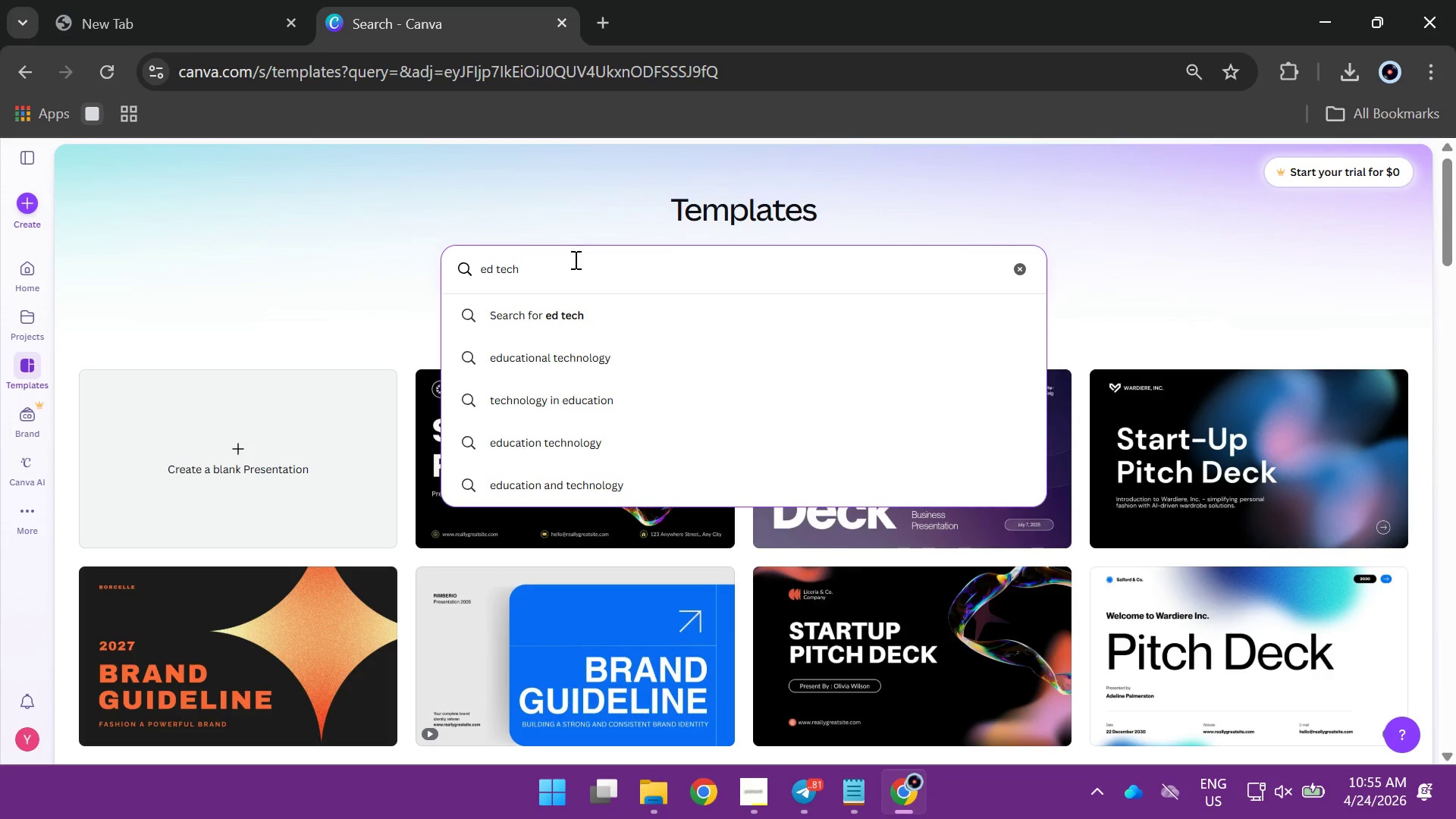 
key(Enter)
 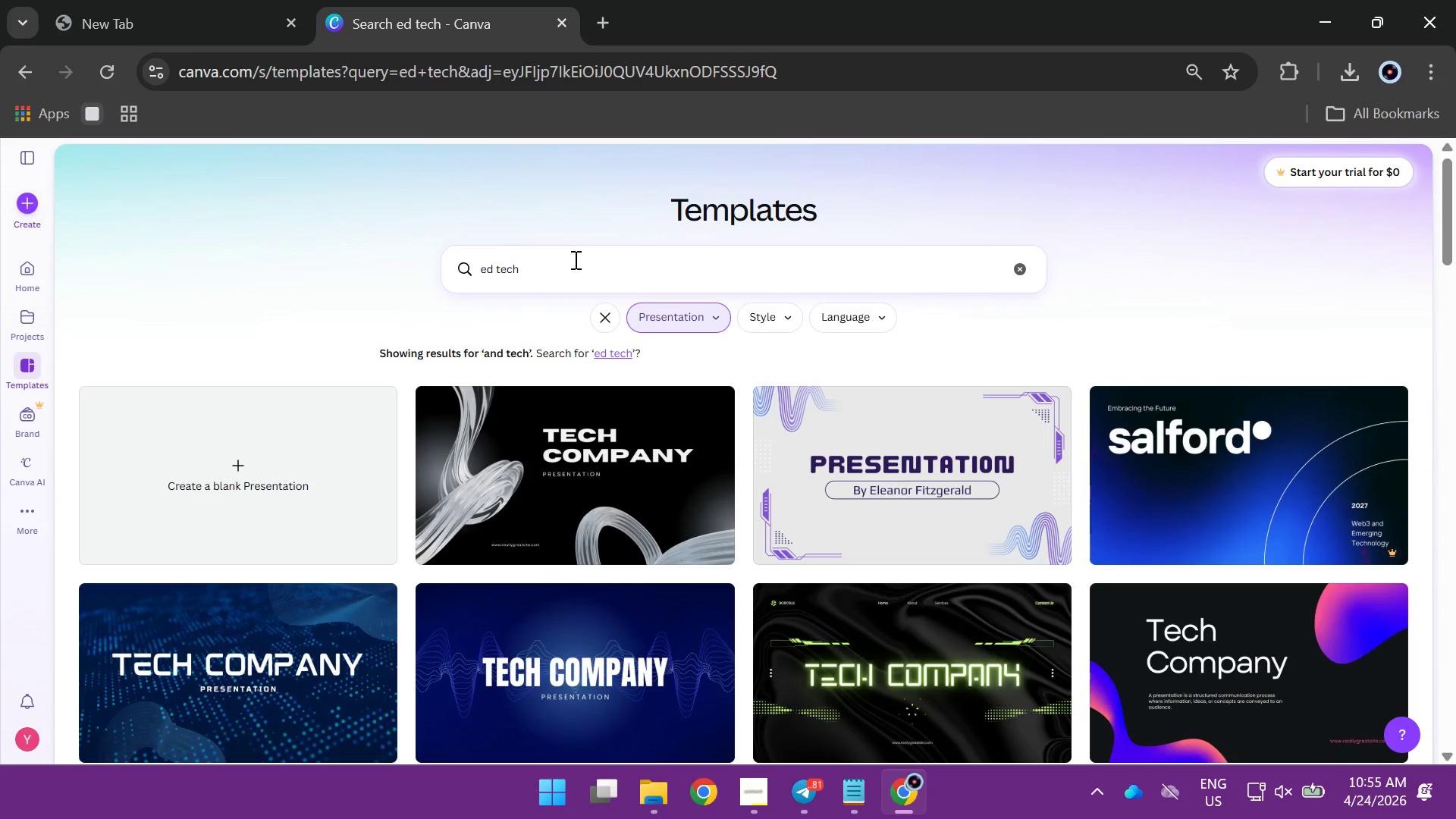 
wait(6.53)
 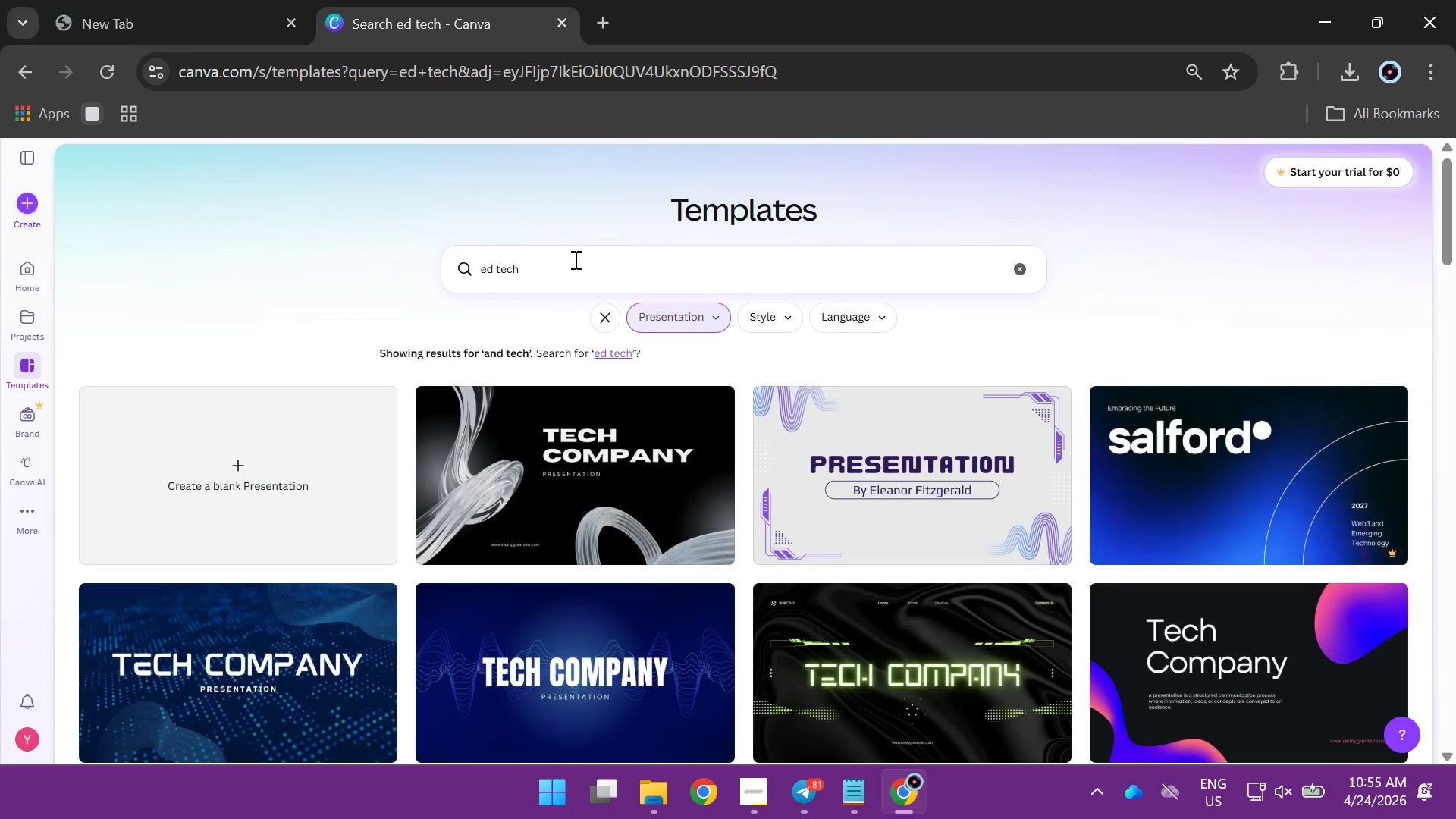 
scroll: coordinate [682, 378], scroll_direction: down, amount: 1.0
 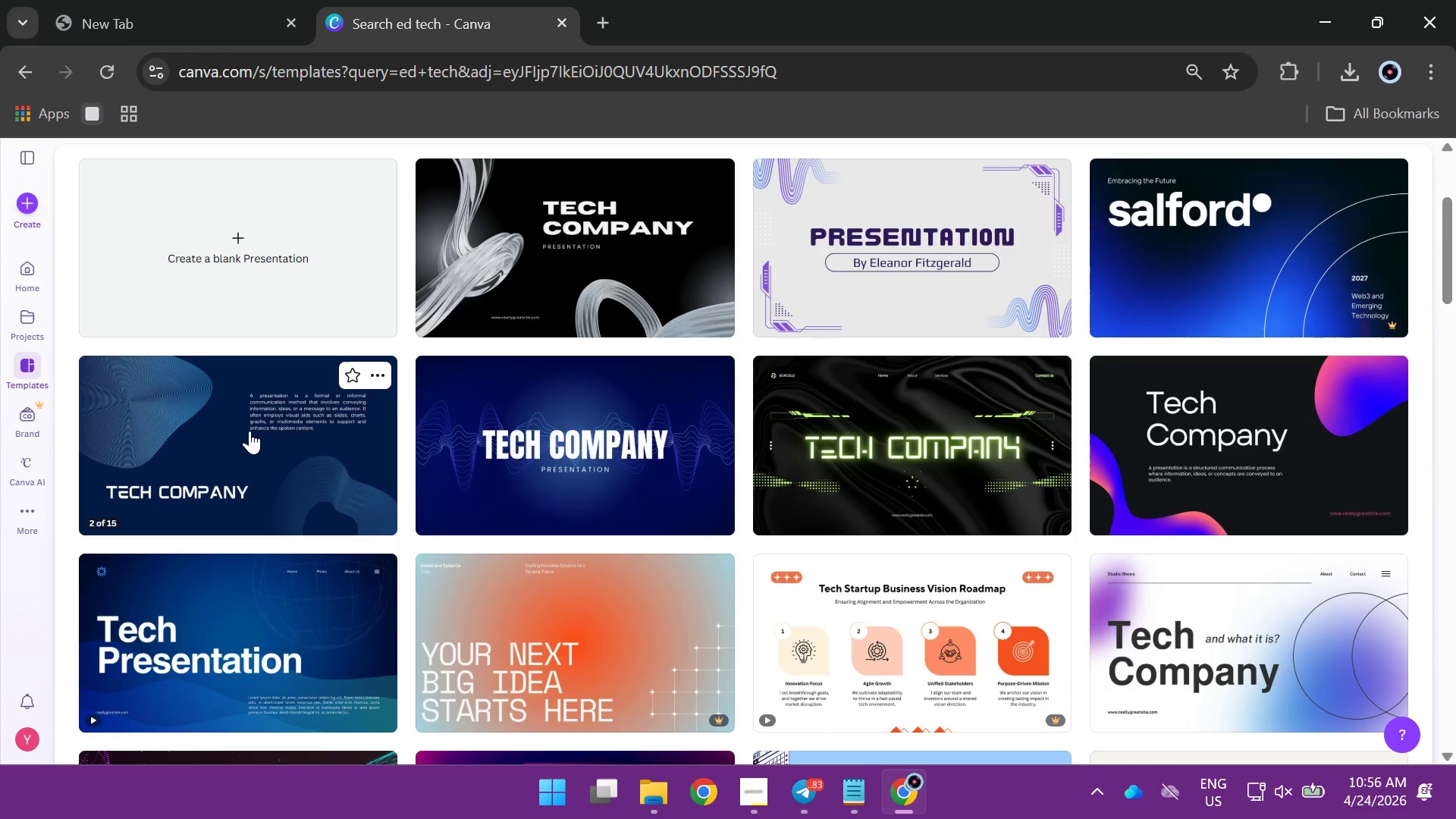 
wait(12.82)
 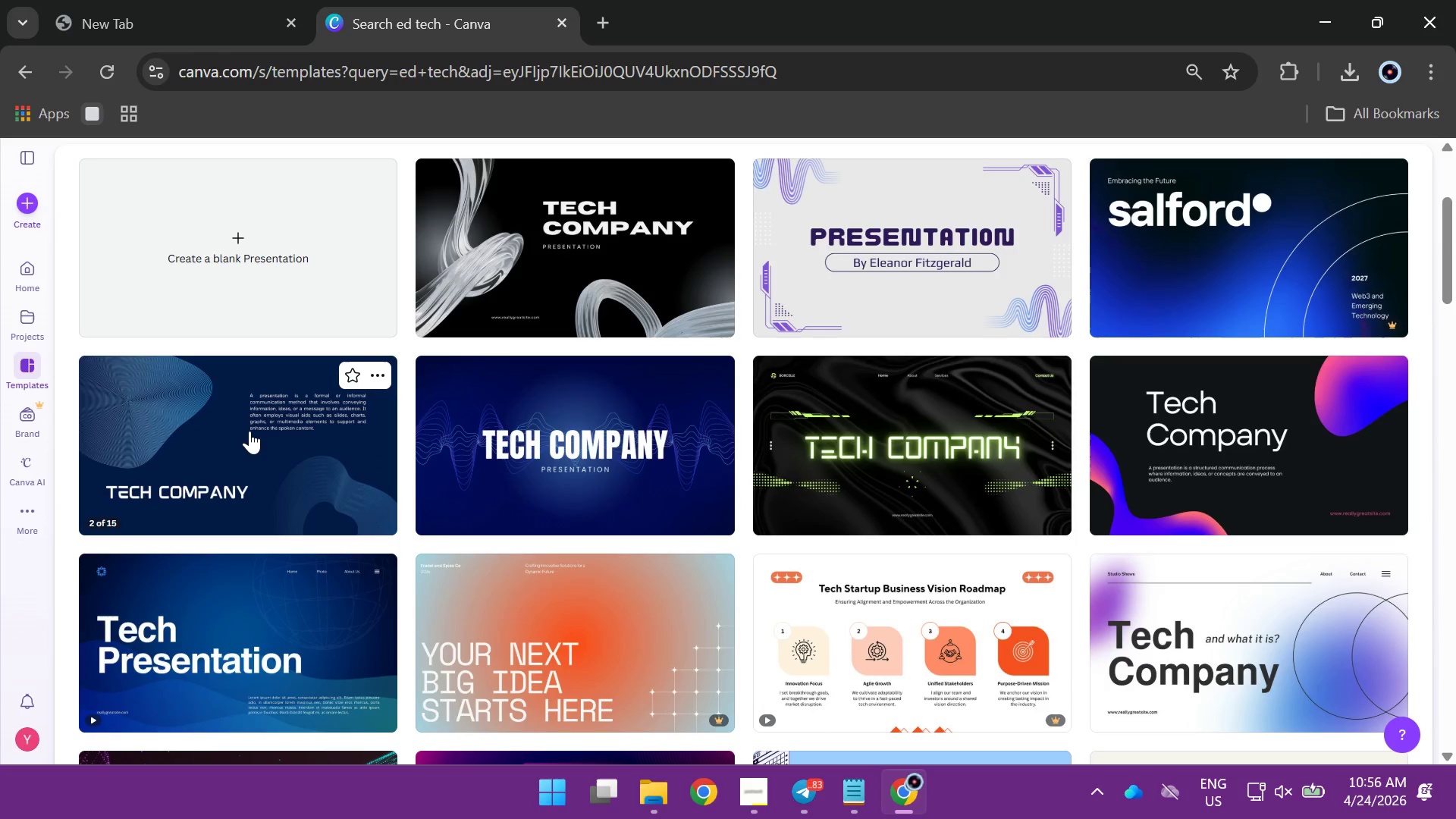 
scroll: coordinate [726, 431], scroll_direction: down, amount: 2.0
 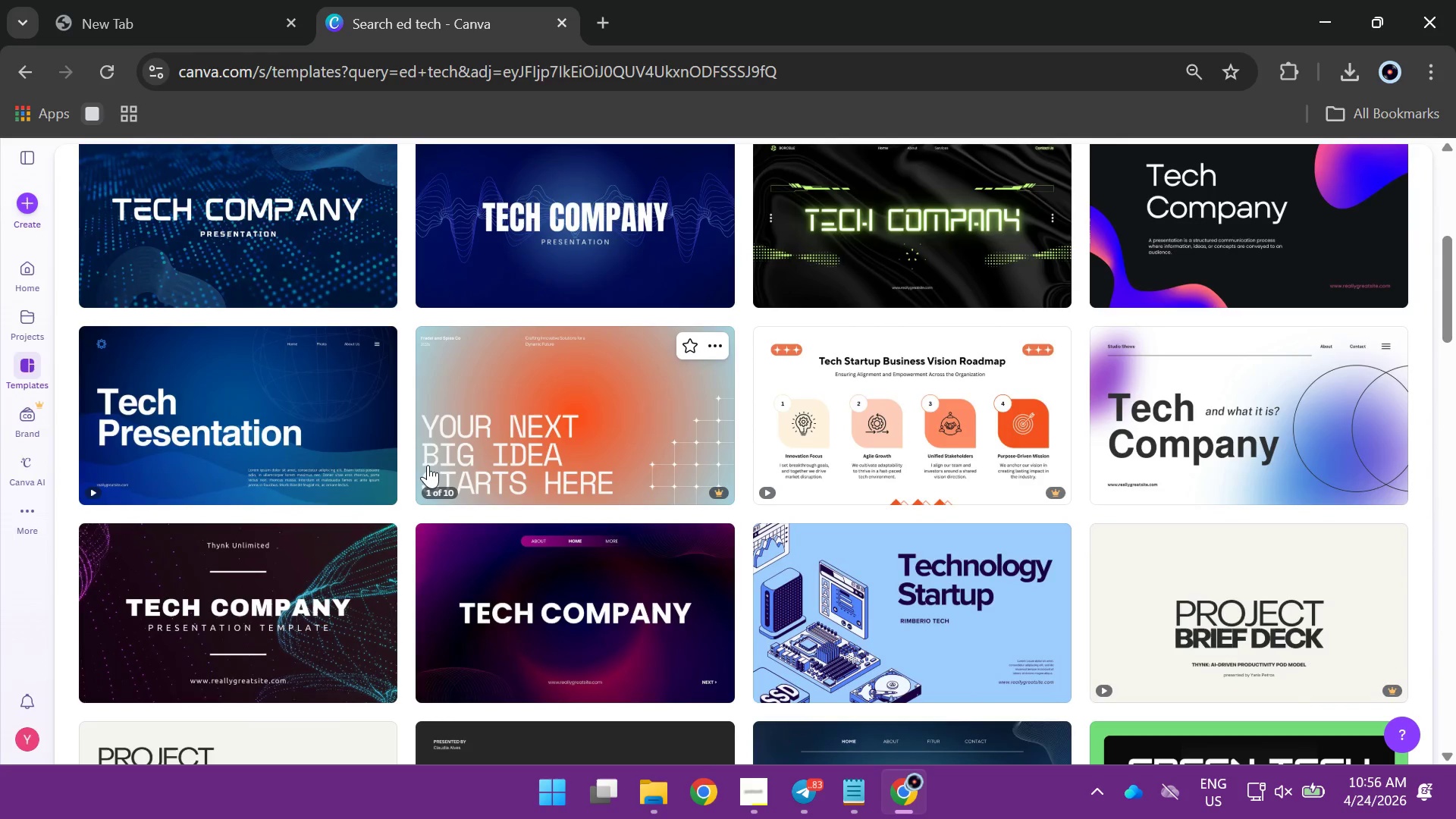 
mouse_move([328, 430])
 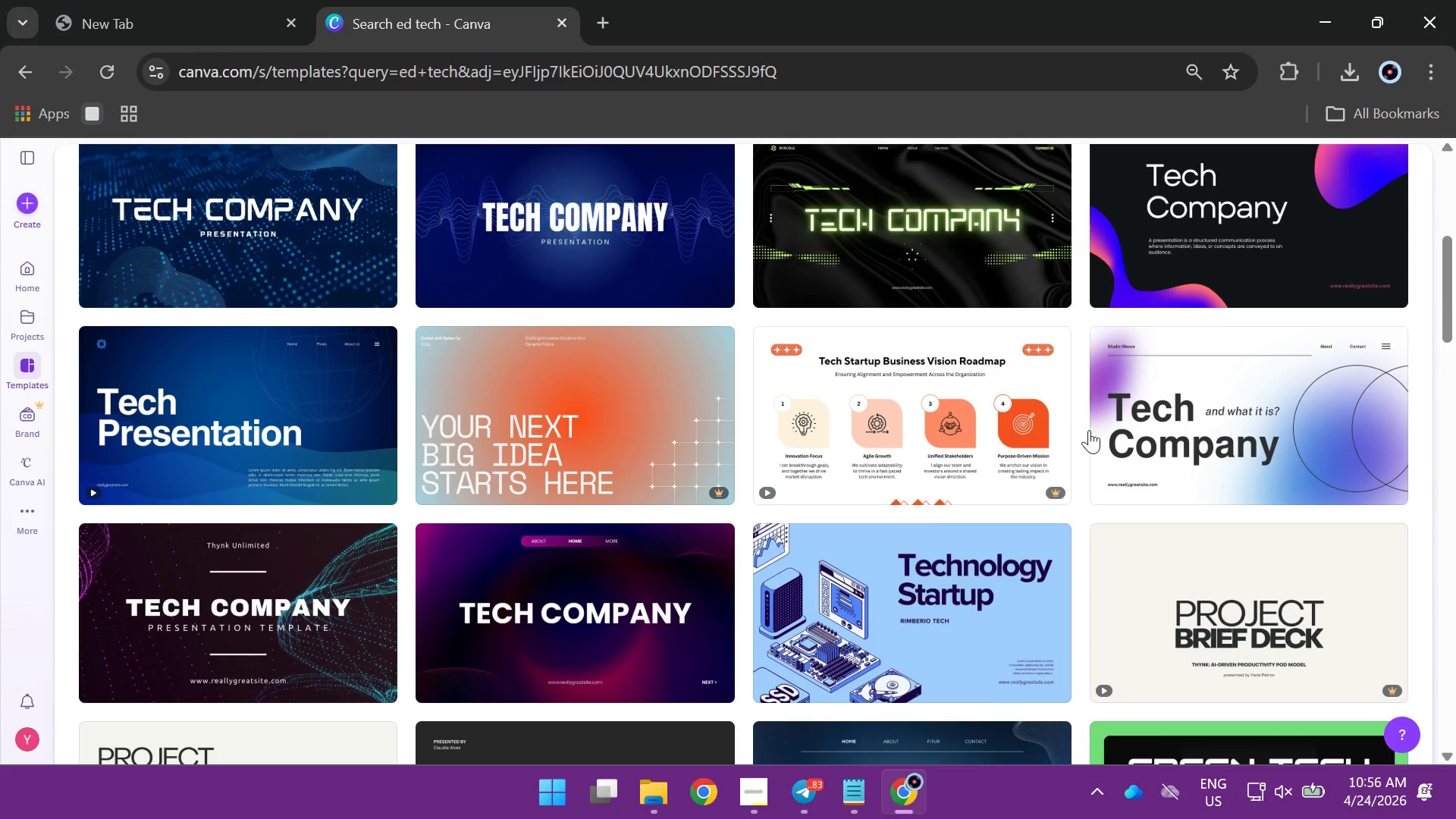 
scroll: coordinate [1089, 430], scroll_direction: down, amount: 3.0
 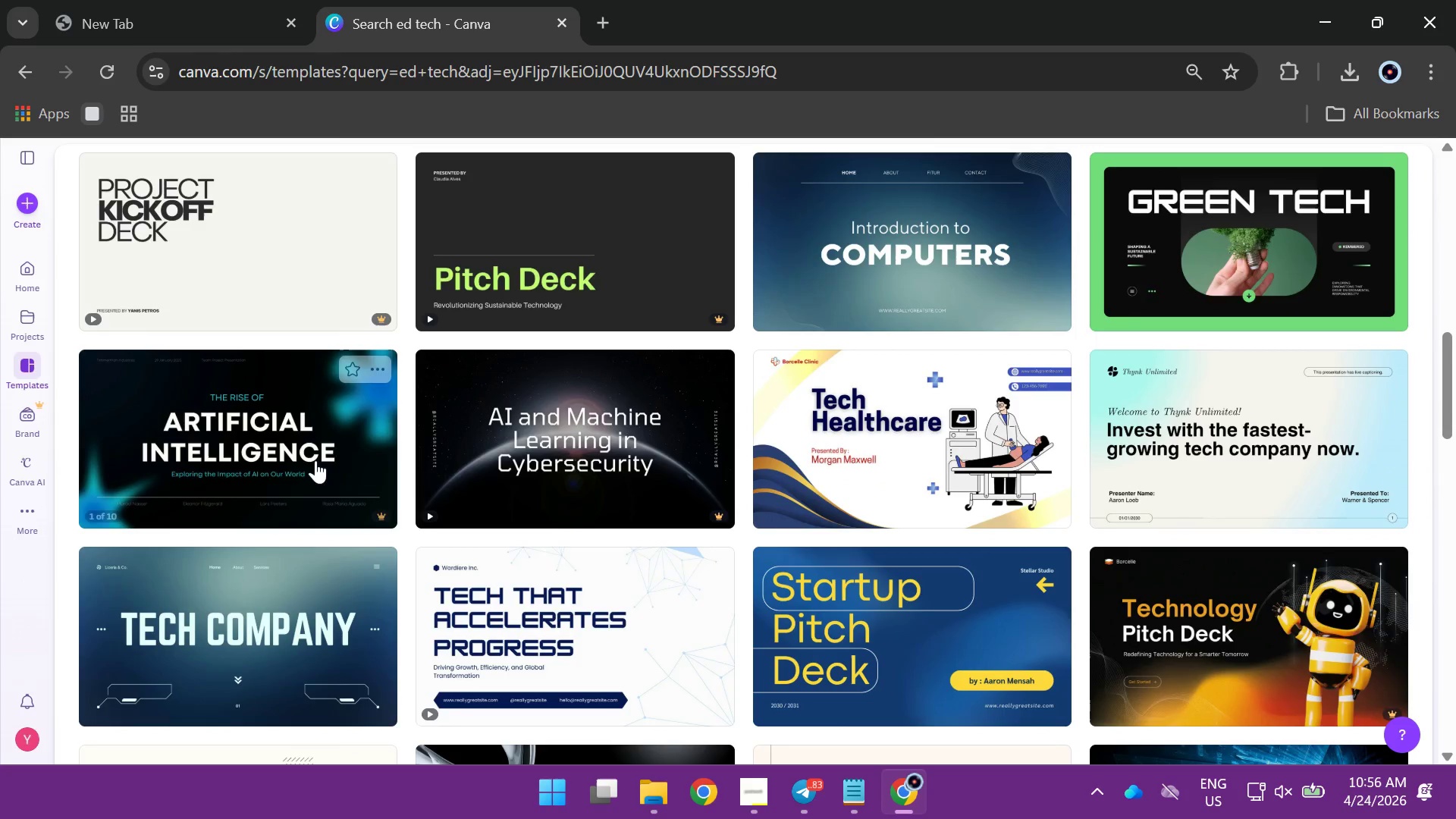 
scroll: coordinate [687, 423], scroll_direction: up, amount: 3.0
 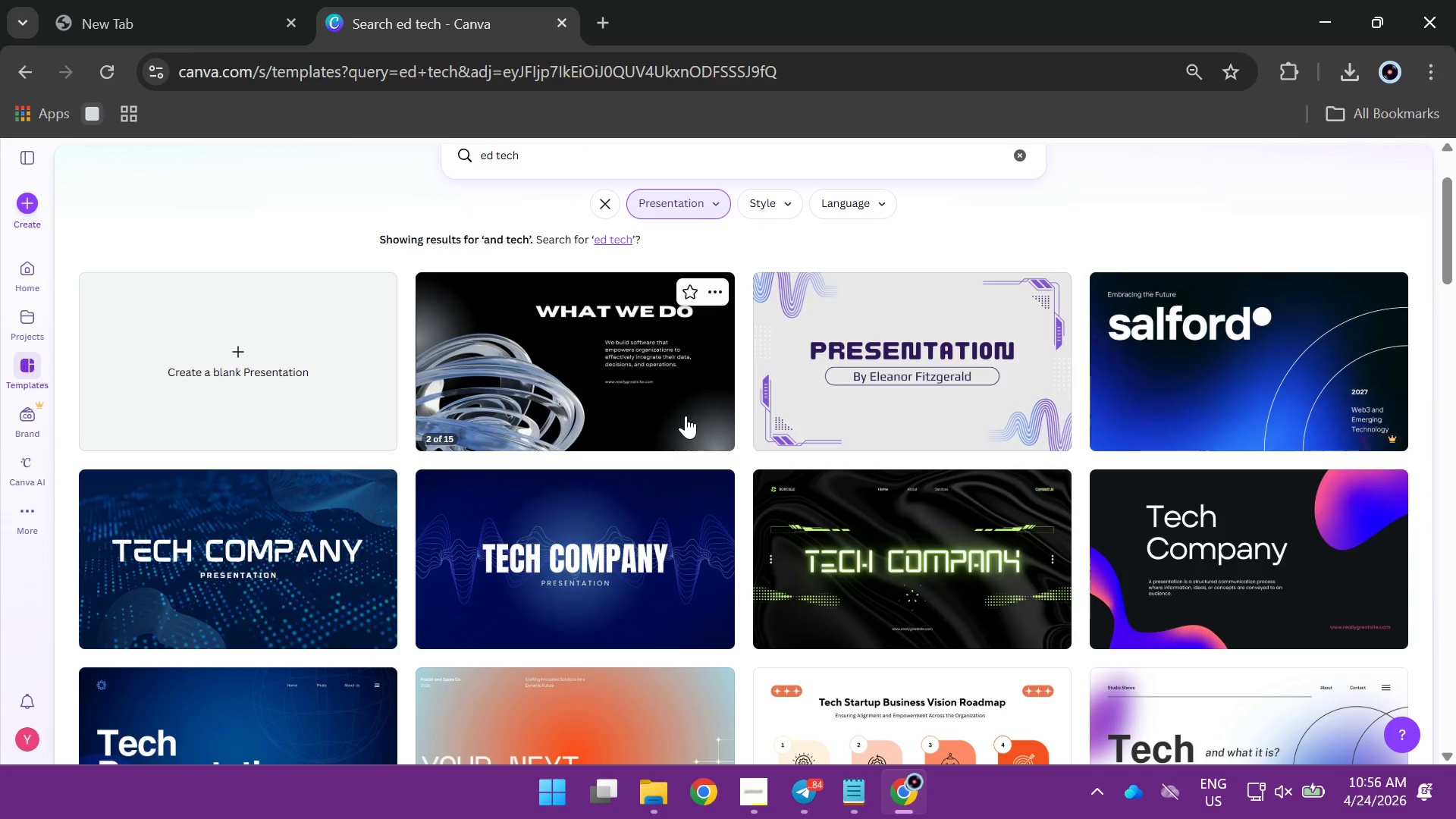 
scroll: coordinate [333, 538], scroll_direction: down, amount: 1.0
 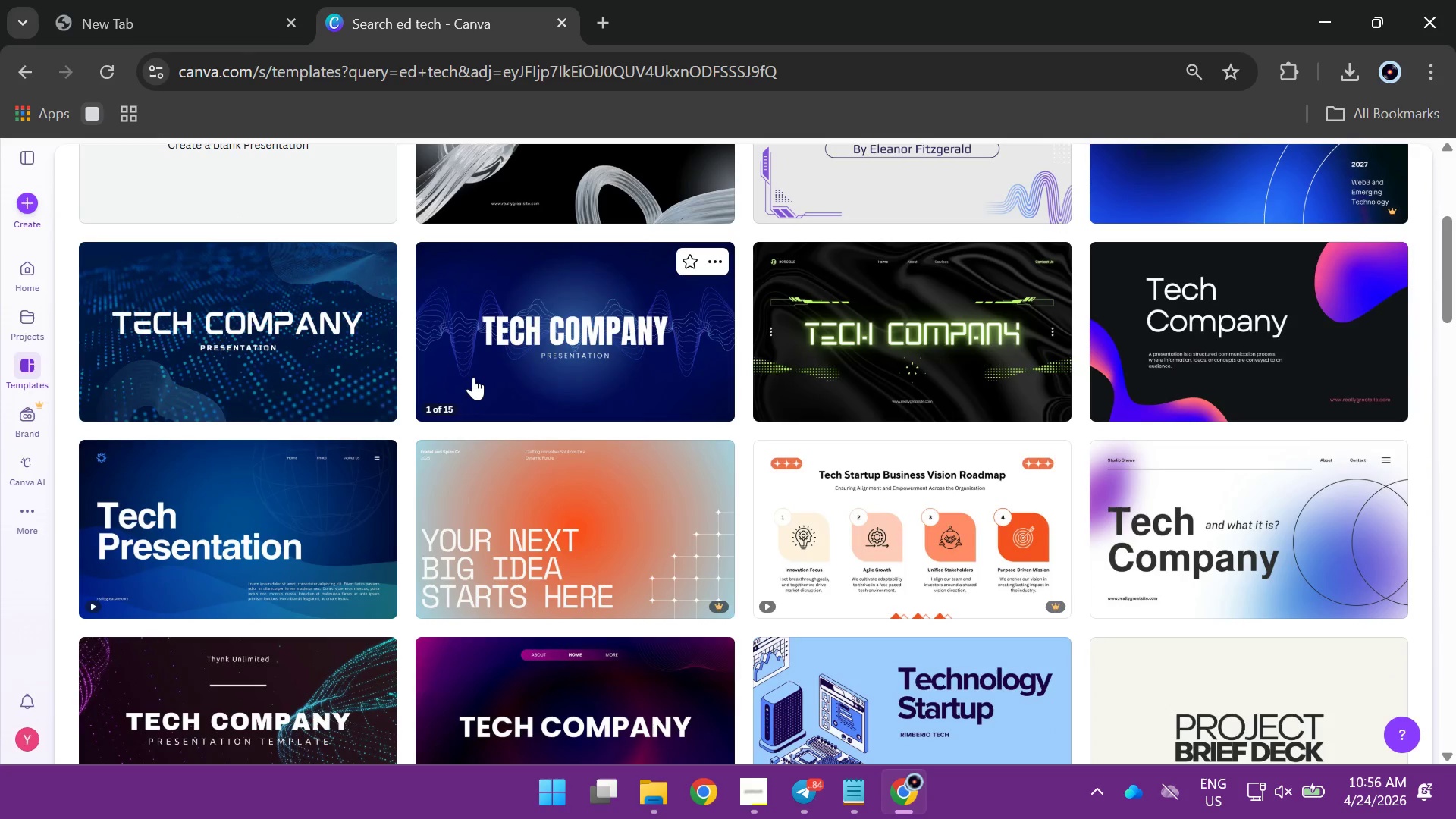 
left_click([473, 377])
 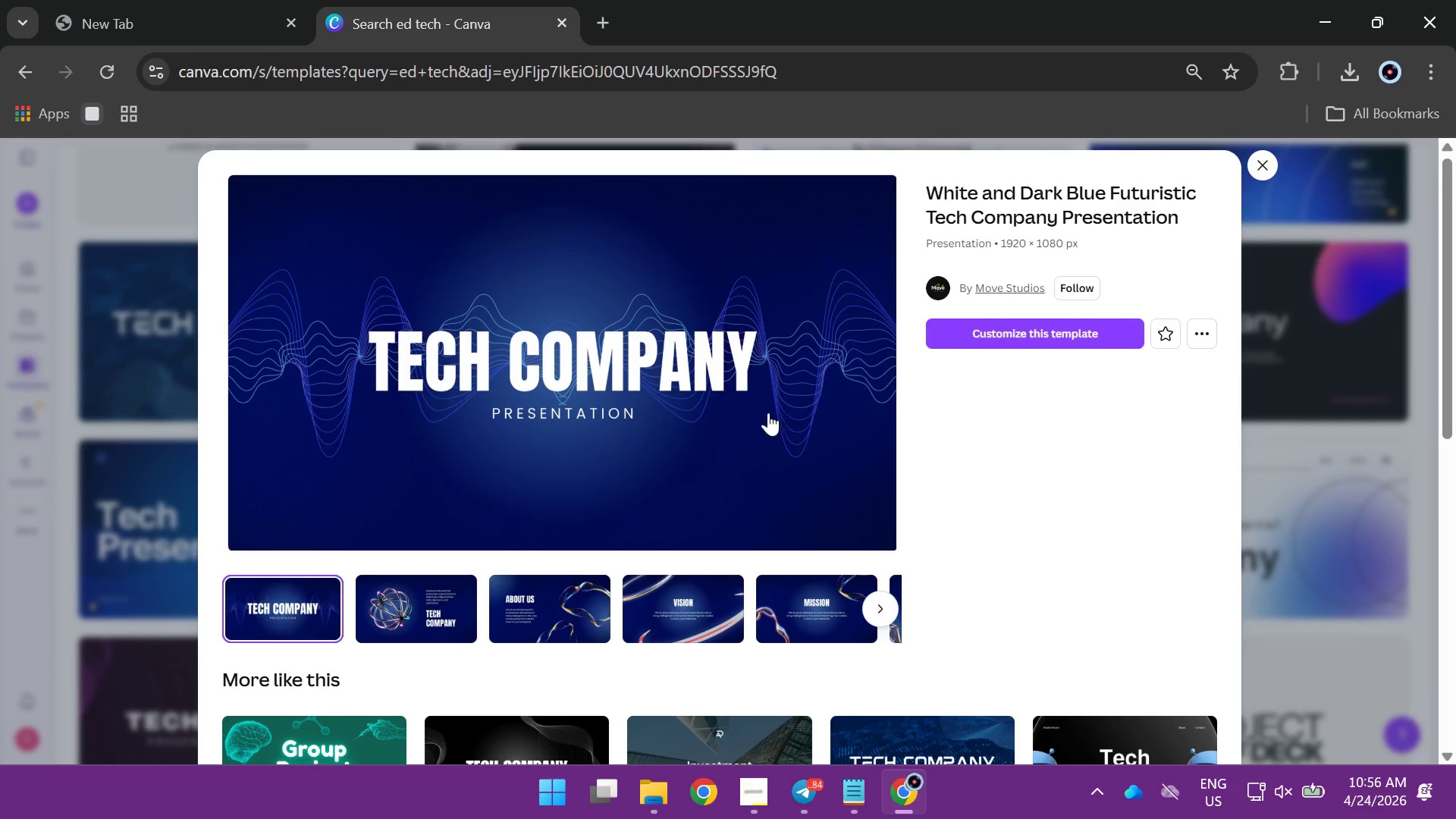 
left_click([411, 608])
 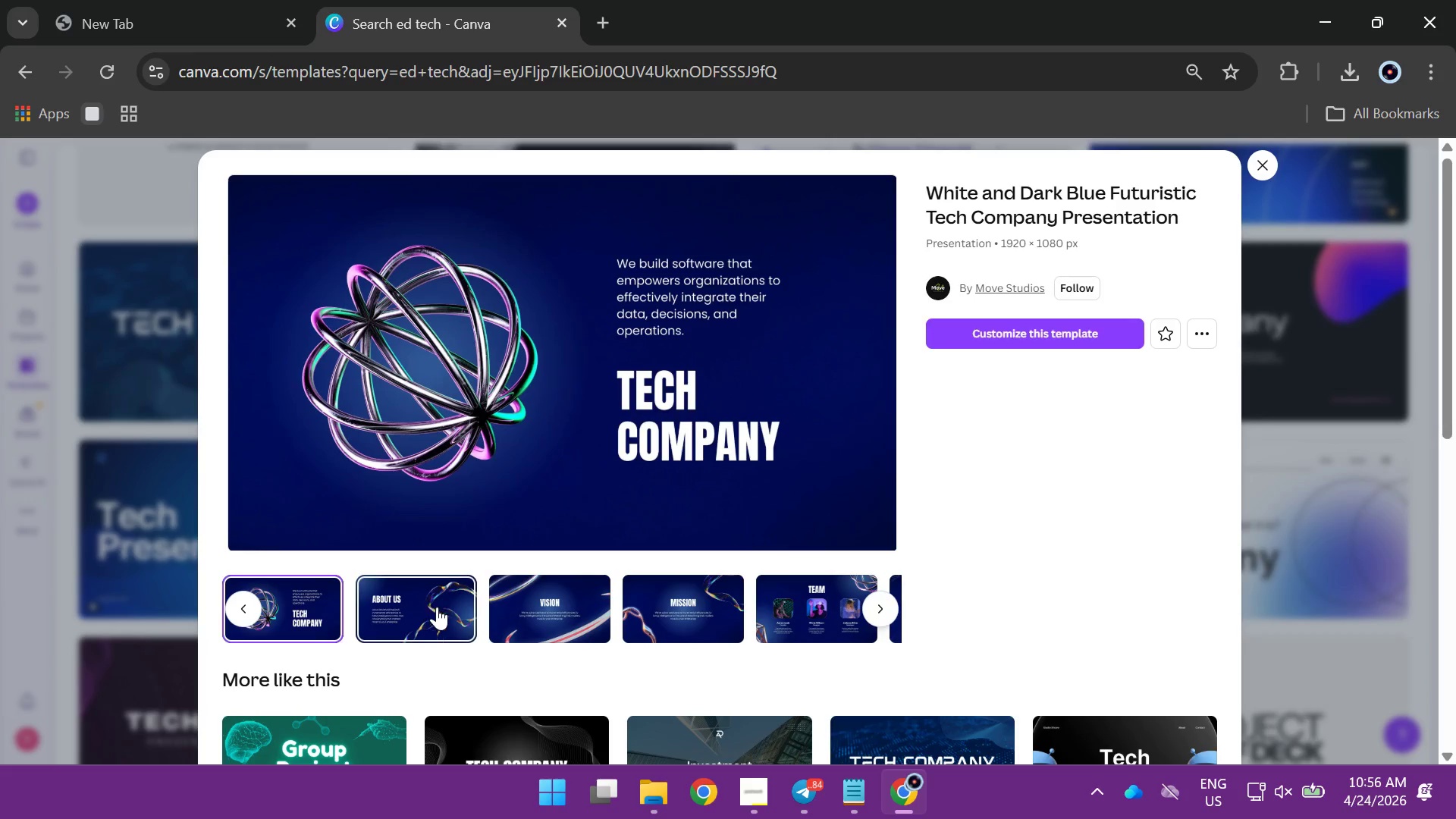 
left_click([439, 607])
 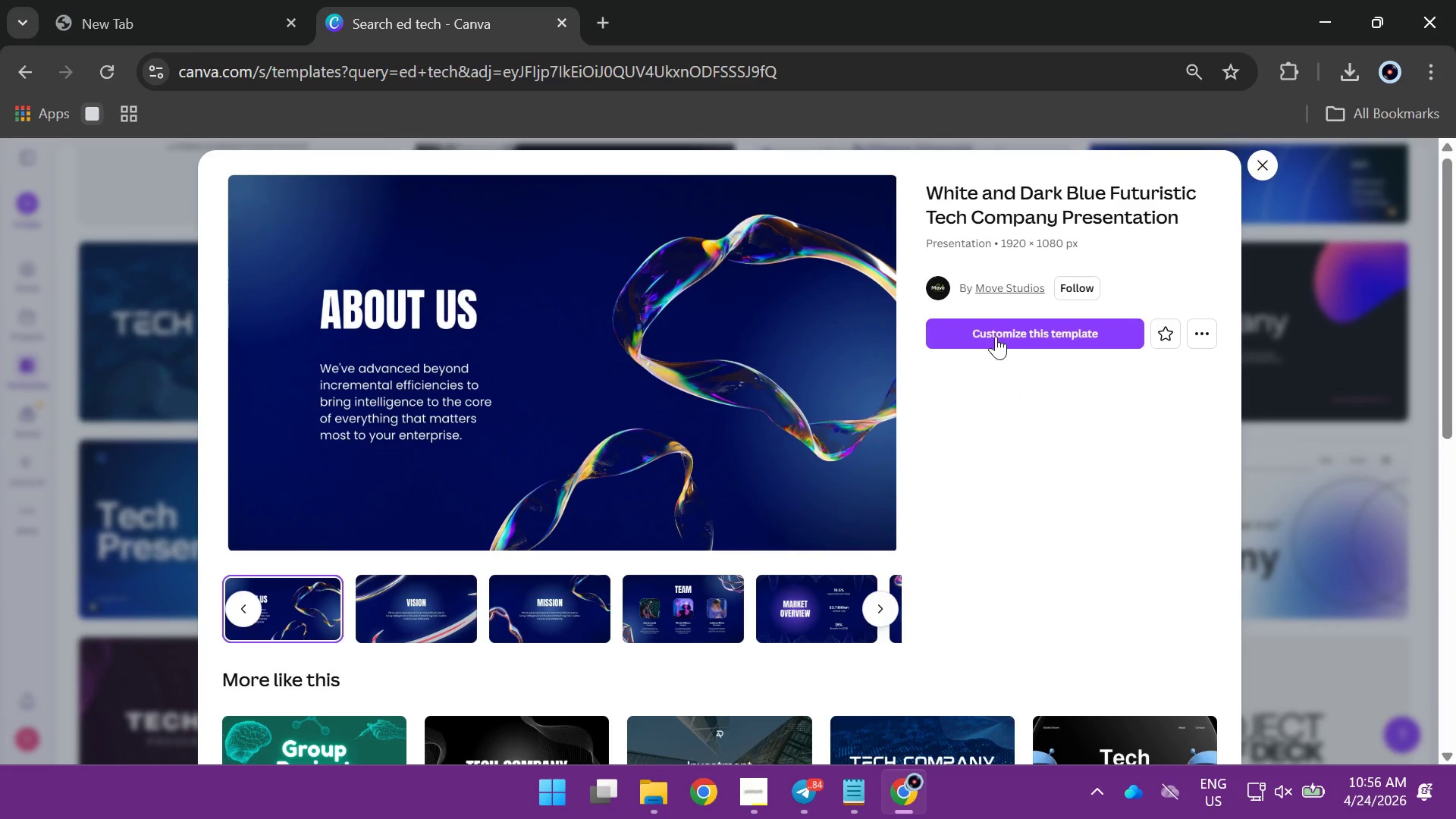 
left_click([995, 331])
 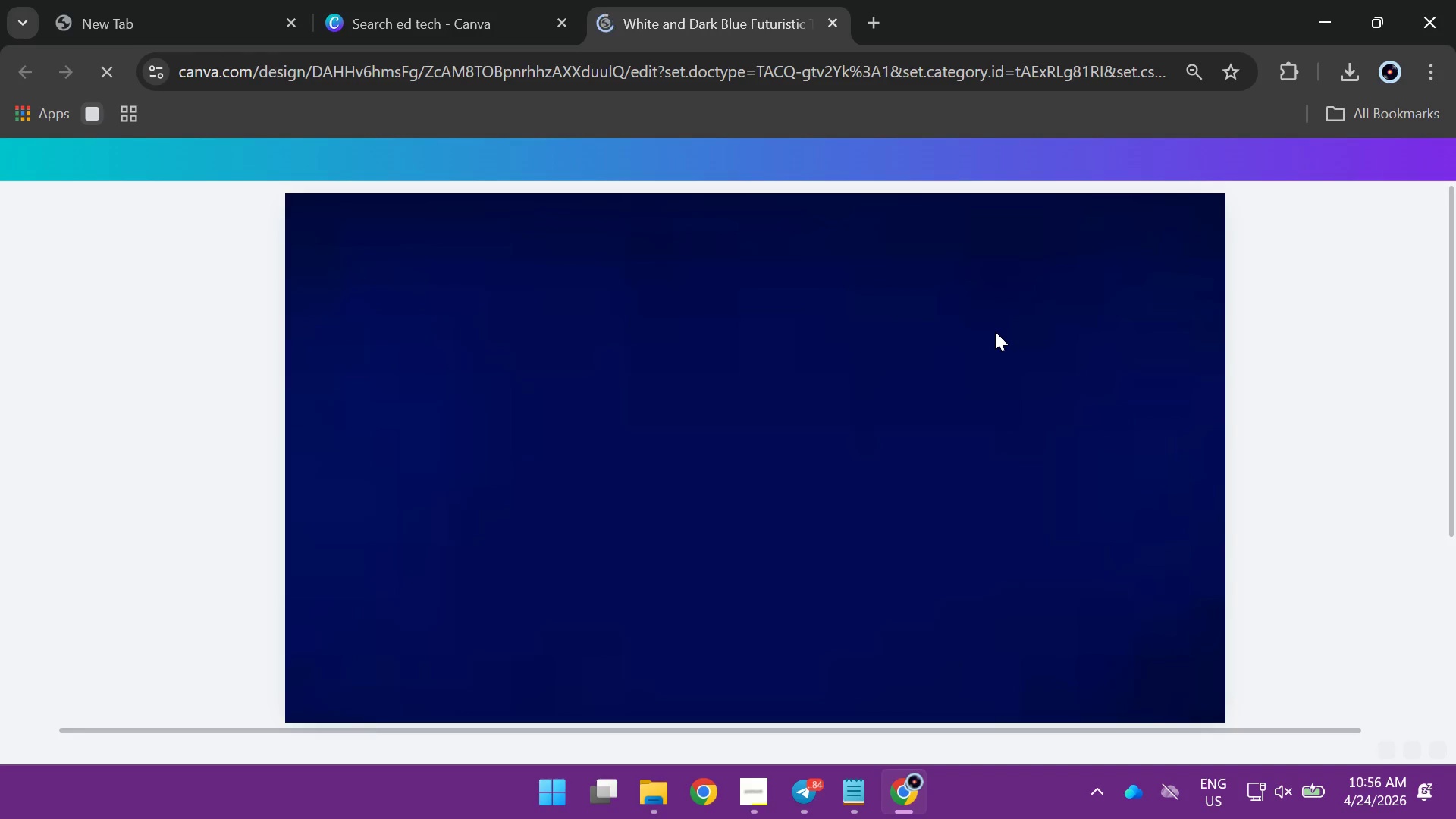 
wait(7.11)
 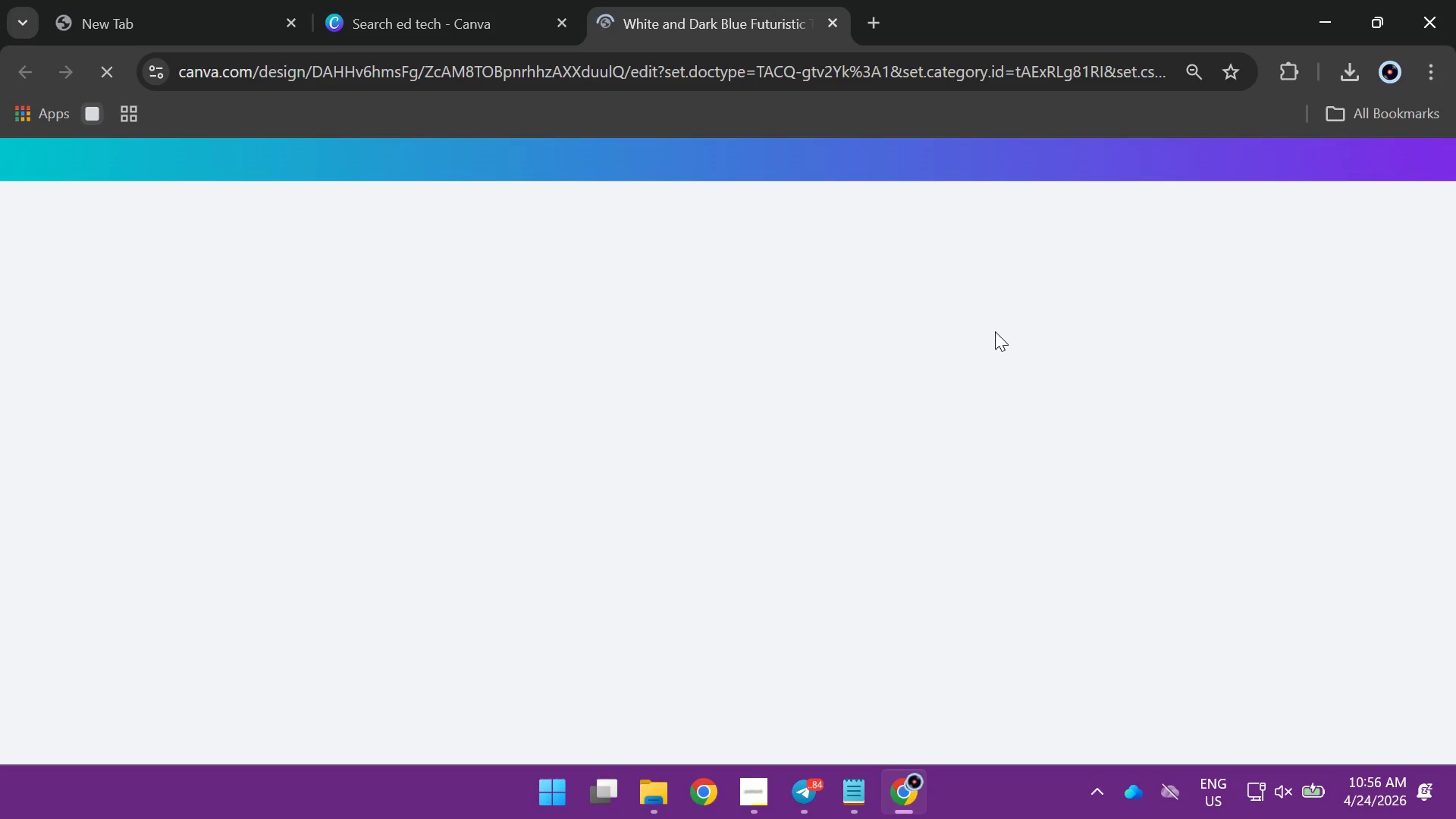 
left_click([879, 20])
 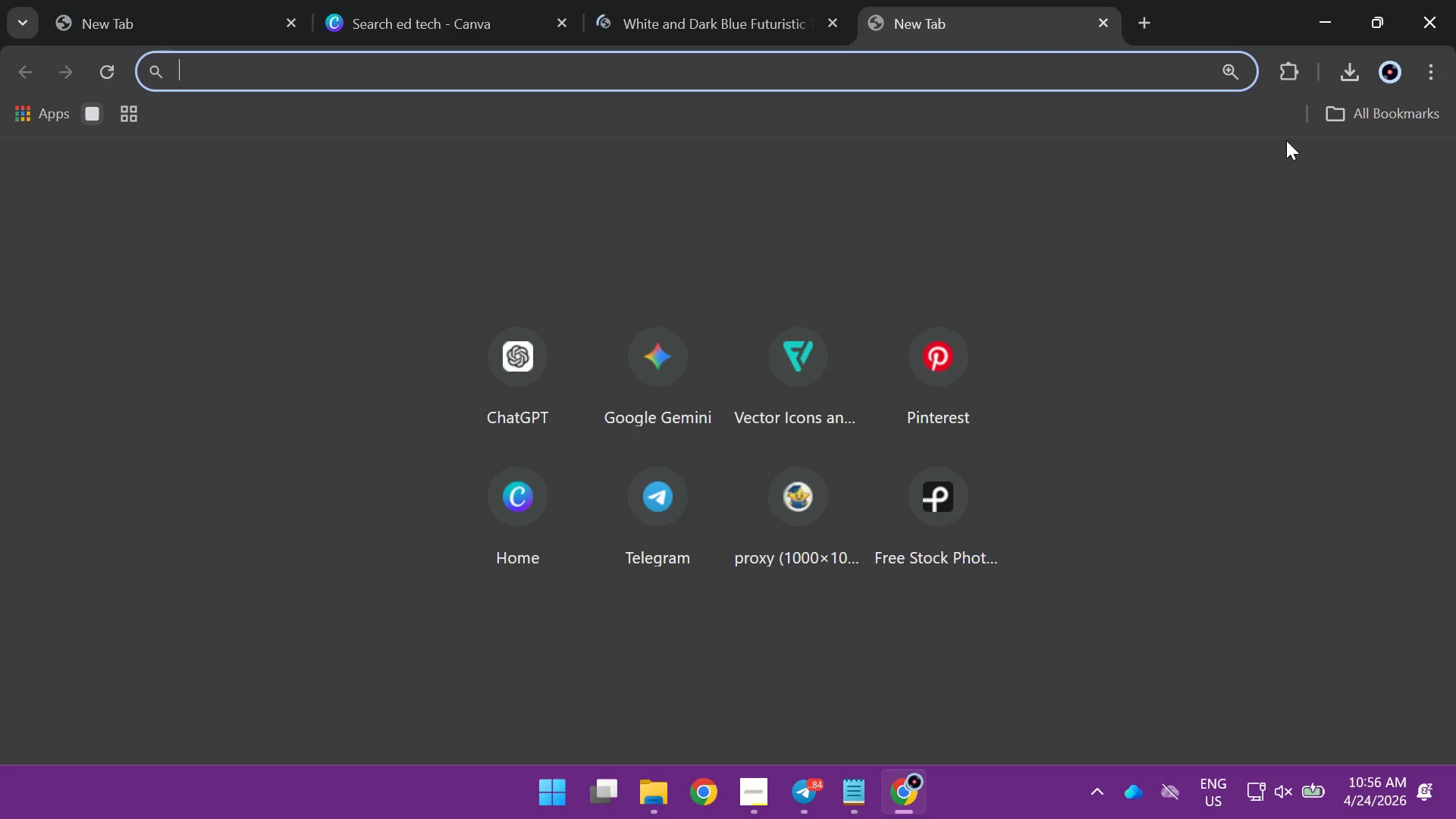 
type(res)
 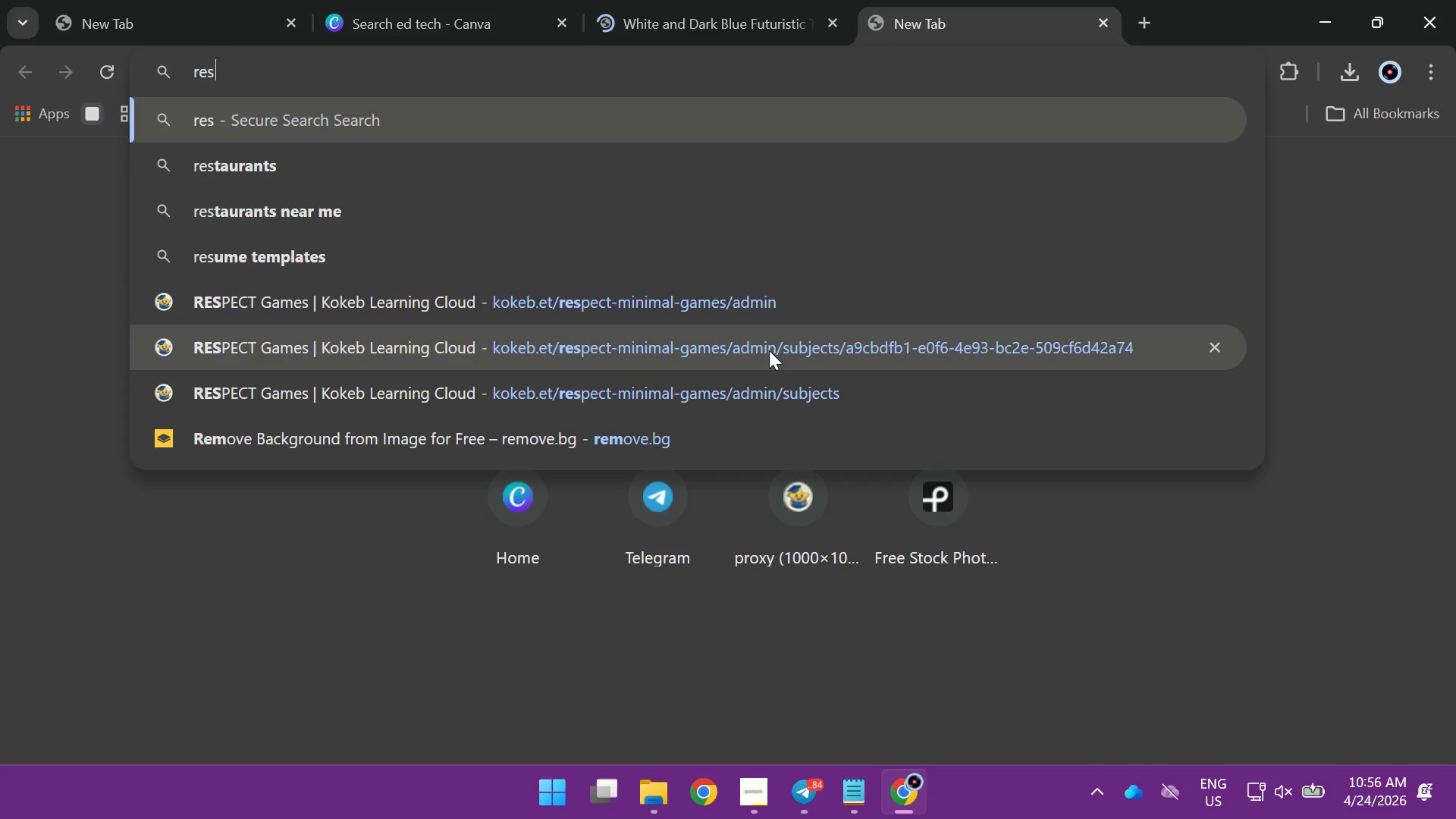 
left_click([769, 316])
 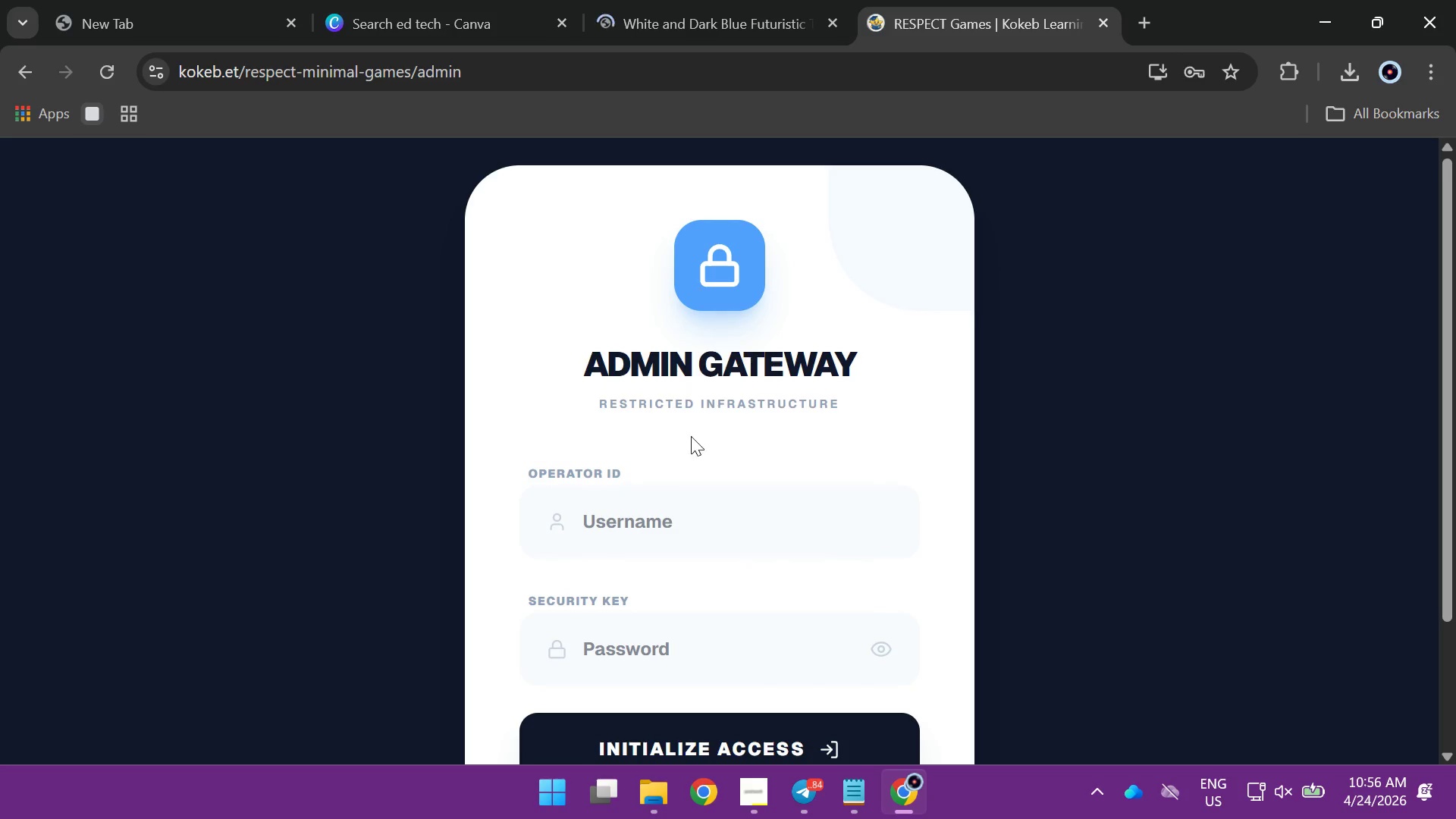 
left_click([673, 528])
 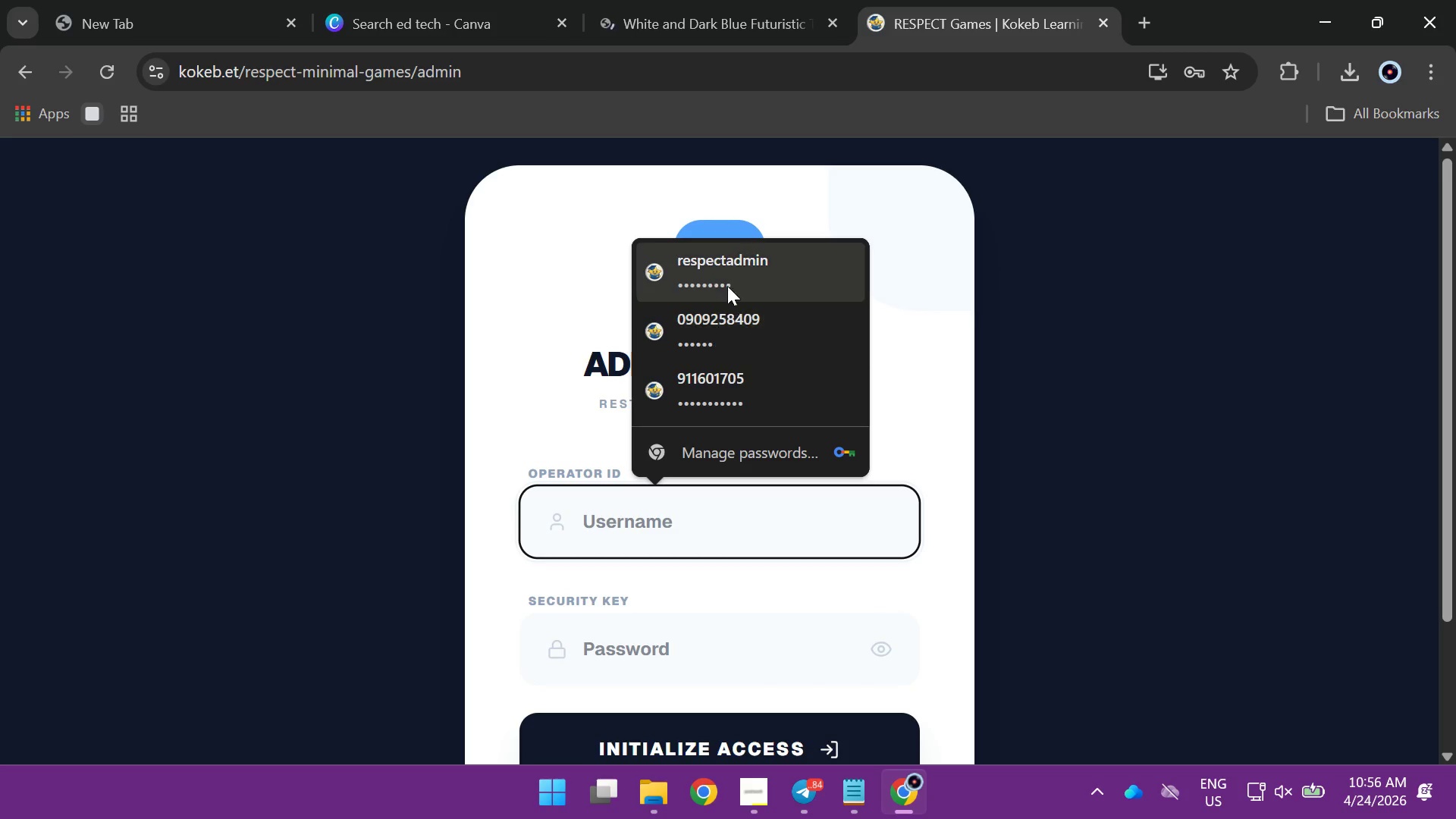 
left_click([728, 273])
 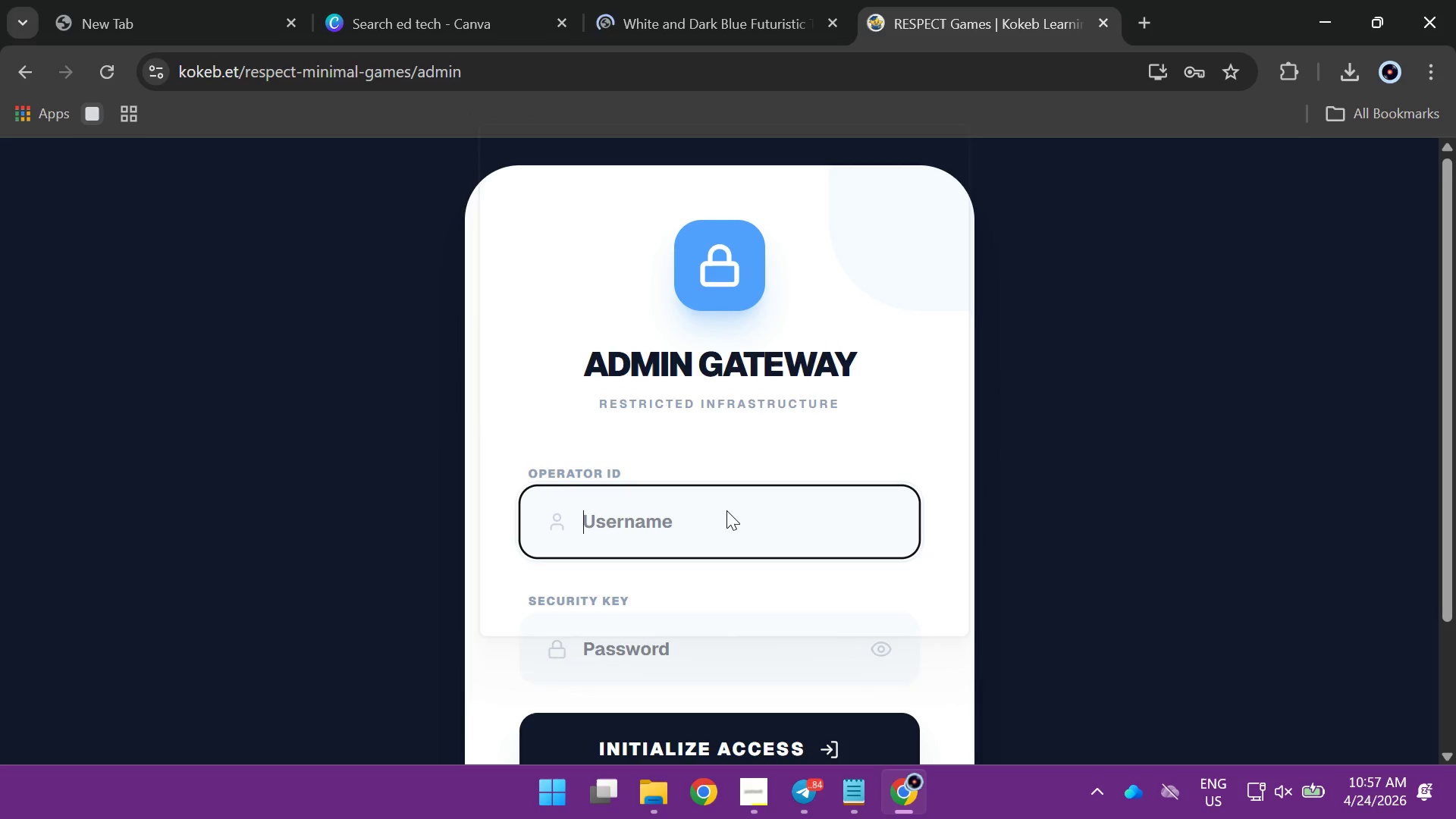 
wait(5.86)
 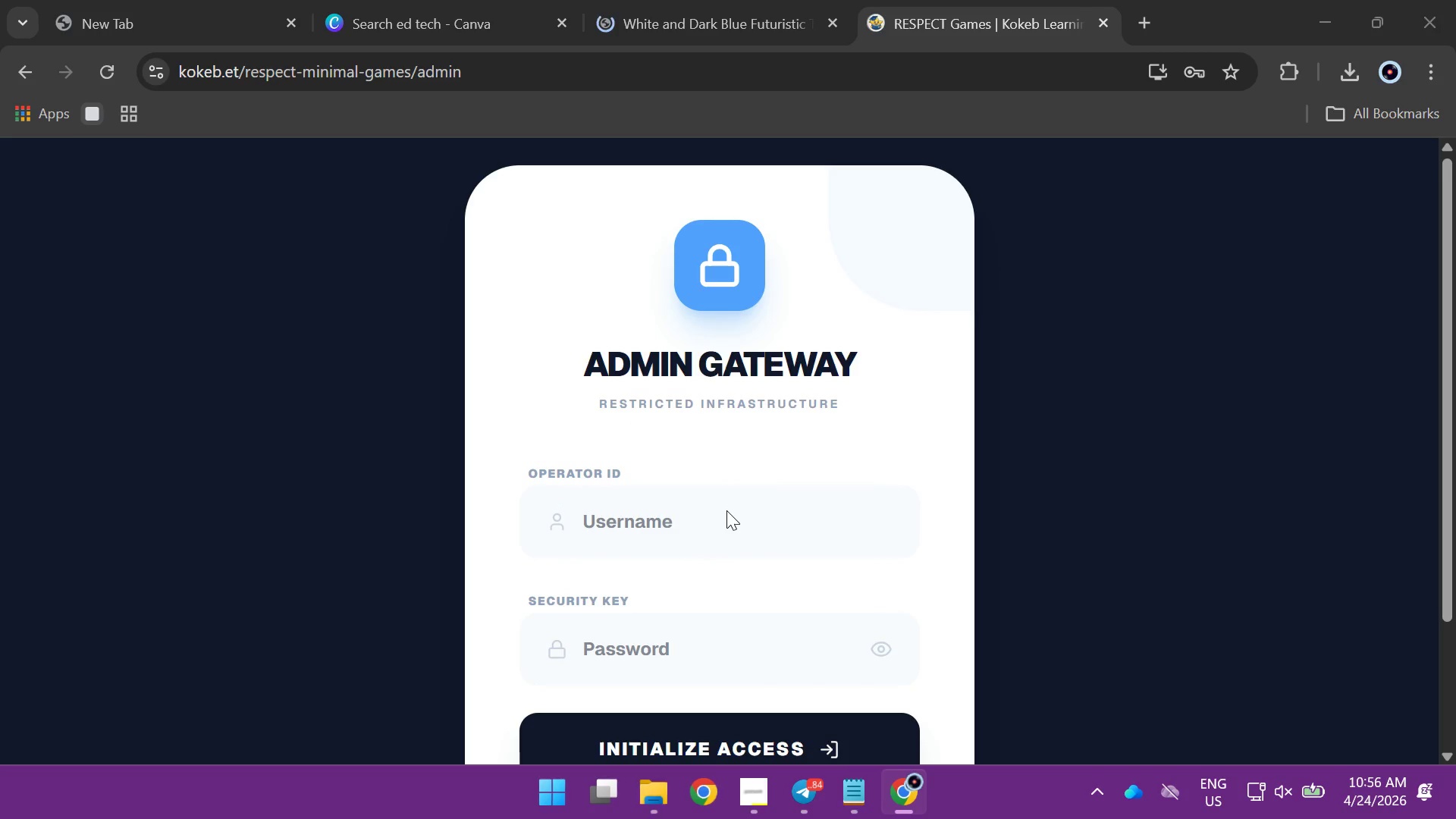 
key(Enter)
 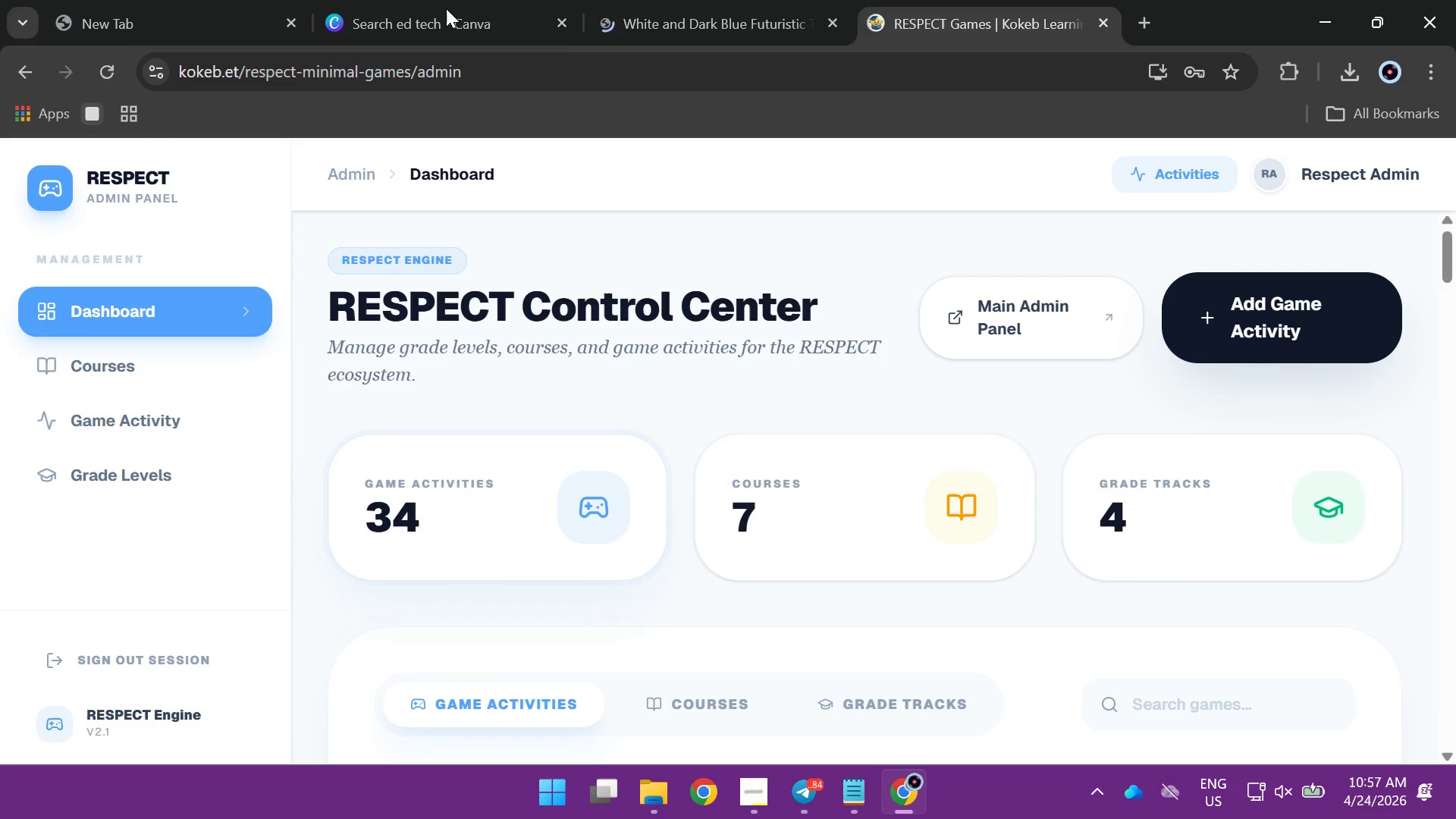 
left_click([381, 0])
 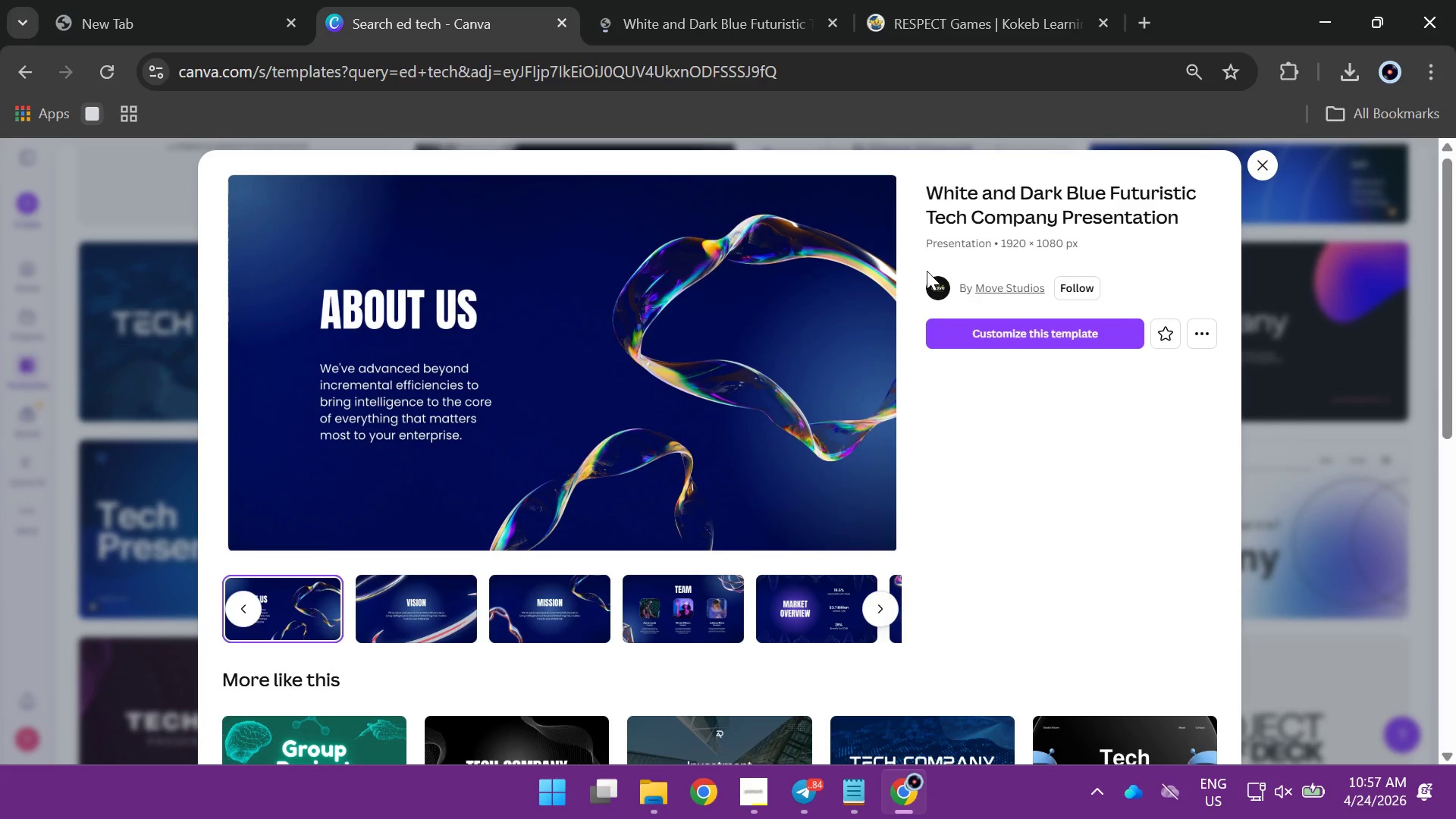 
left_click([631, 11])
 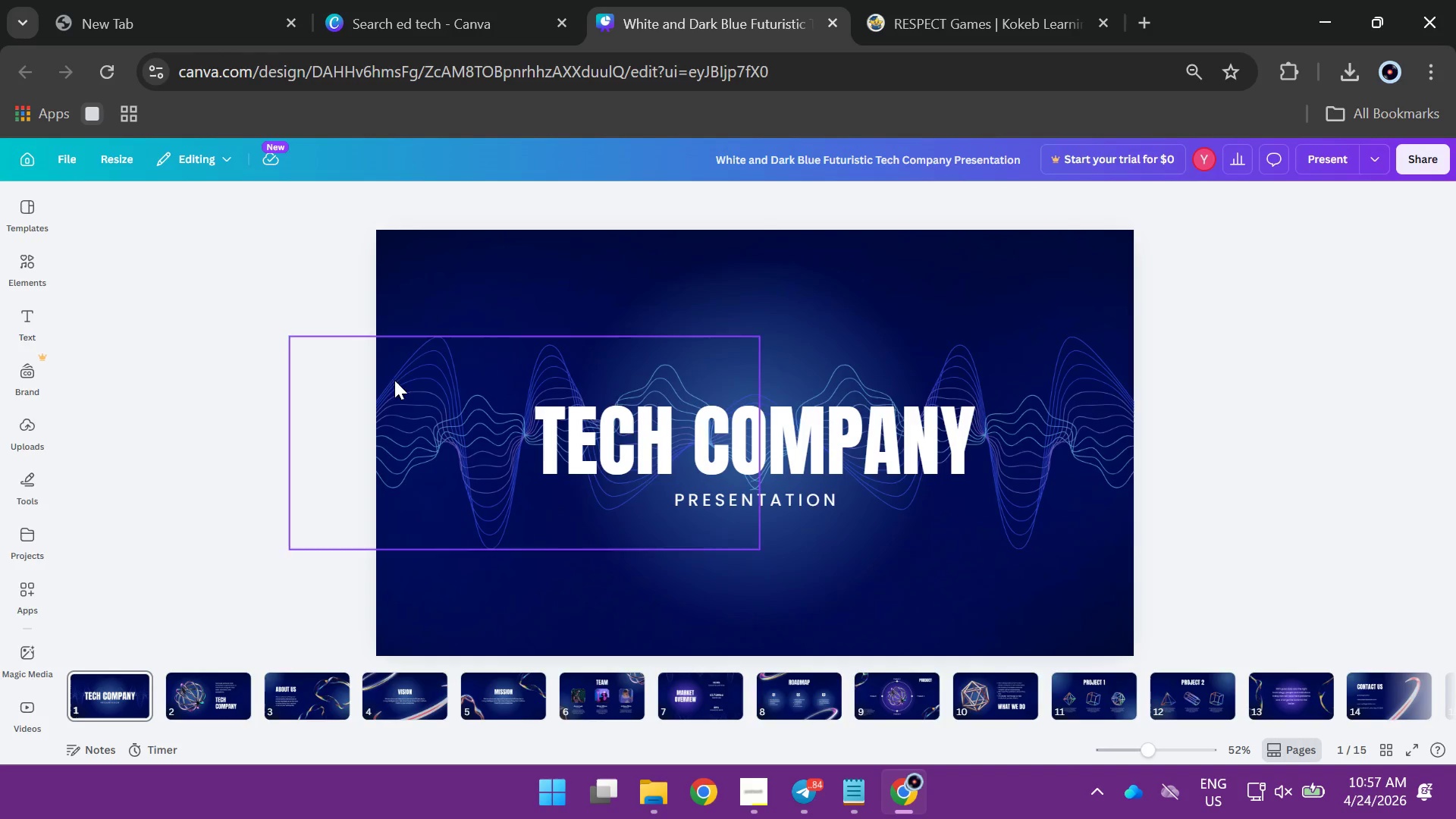 
wait(7.32)
 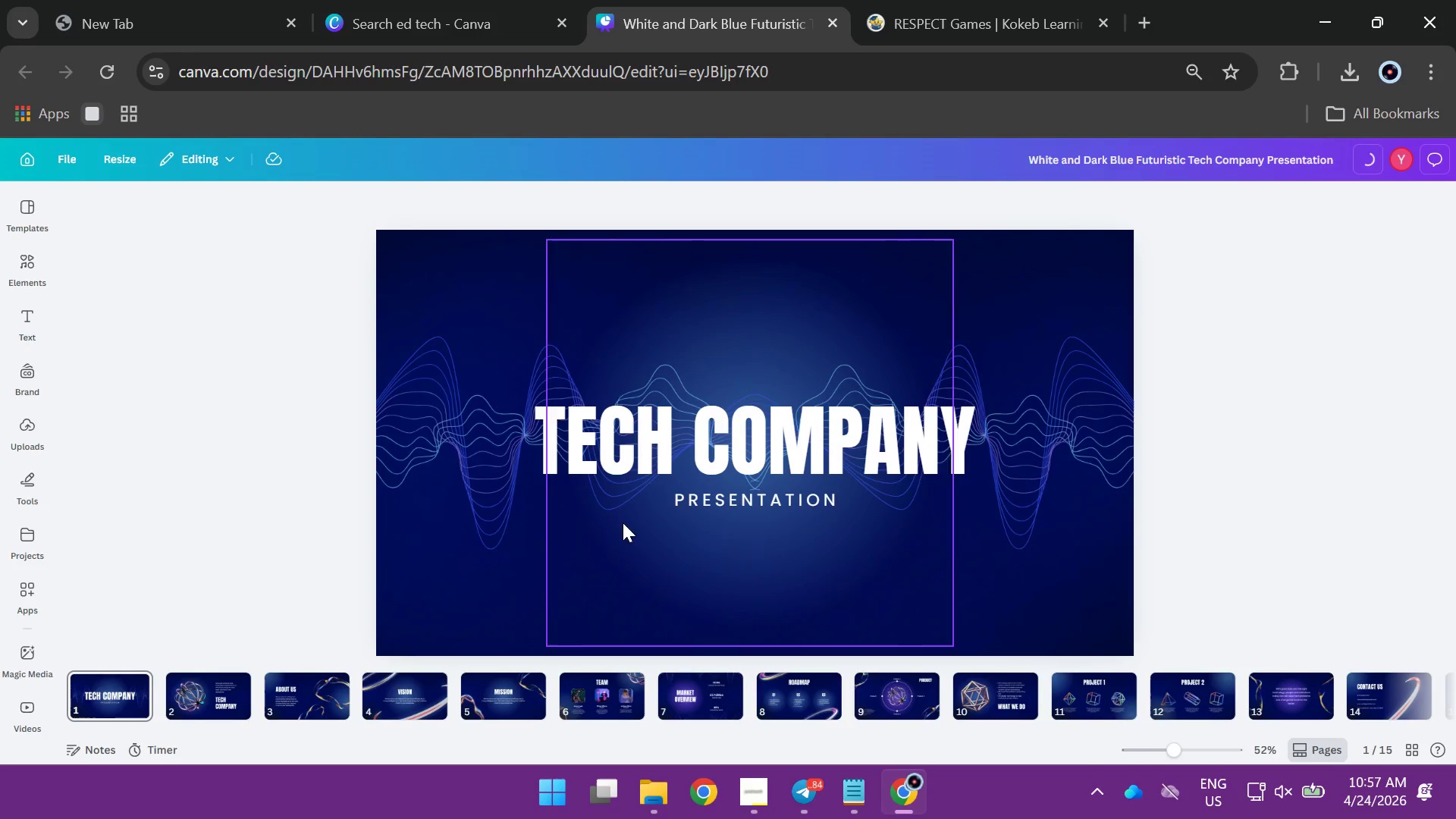 
mouse_move([33, 511])
 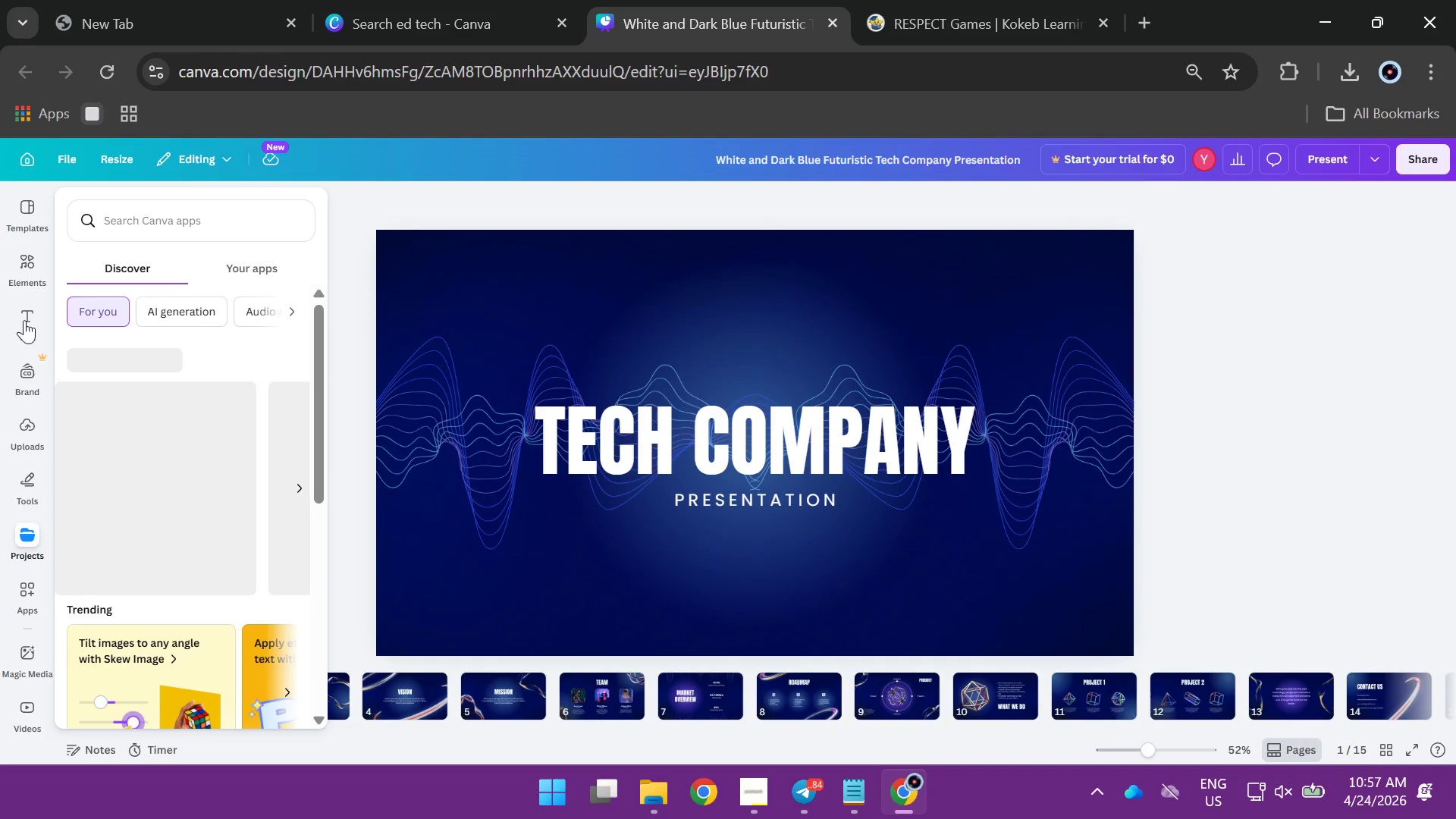 
left_click([27, 271])
 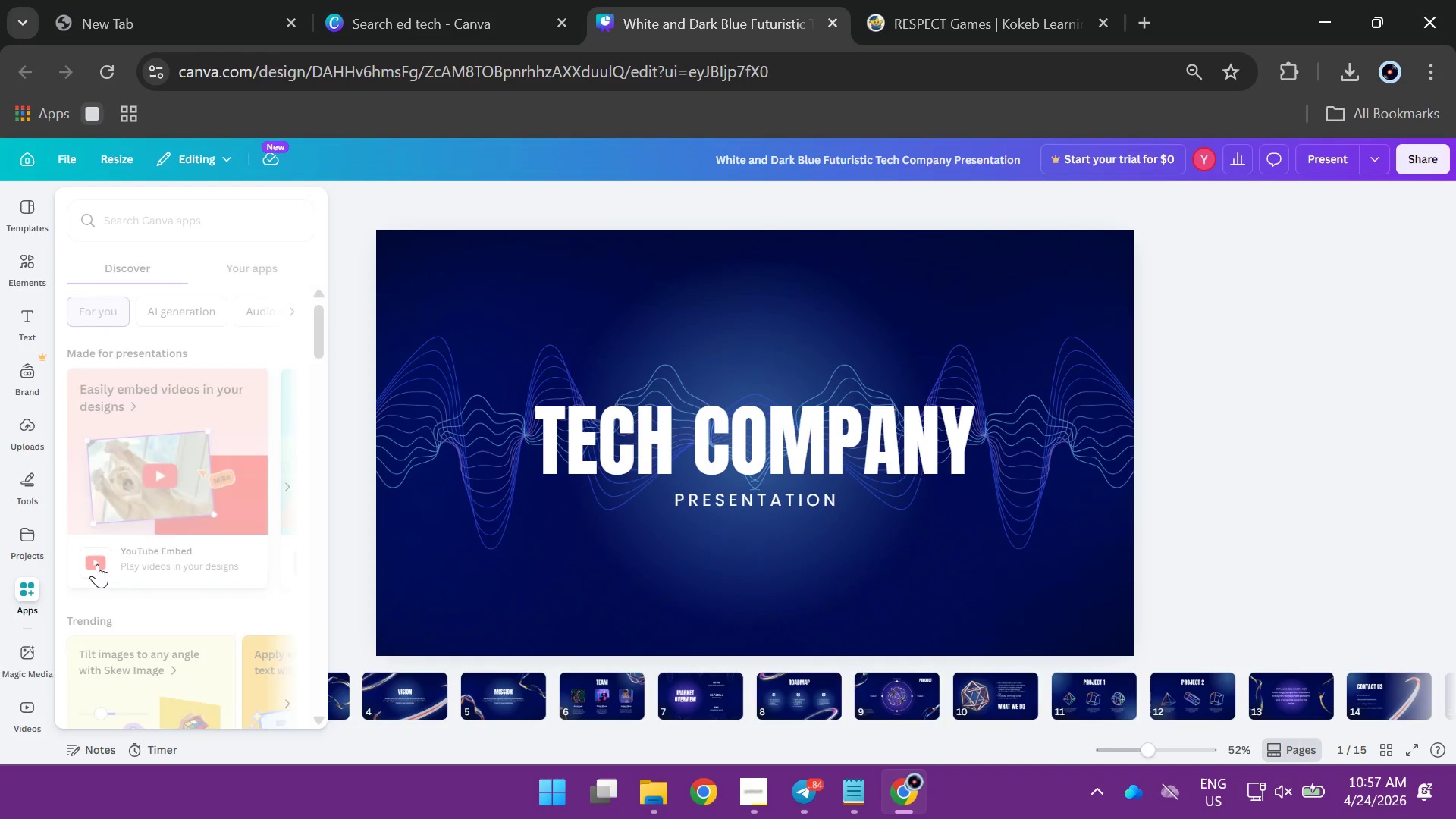 
wait(6.05)
 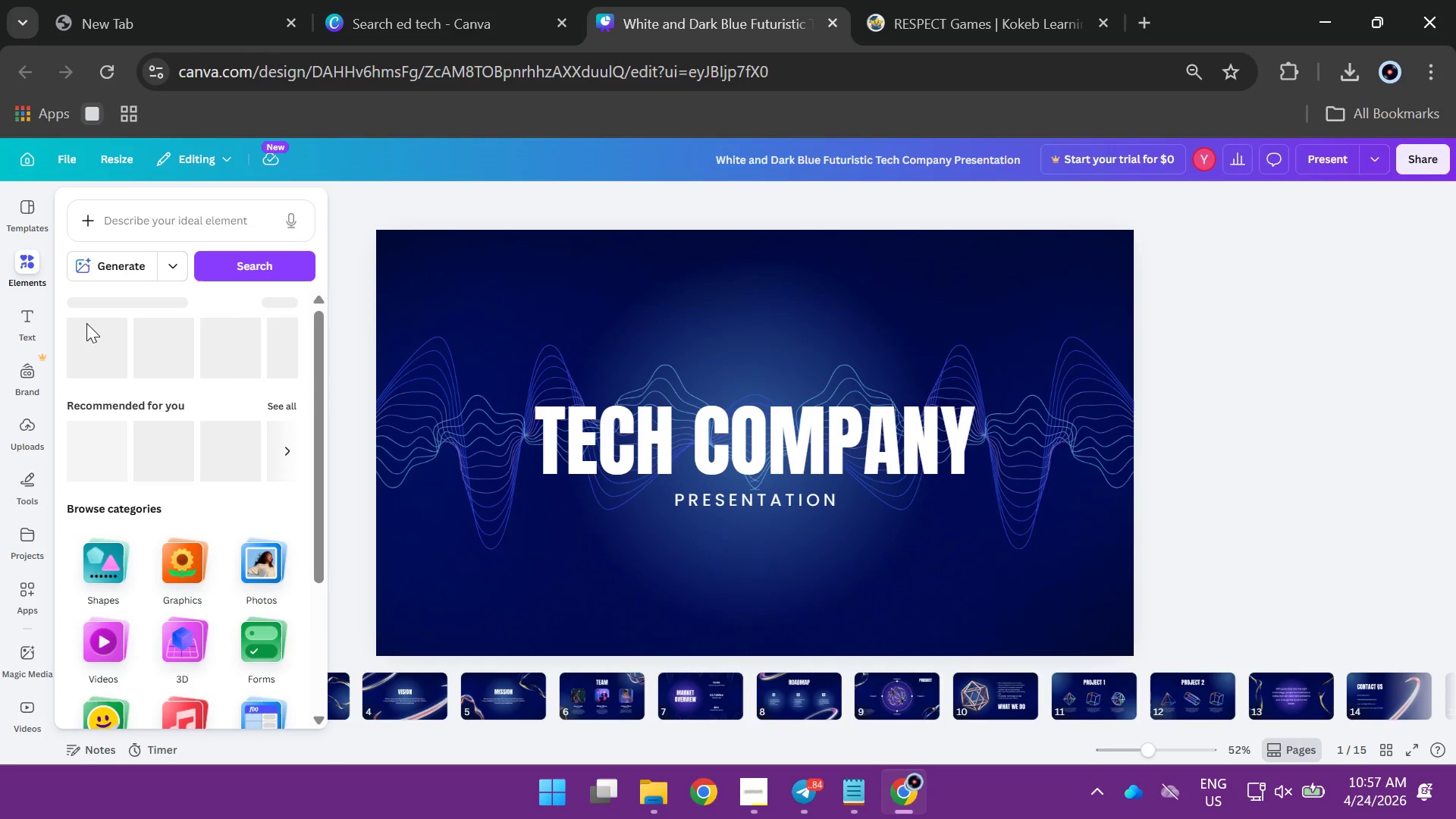 
mouse_move([97, 275])
 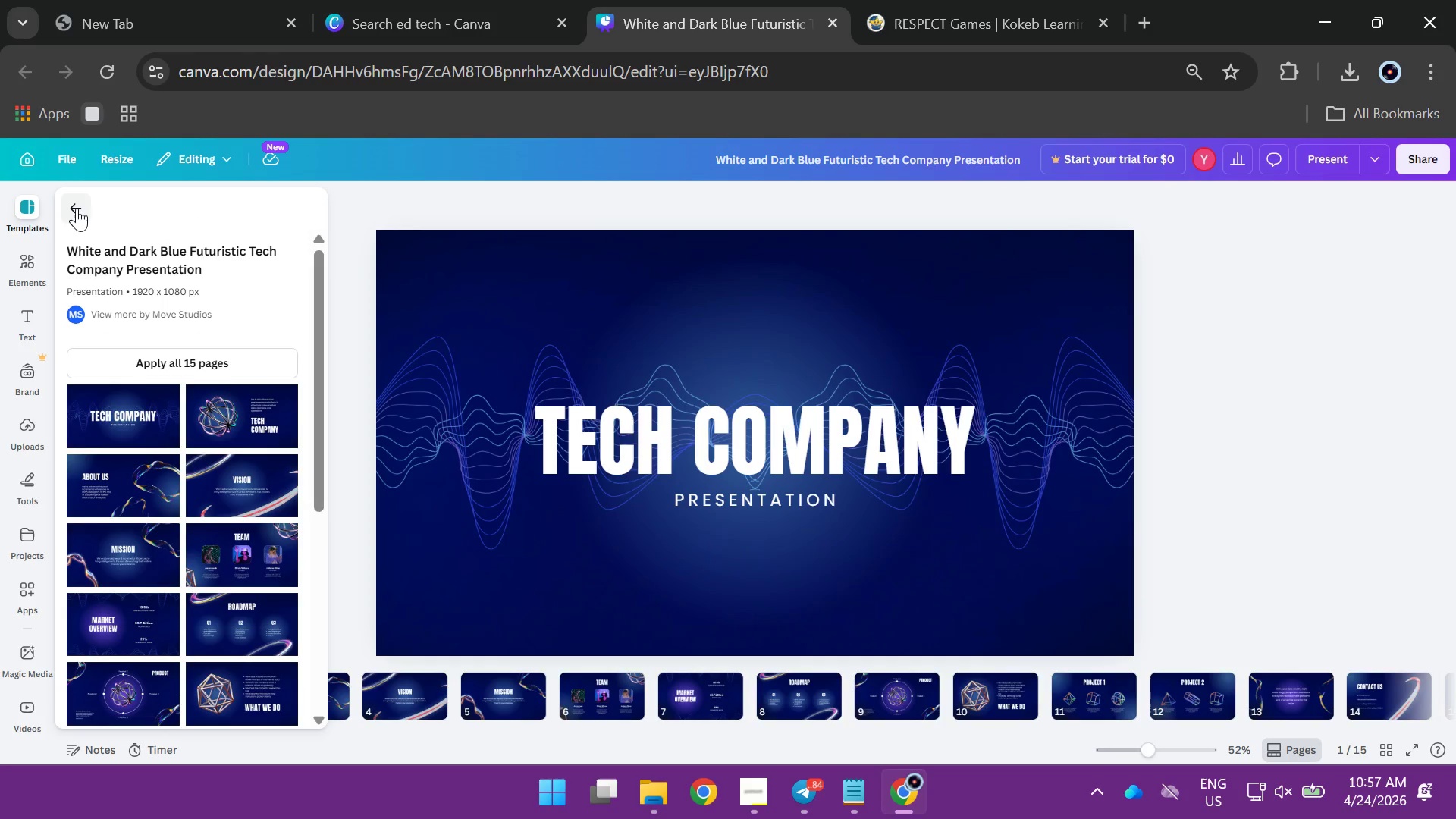 
left_click([77, 208])
 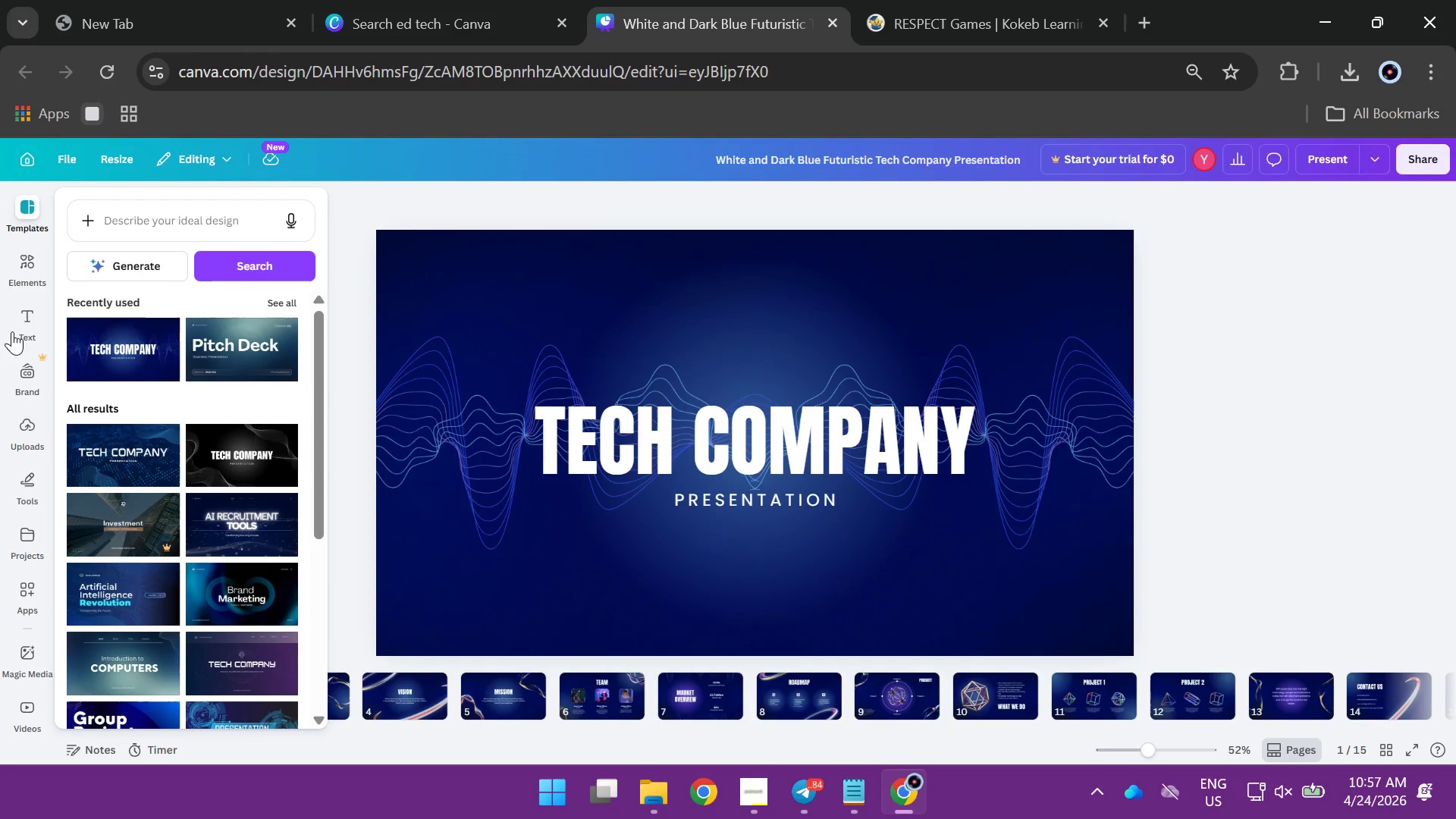 
left_click([18, 278])
 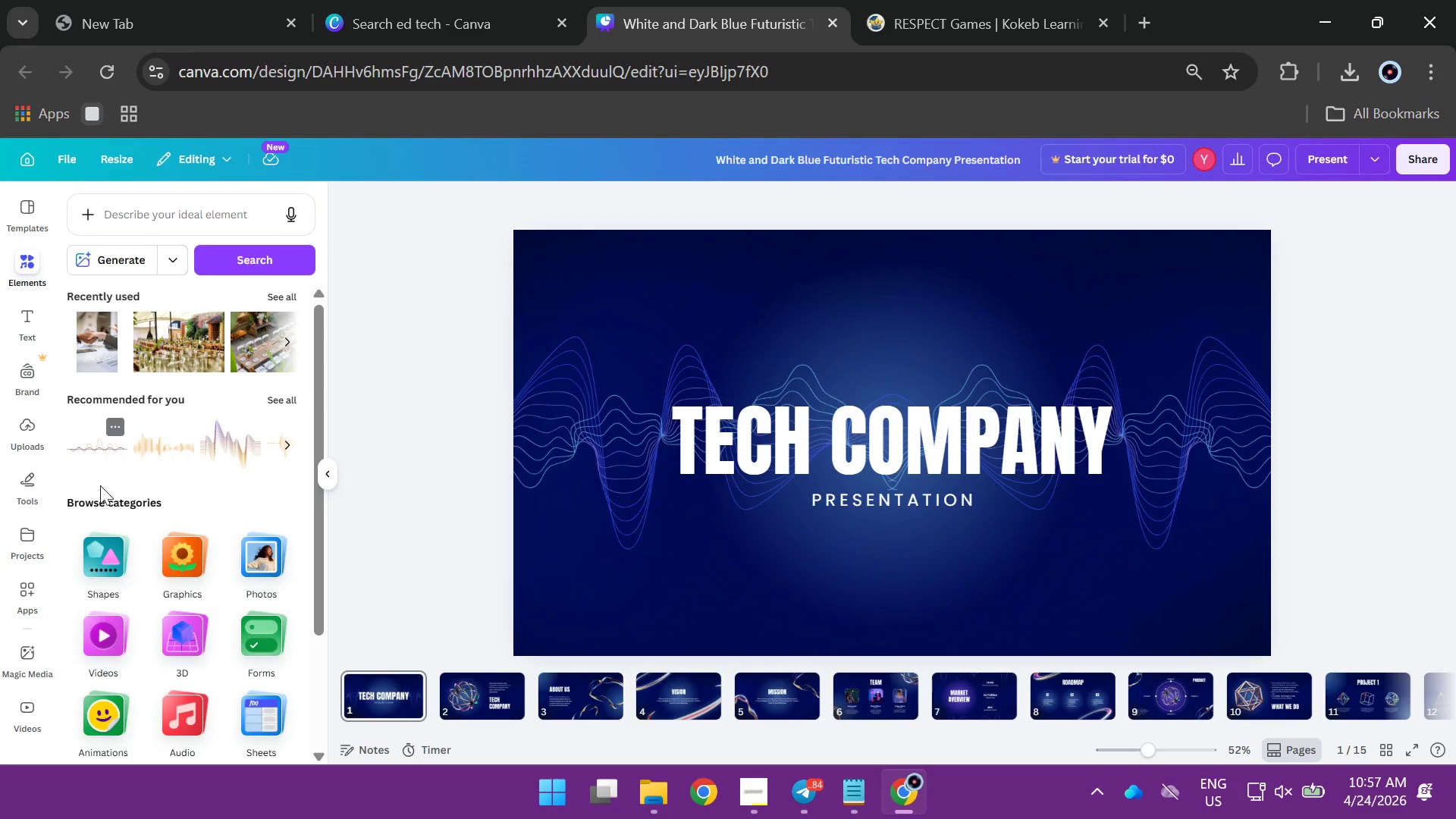 
left_click([102, 554])
 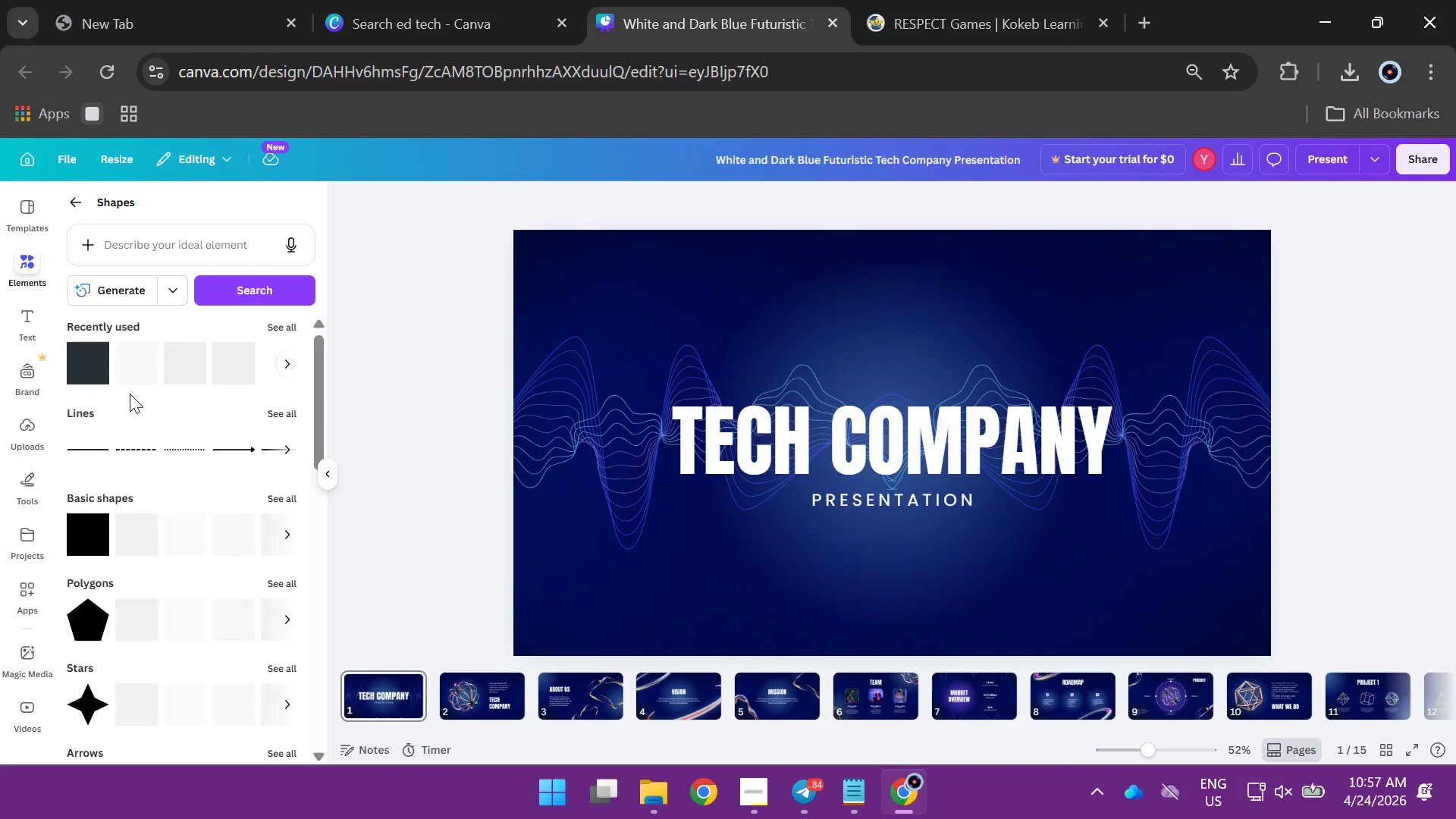 
left_click([96, 369])
 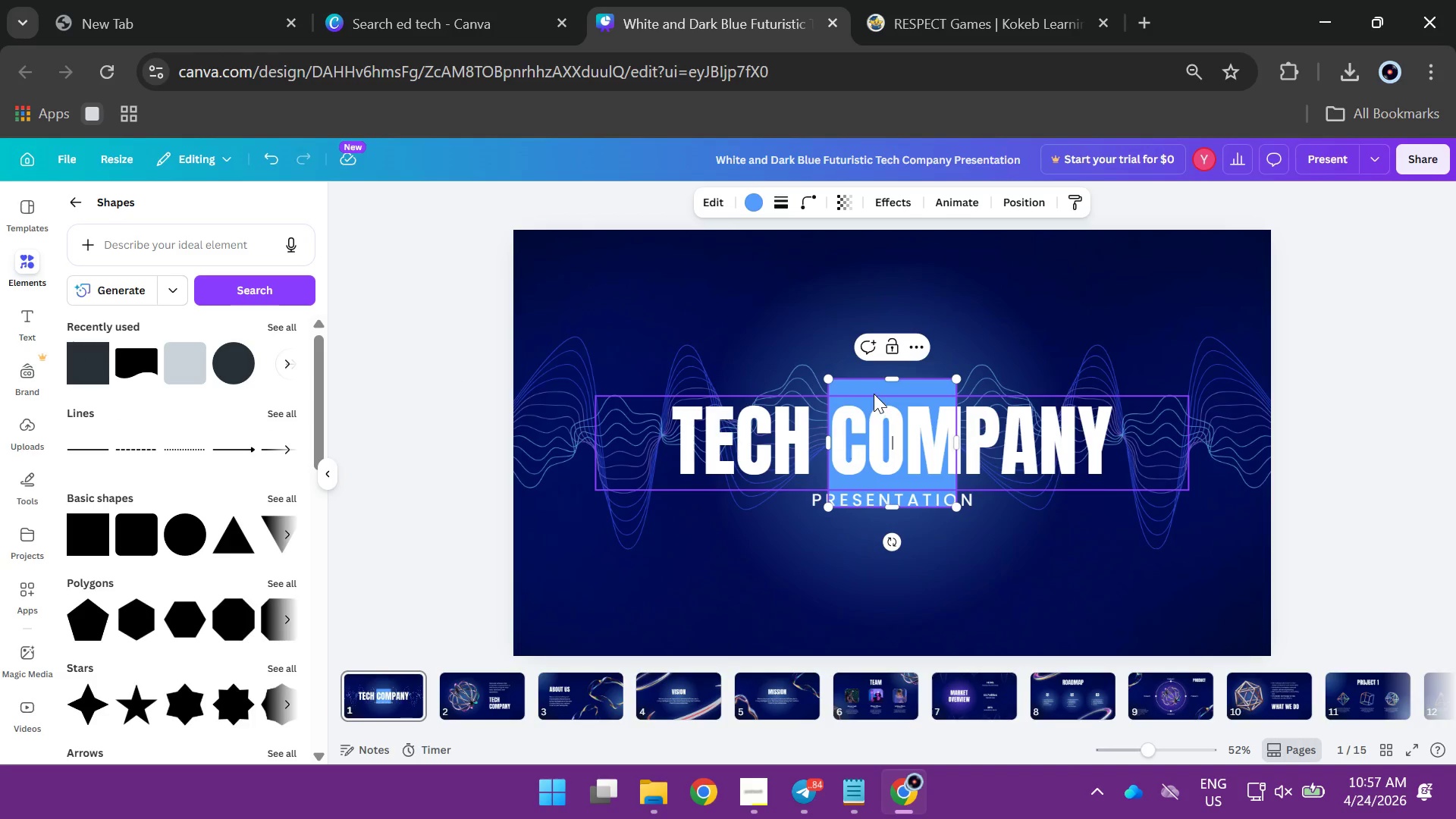 
left_click_drag(start_coordinate=[874, 387], to_coordinate=[869, 247])
 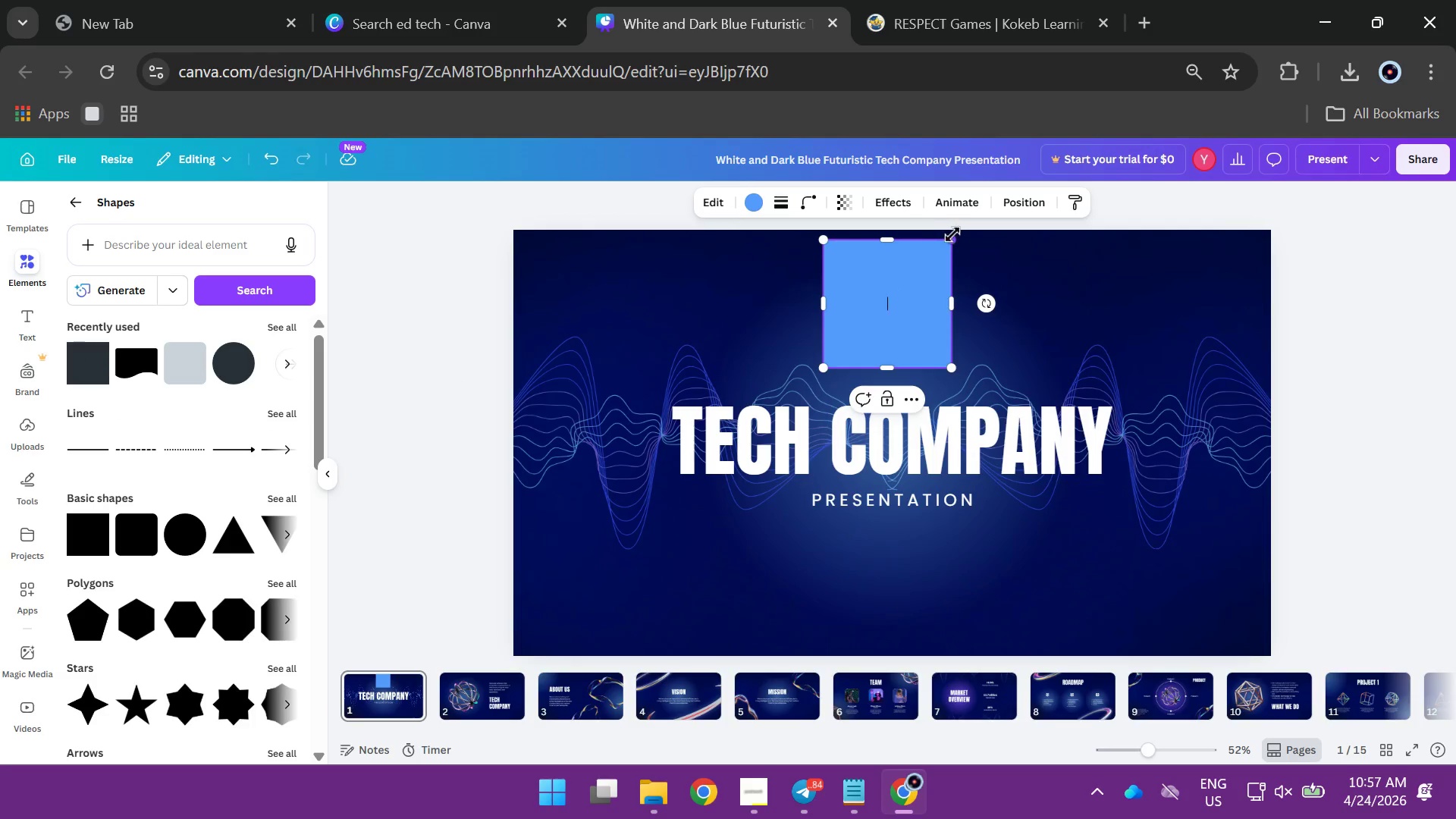 
left_click_drag(start_coordinate=[952, 237], to_coordinate=[908, 293])
 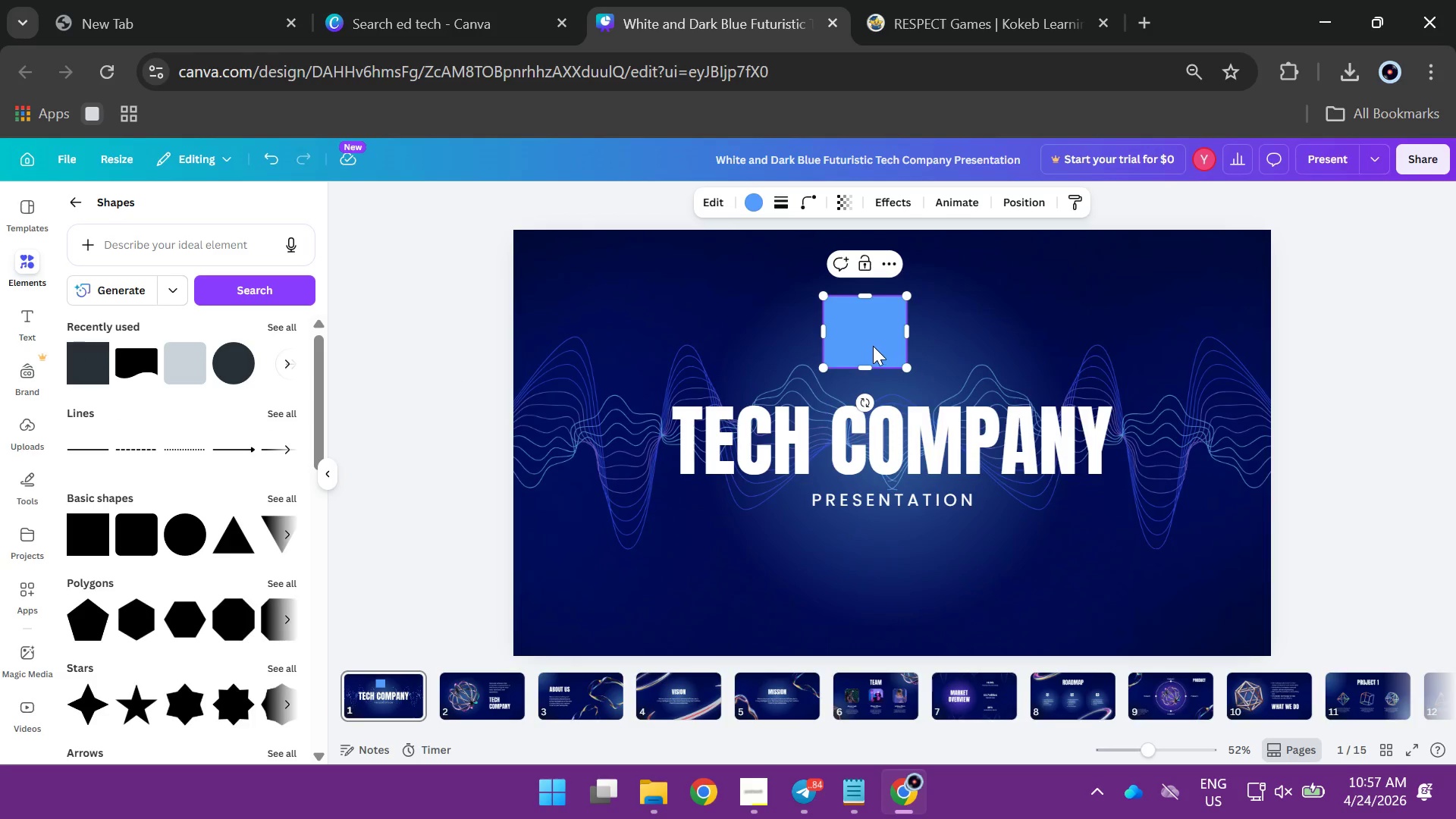 
hold_key(key=AltLeft, duration=1.62)
left_click_drag(start_coordinate=[870, 347], to_coordinate=[968, 344])
 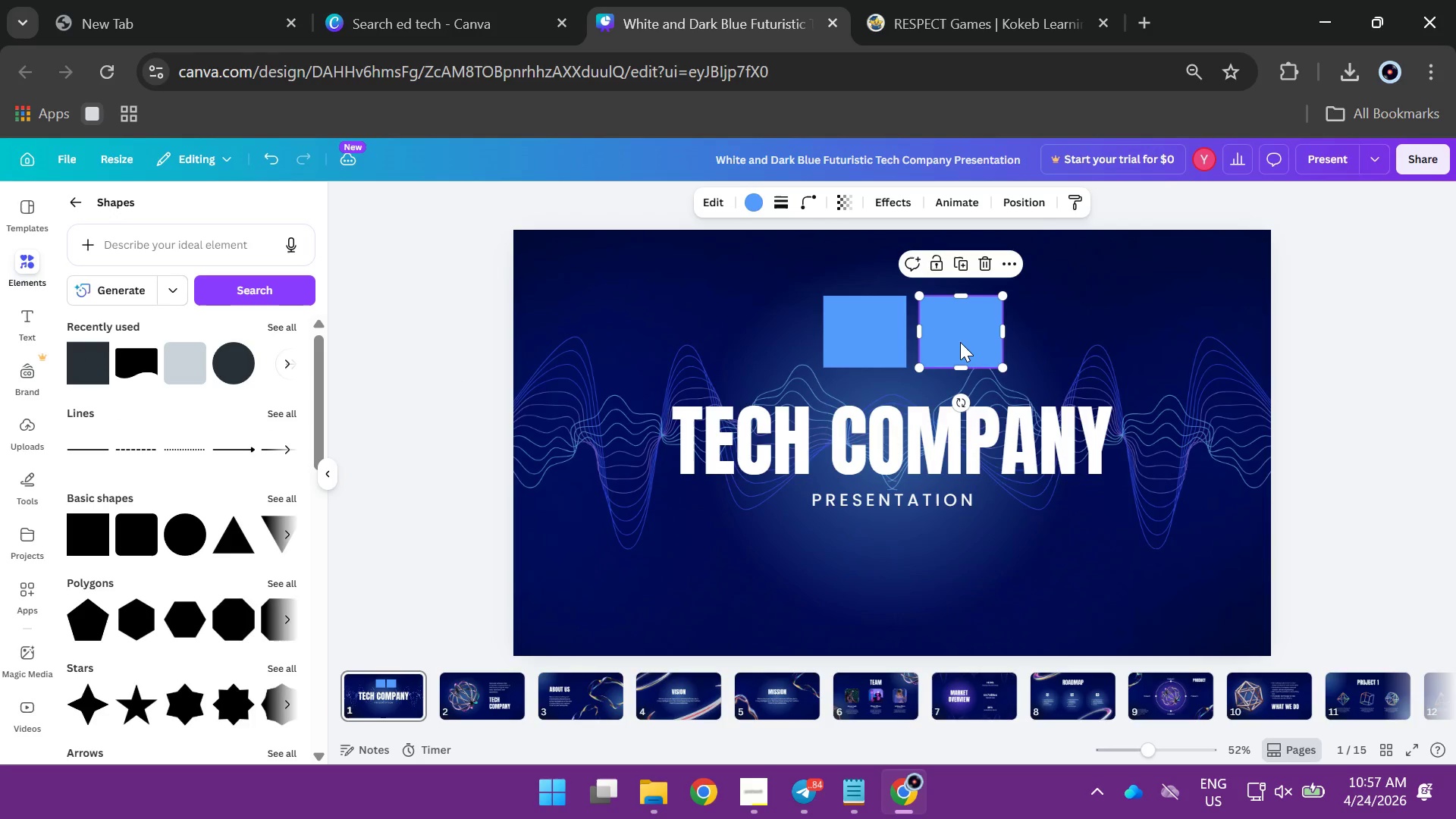 
hold_key(key=AltLeft, duration=1.75)
left_click_drag(start_coordinate=[959, 339], to_coordinate=[1057, 339])
 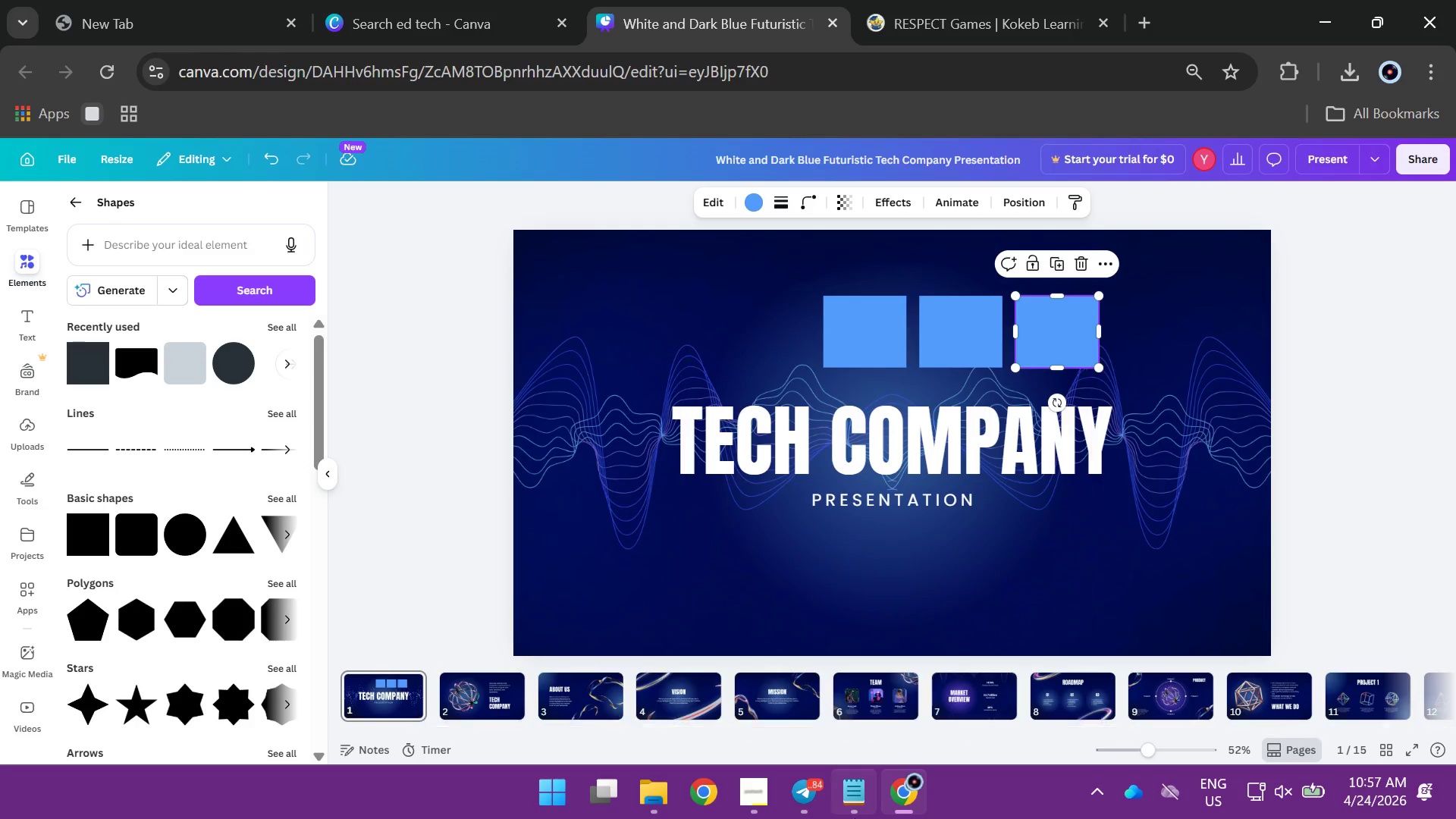 
left_click([854, 805])
 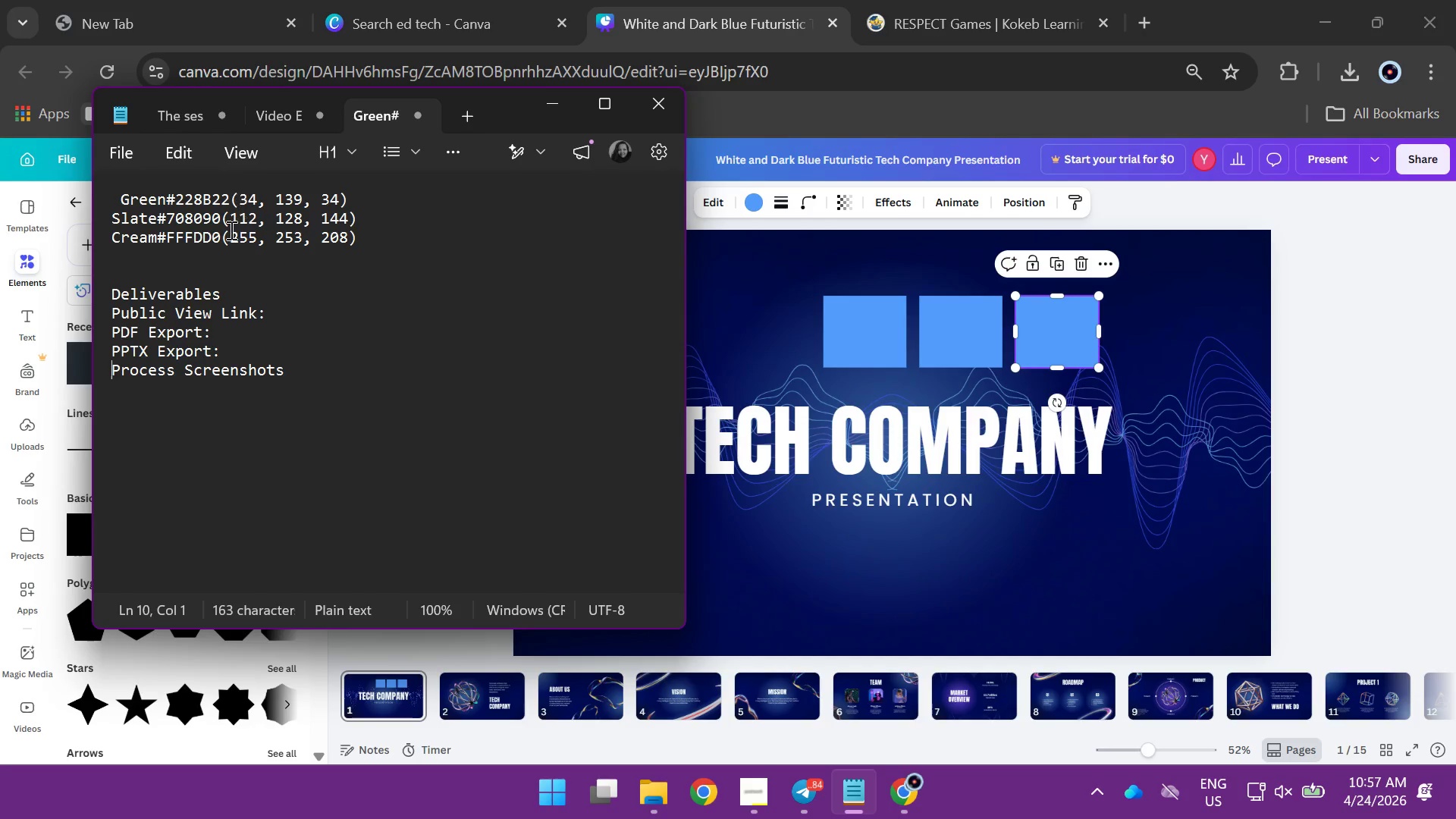 
scroll: coordinate [229, 247], scroll_direction: none, amount: 0.0
 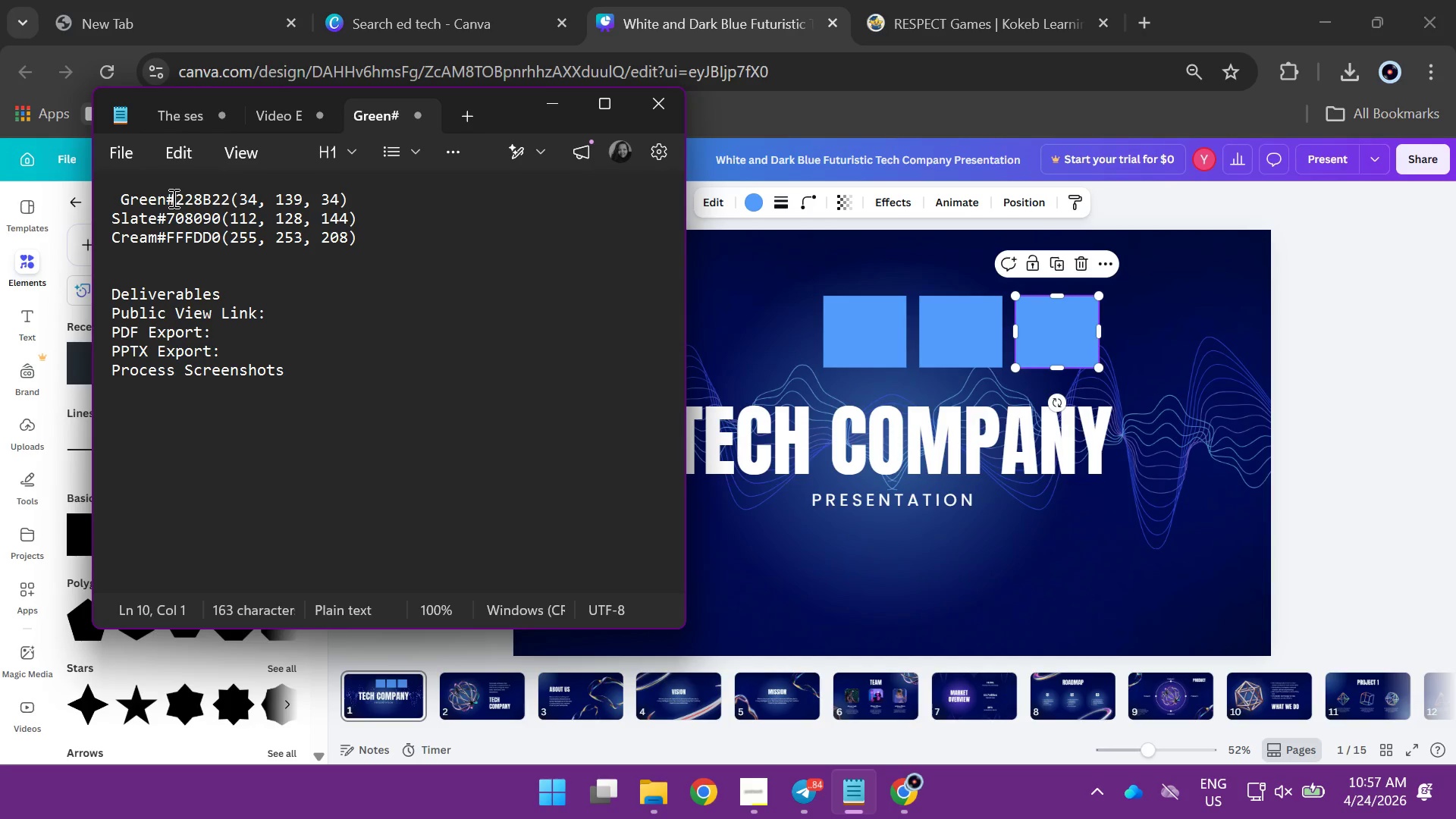 
left_click_drag(start_coordinate=[169, 198], to_coordinate=[232, 202])
 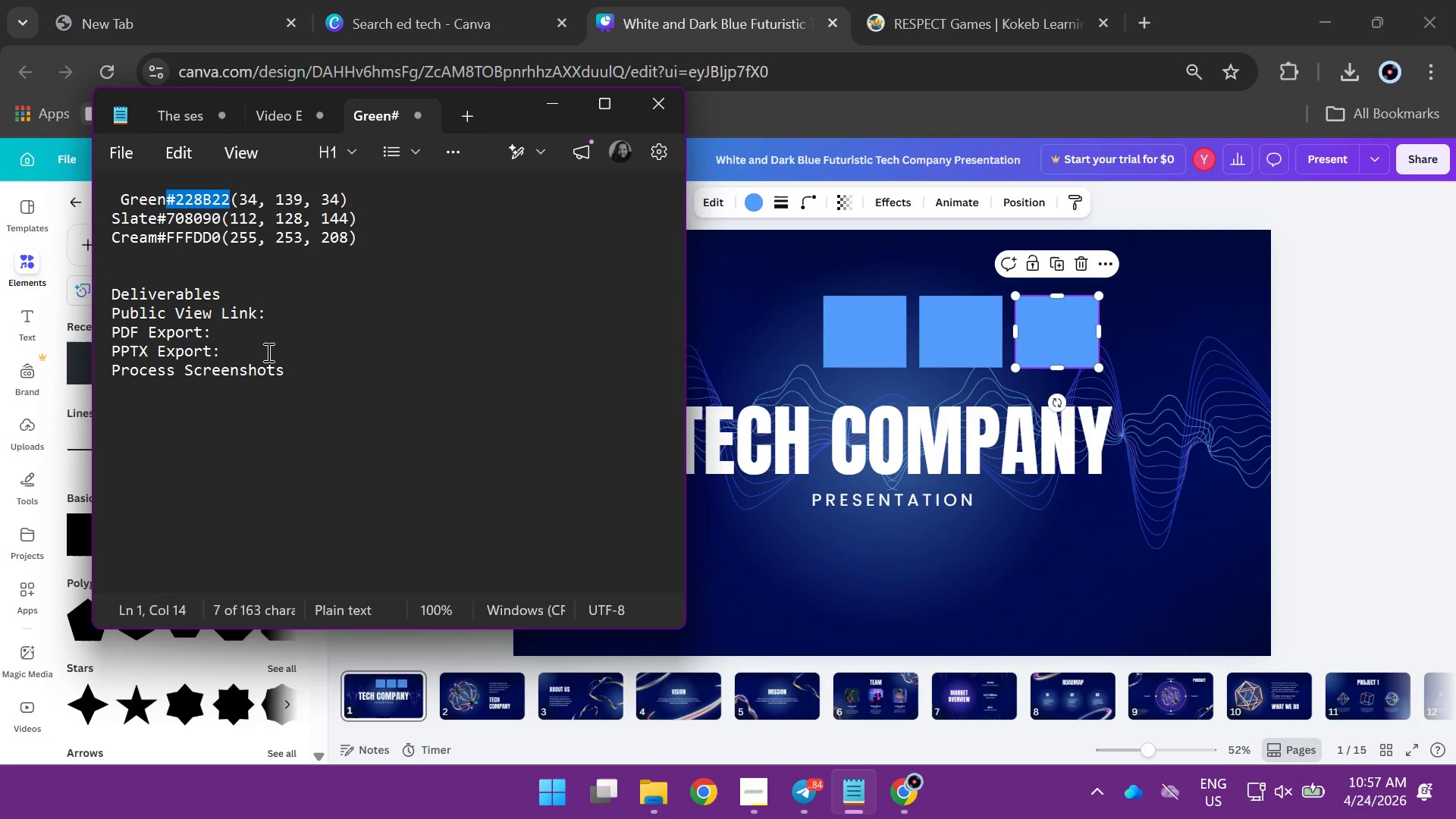 
key(Control+C)
 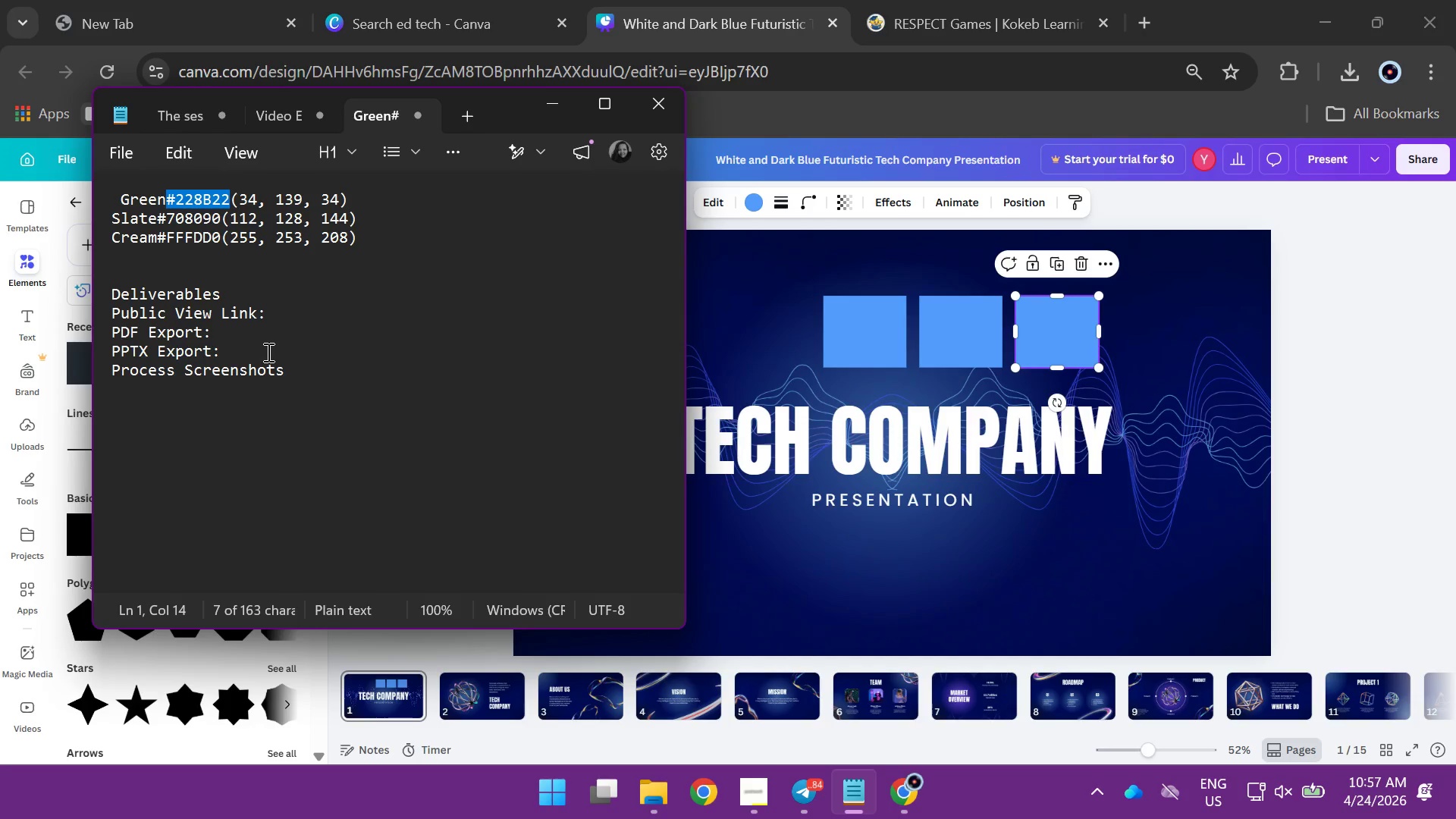 
key(Control+C)
 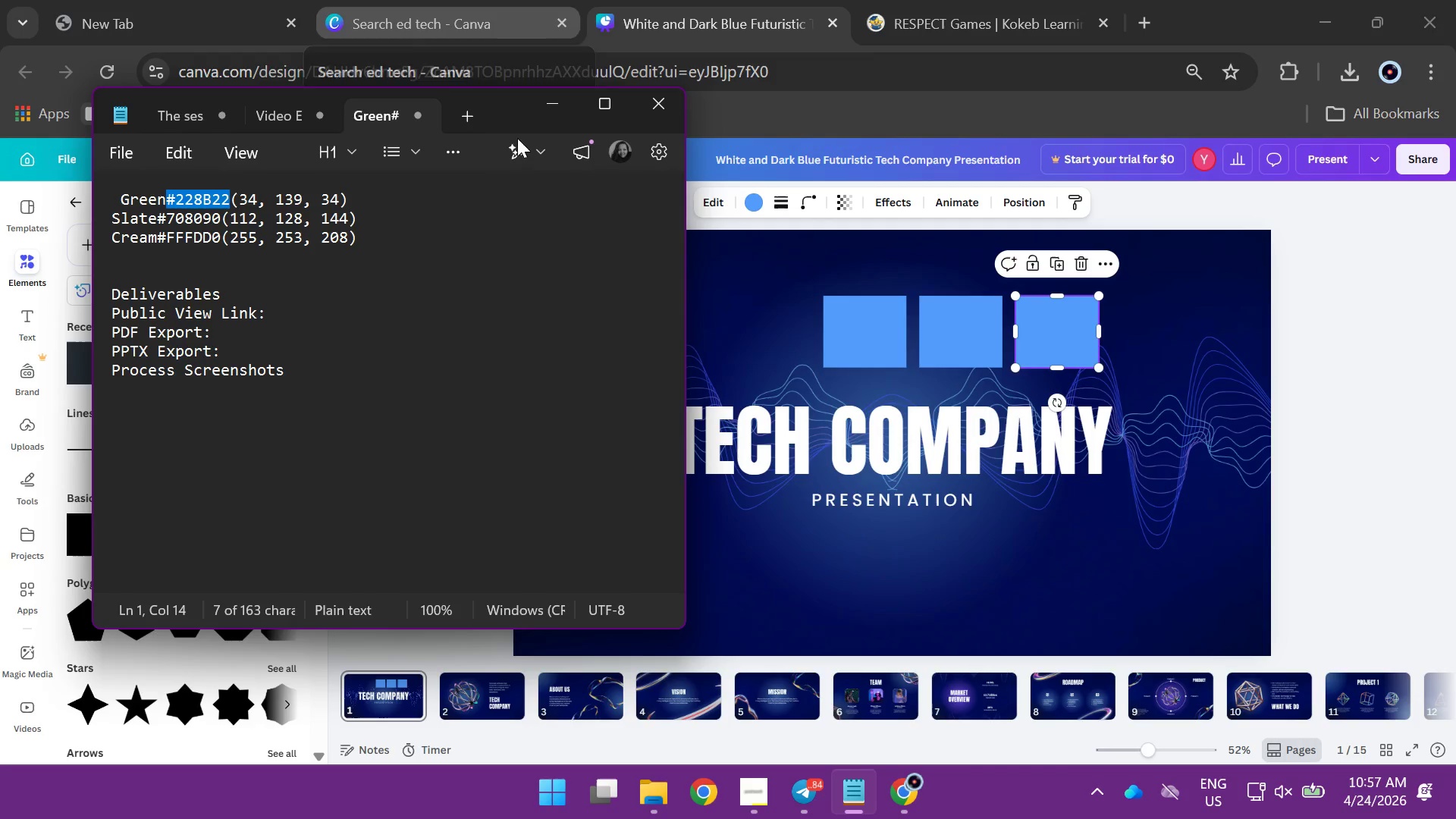 
left_click([854, 327])
 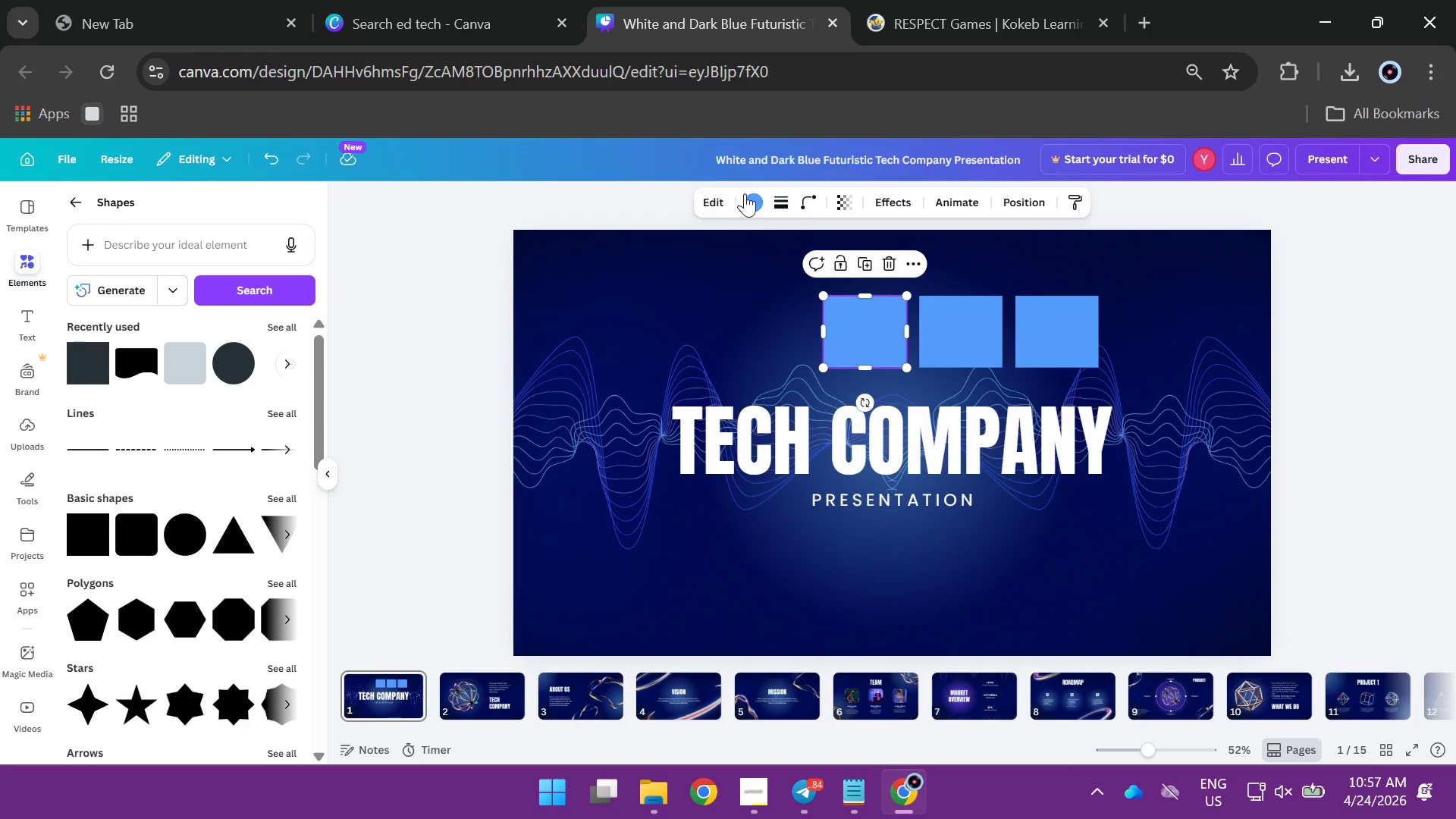 
left_click([761, 200])
 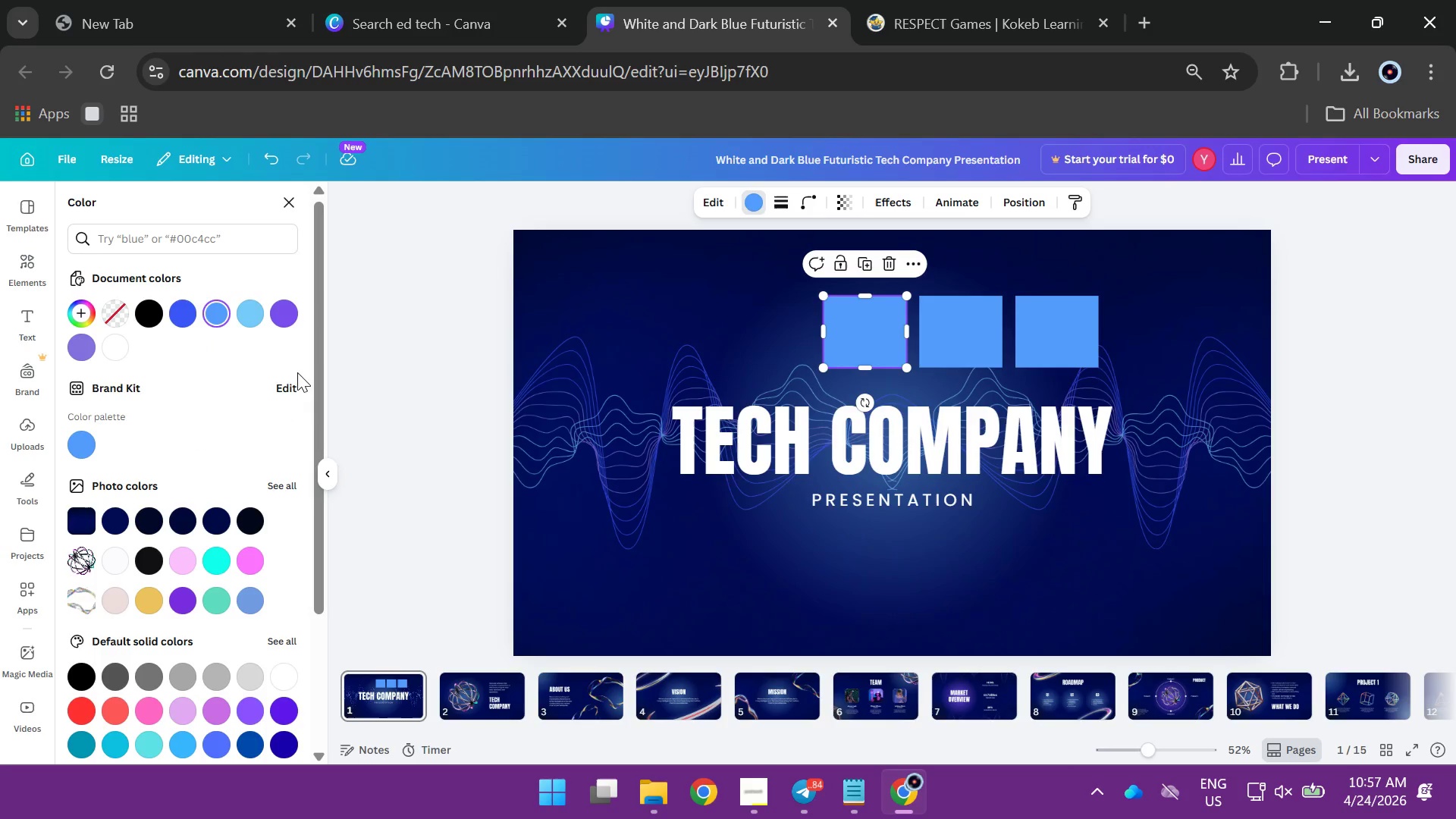 
left_click([77, 307])
 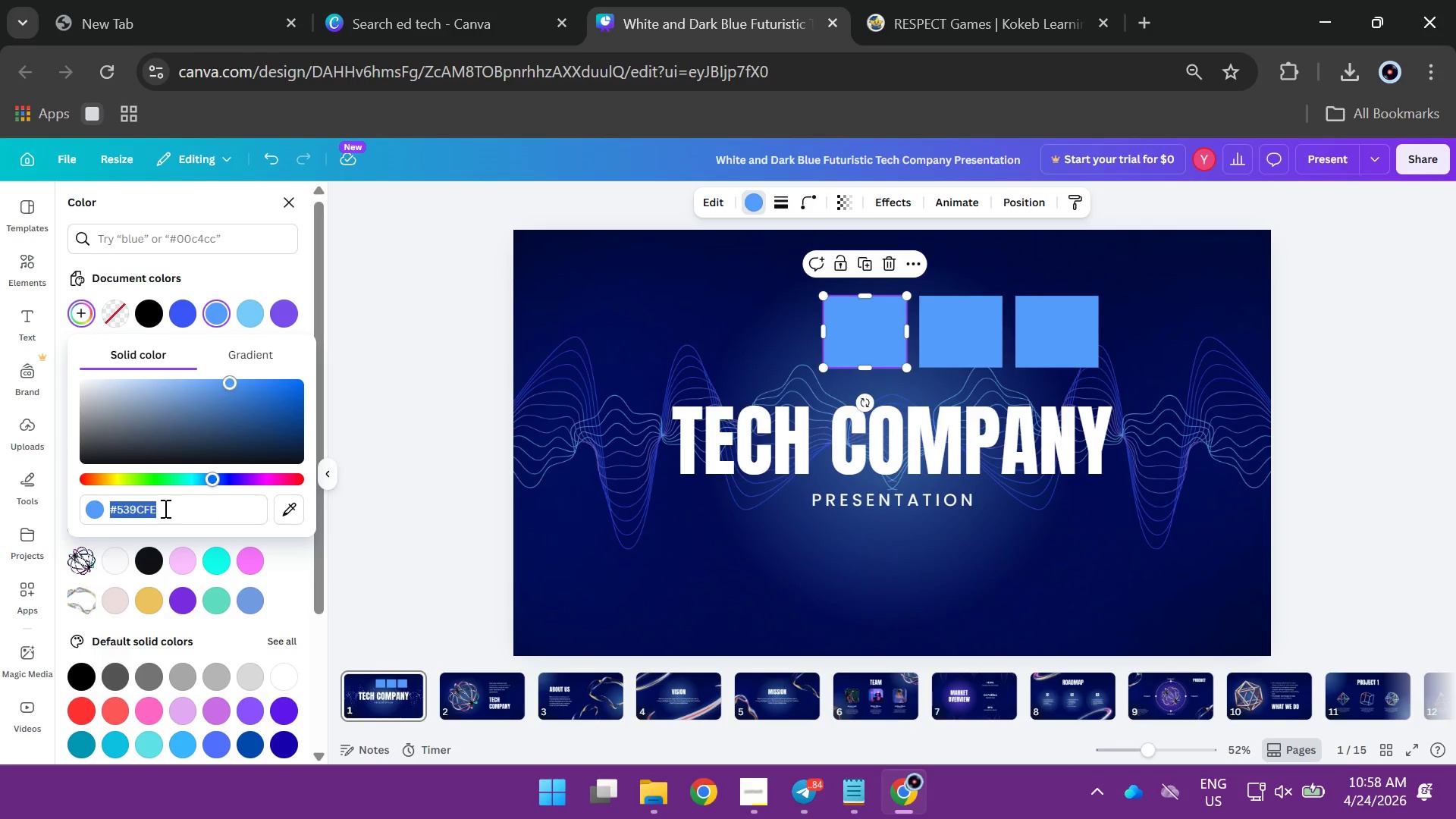 
key(Control+V)
 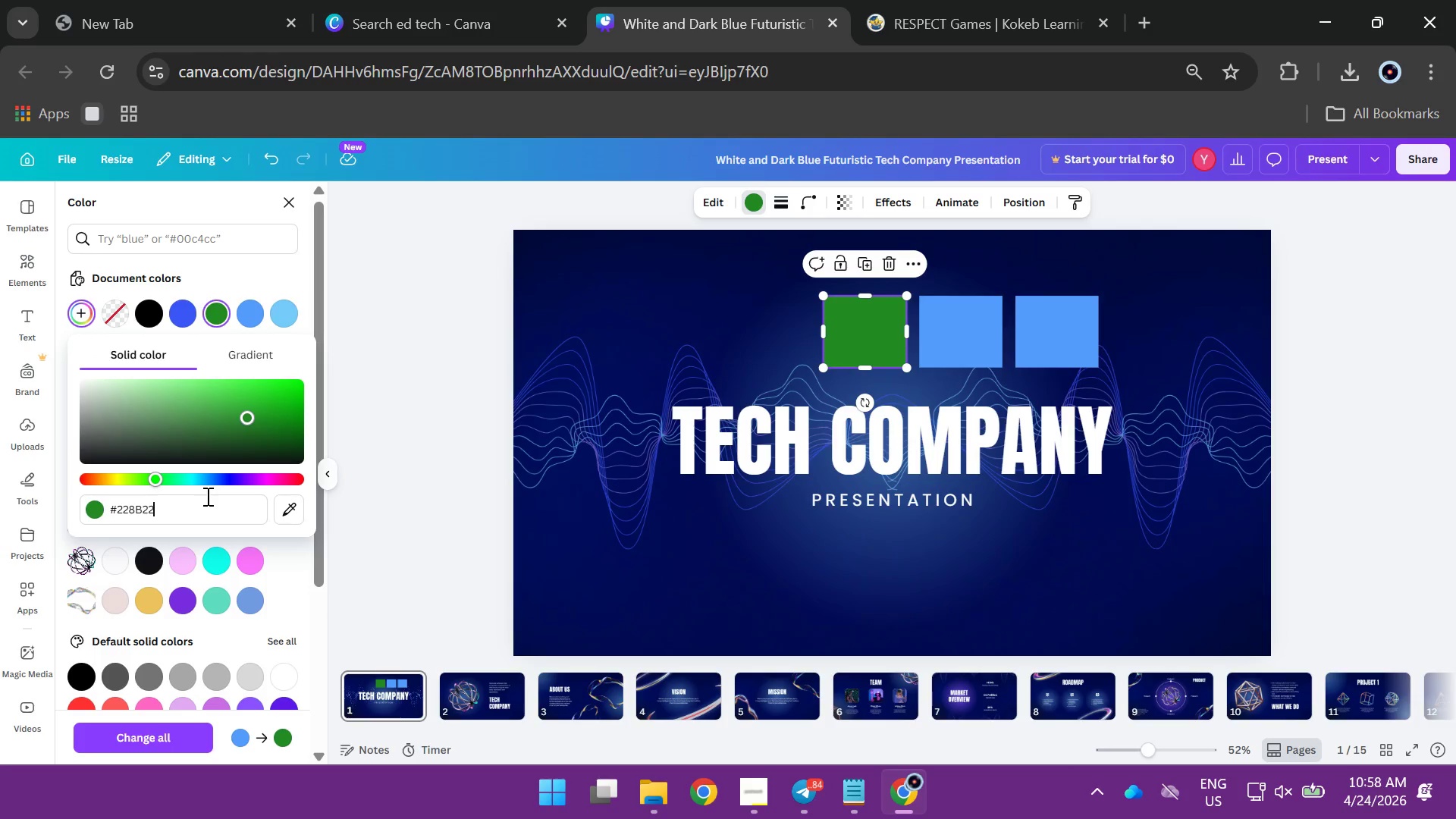 
key(Enter)
 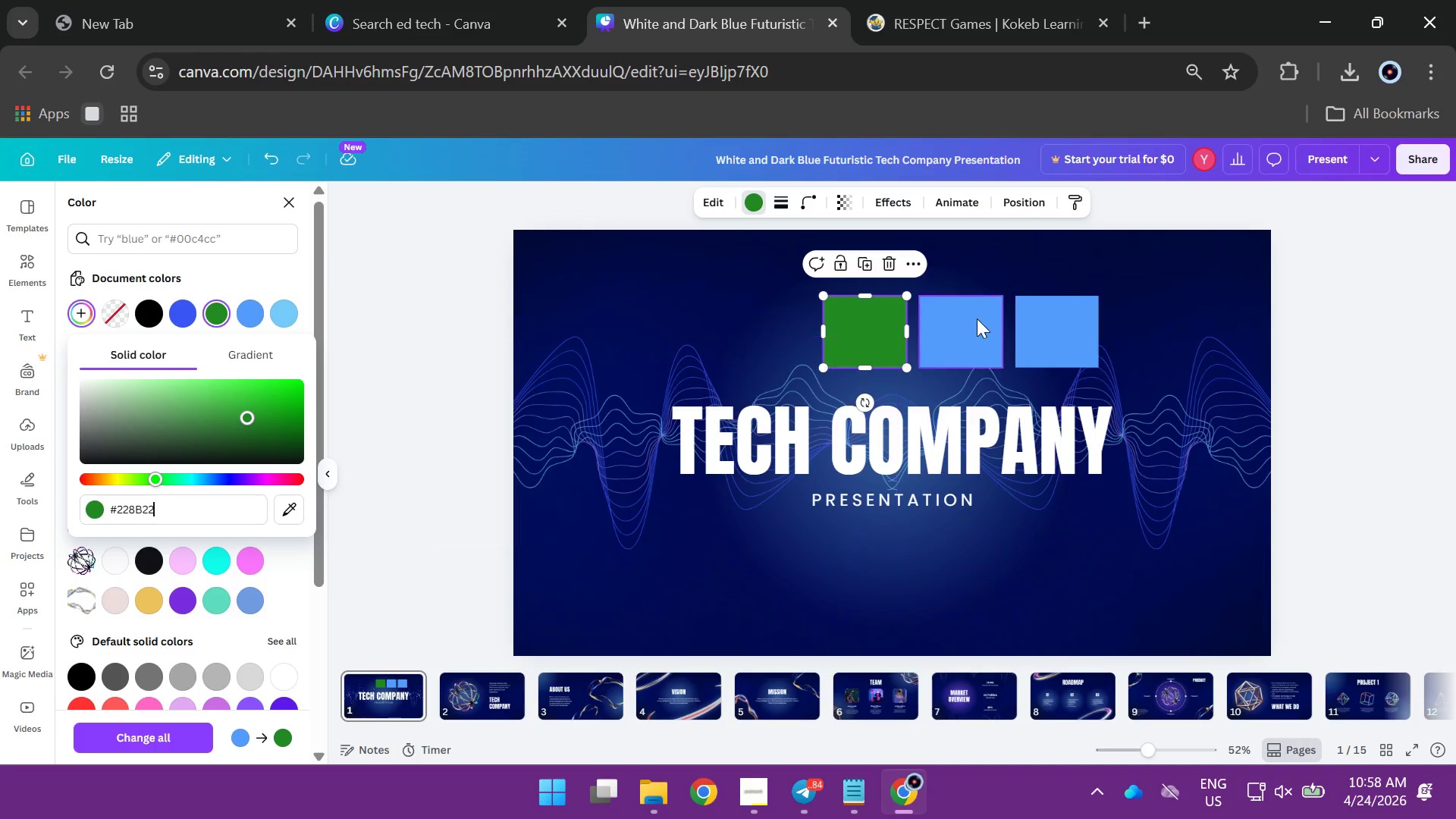 
left_click([977, 318])
 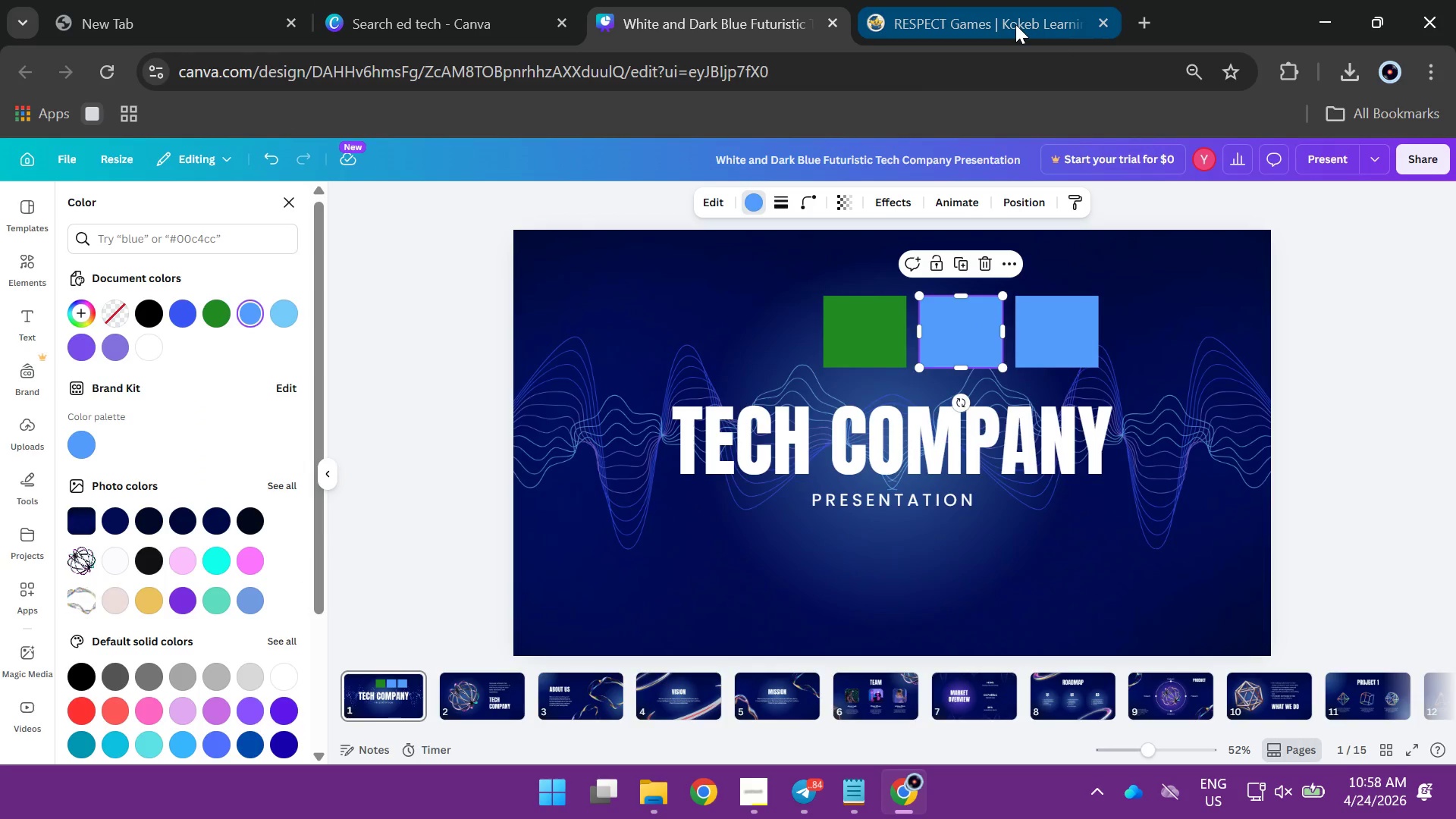 
wait(5.94)
 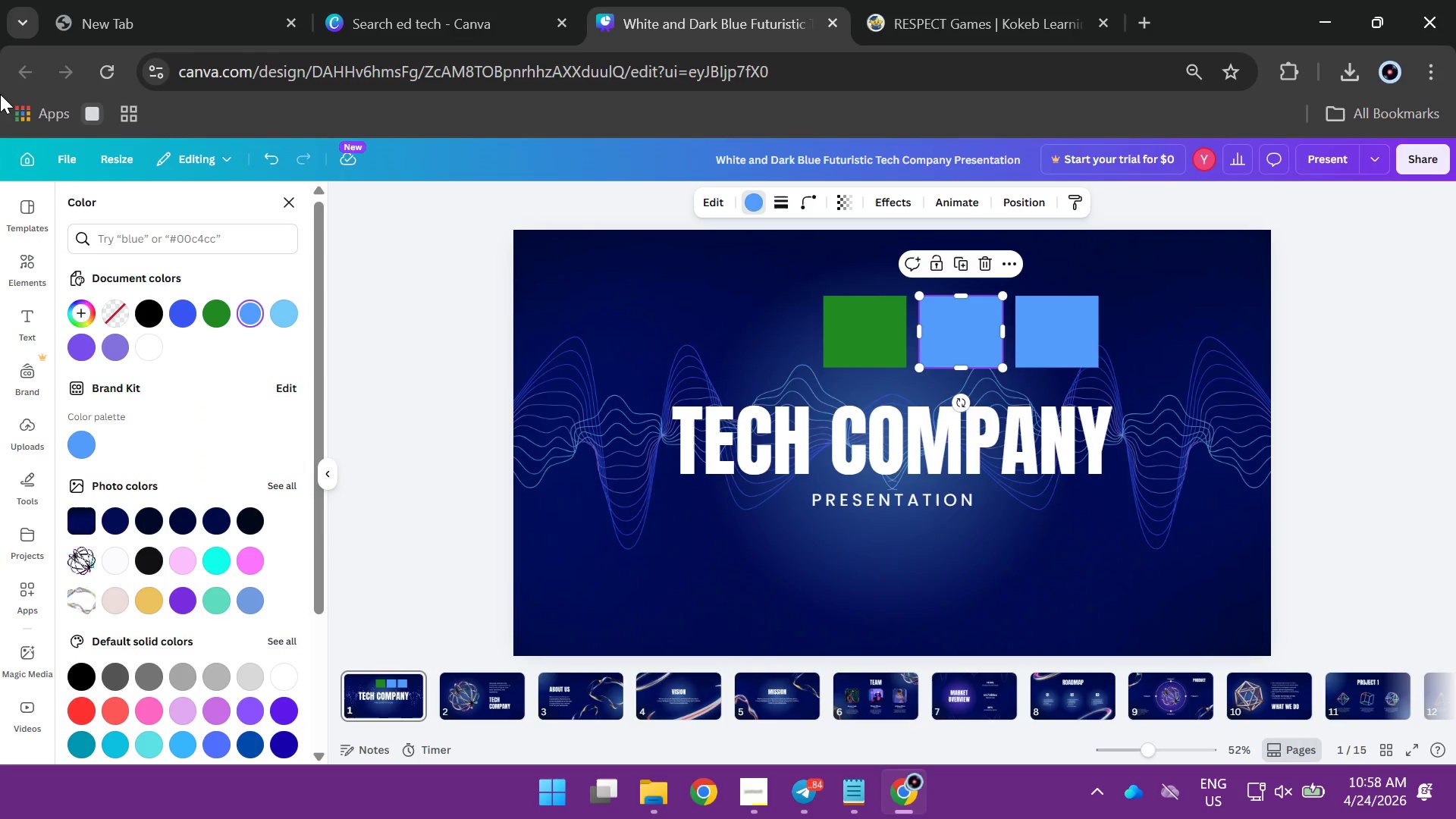 
left_click([853, 808])
 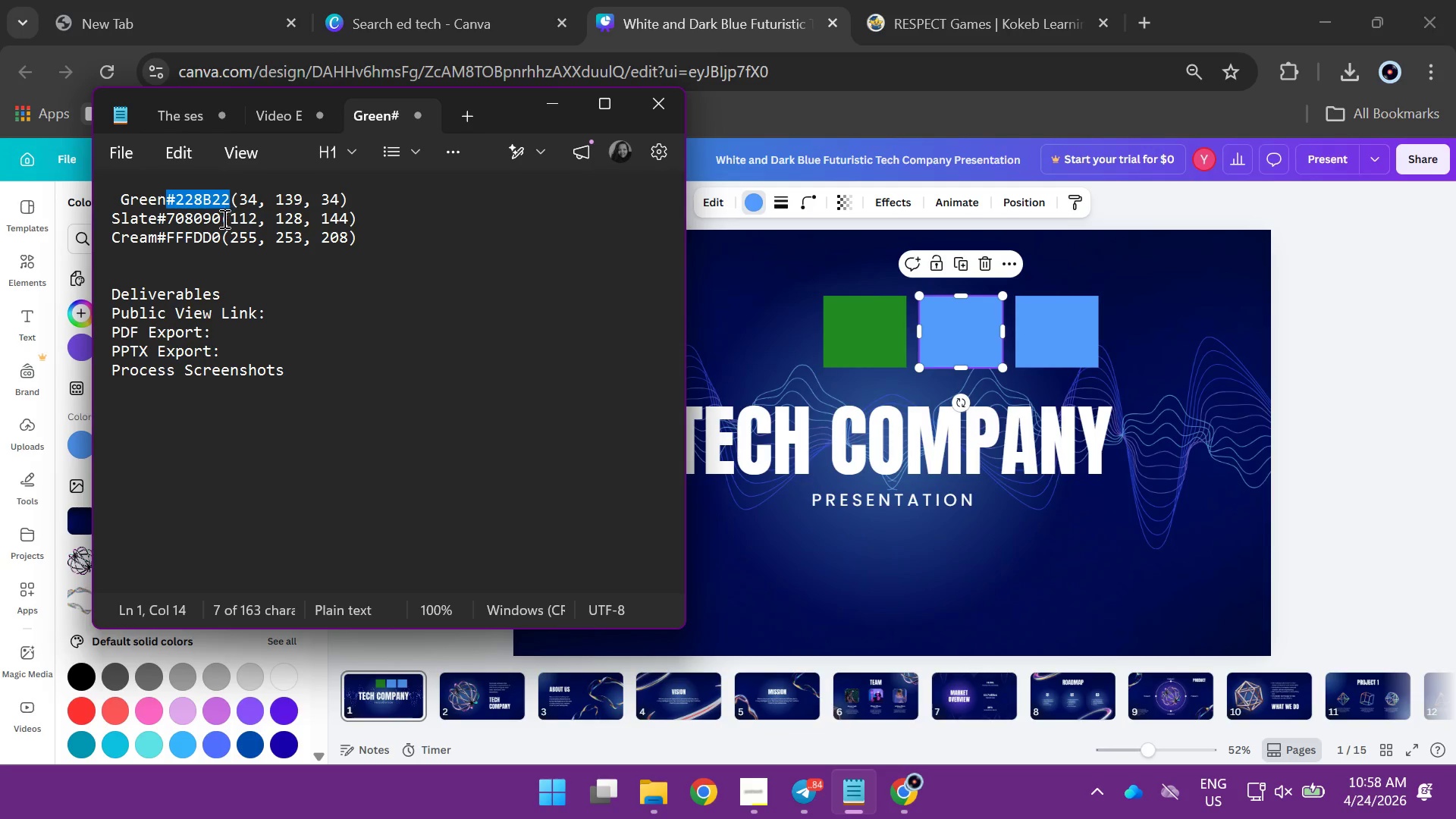 
left_click_drag(start_coordinate=[218, 219], to_coordinate=[154, 220])
 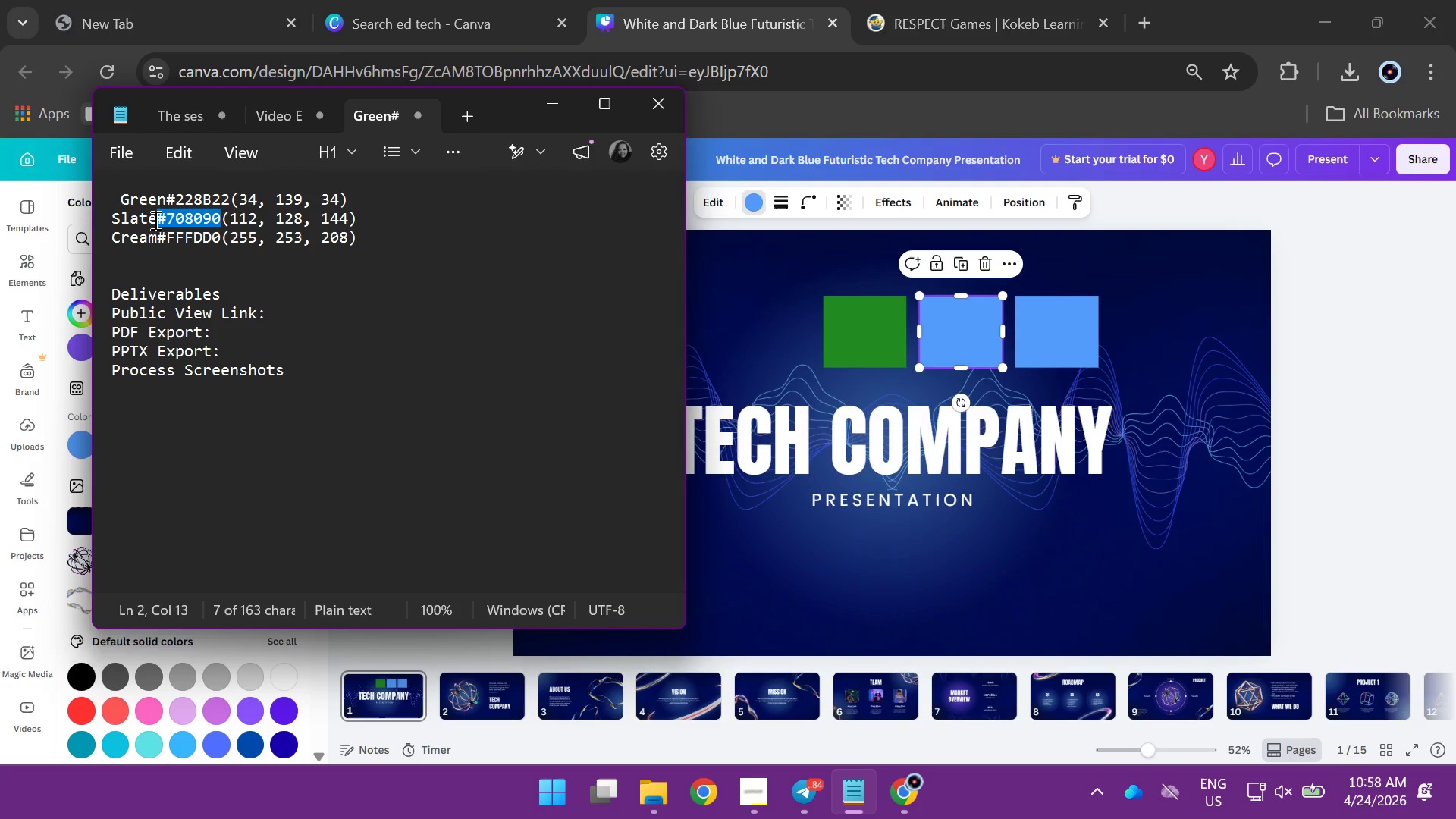 
key(Control+C)
 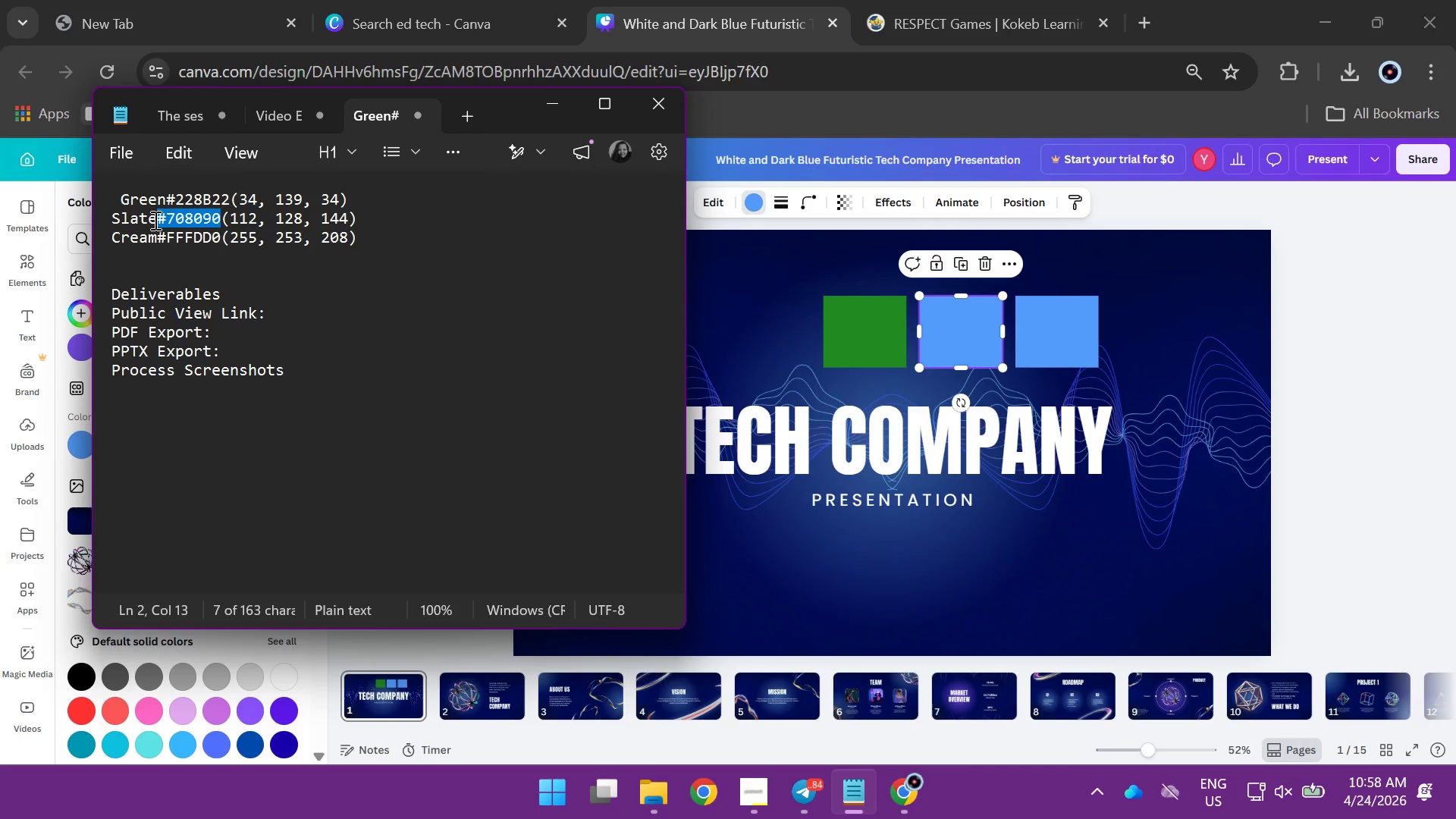 
key(Control+C)
 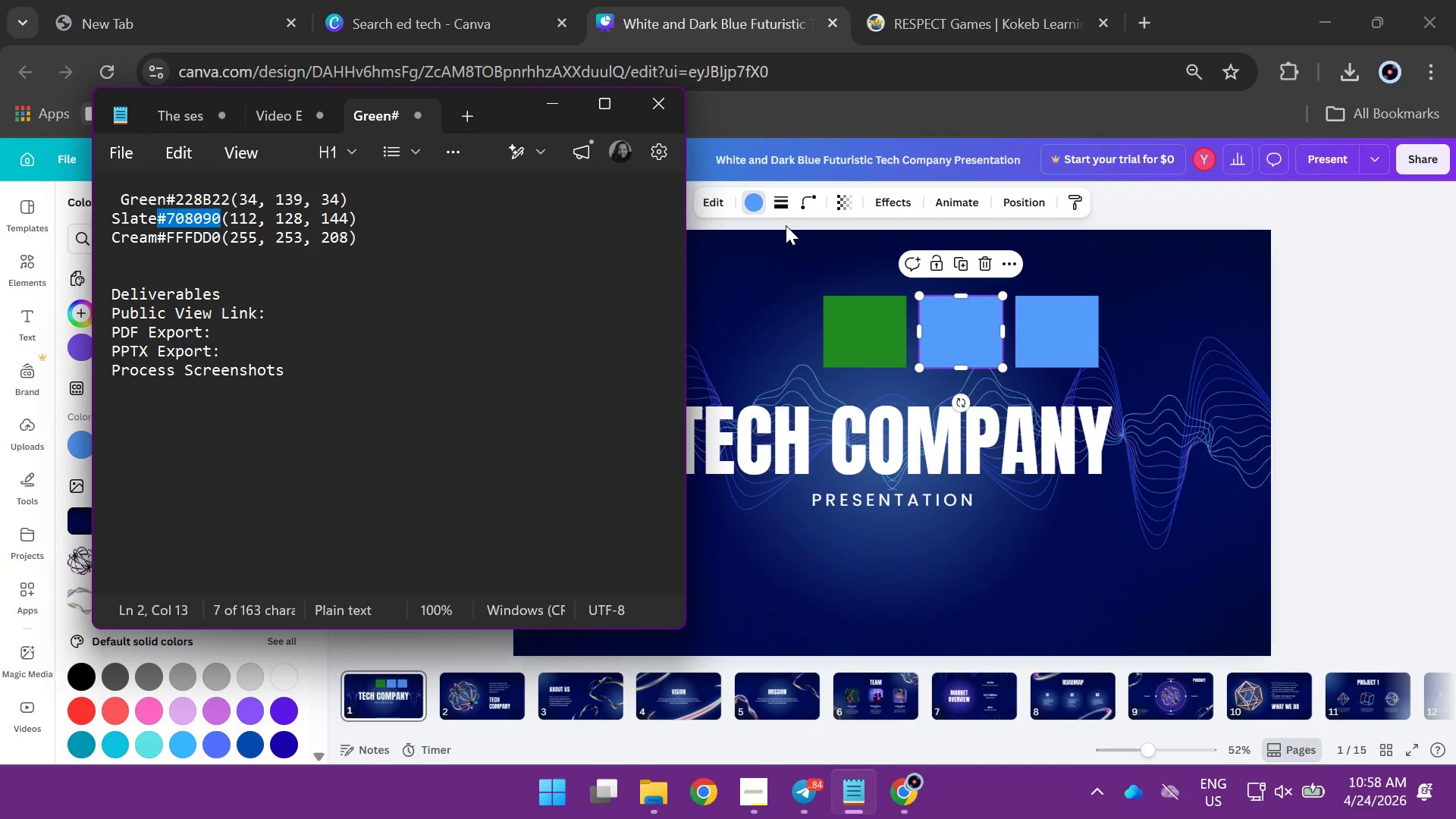 
left_click([757, 202])
 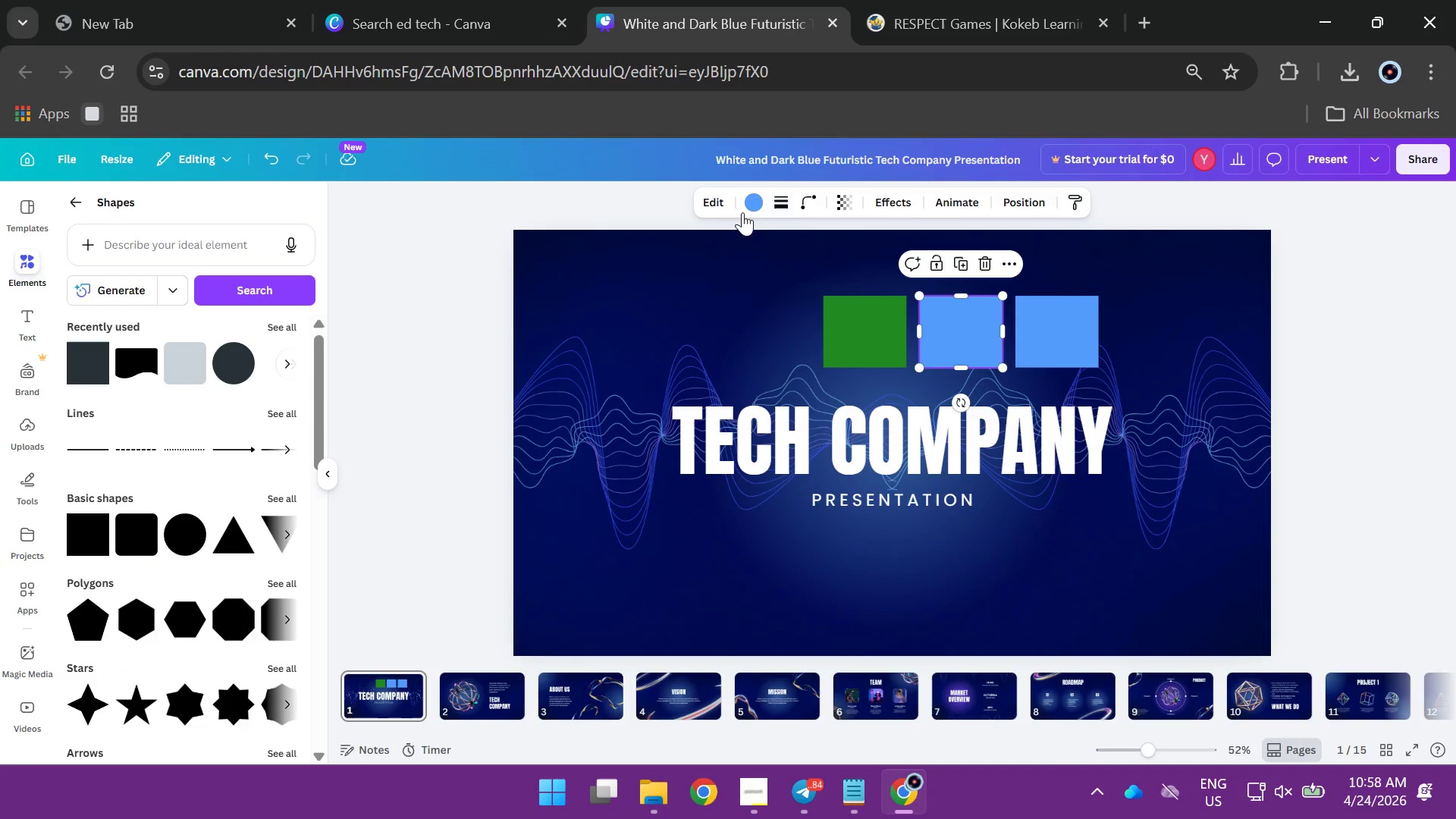 
left_click([752, 205])
 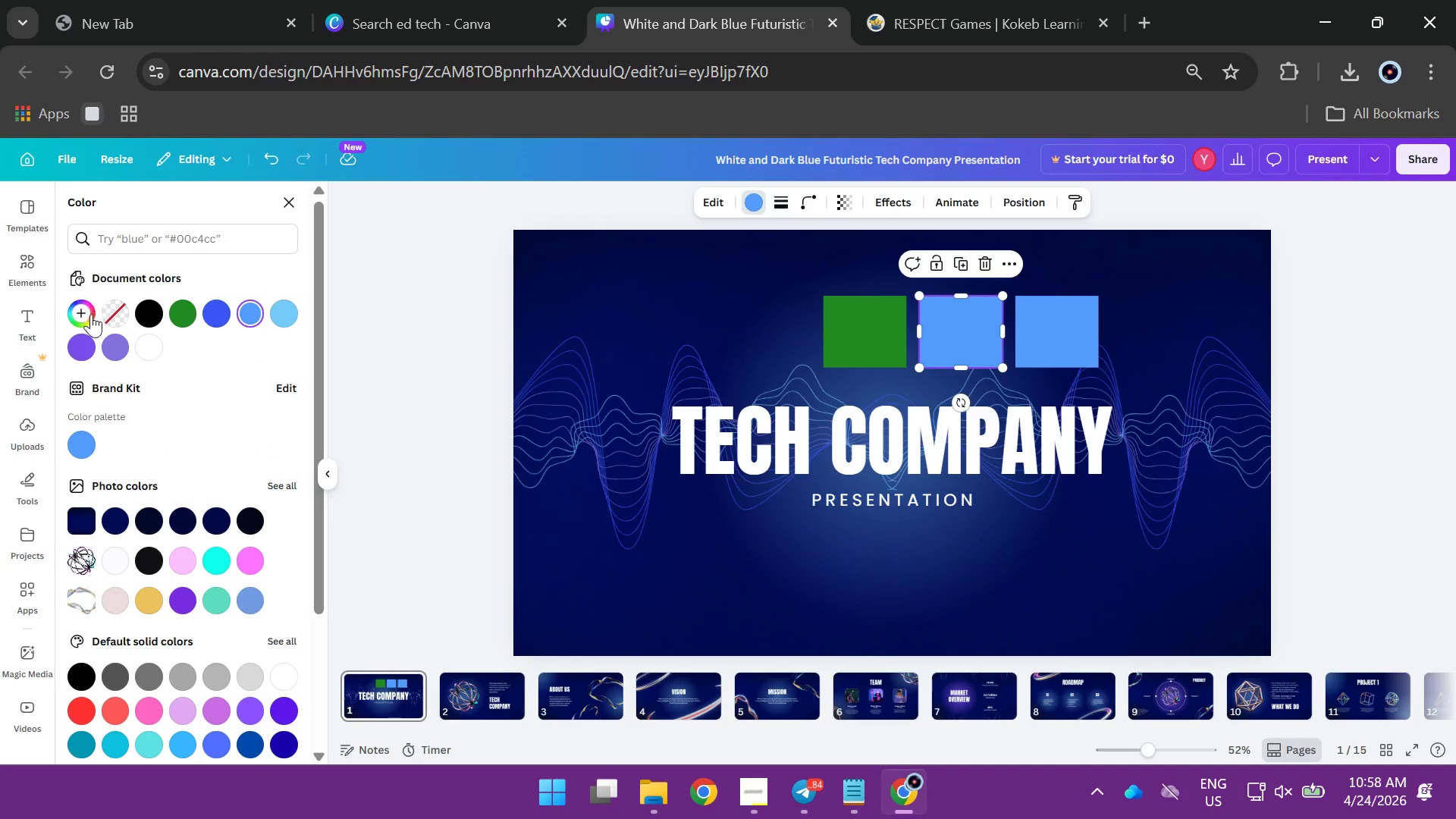 
left_click([84, 310])
 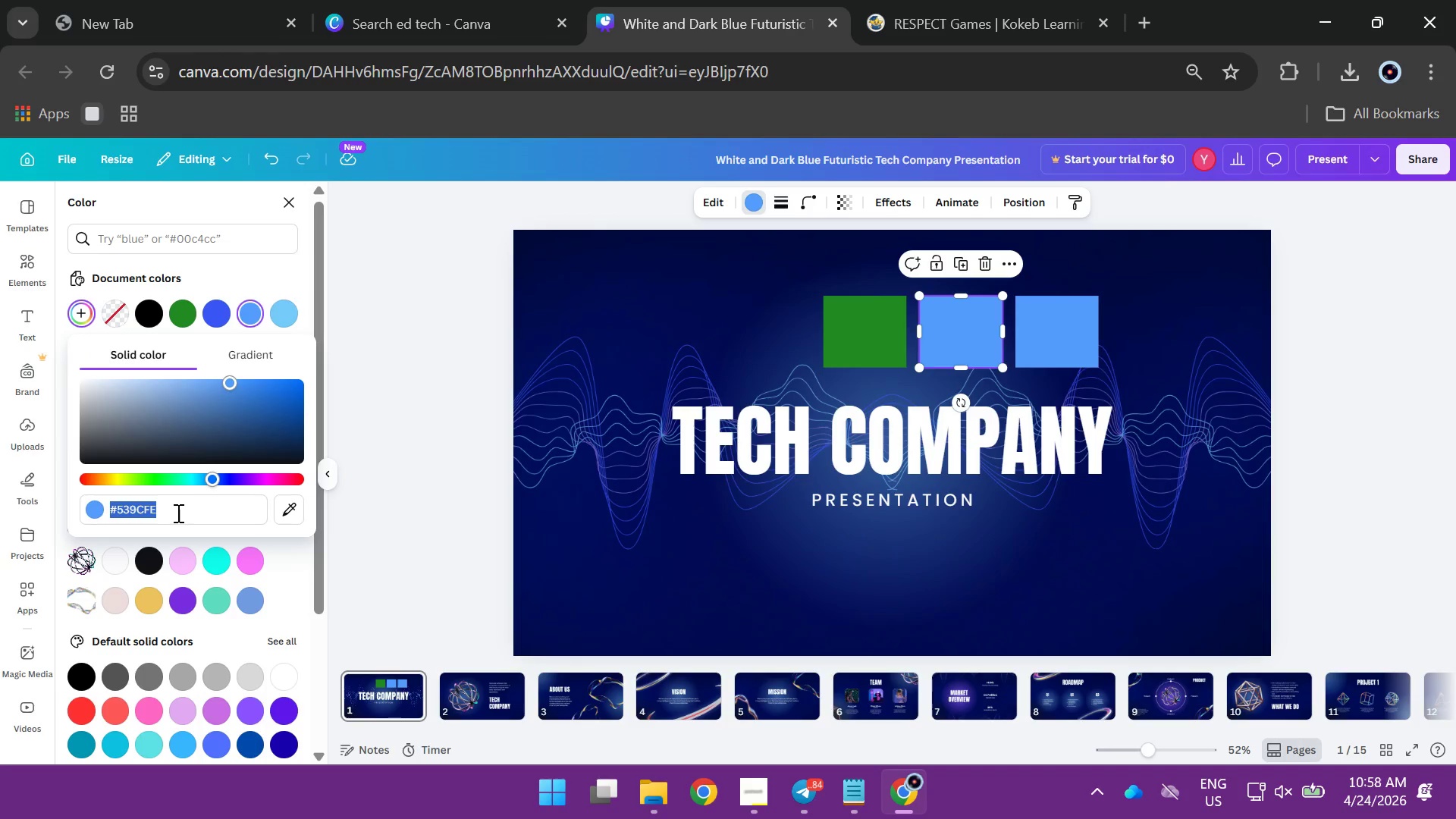 
key(Control+V)
 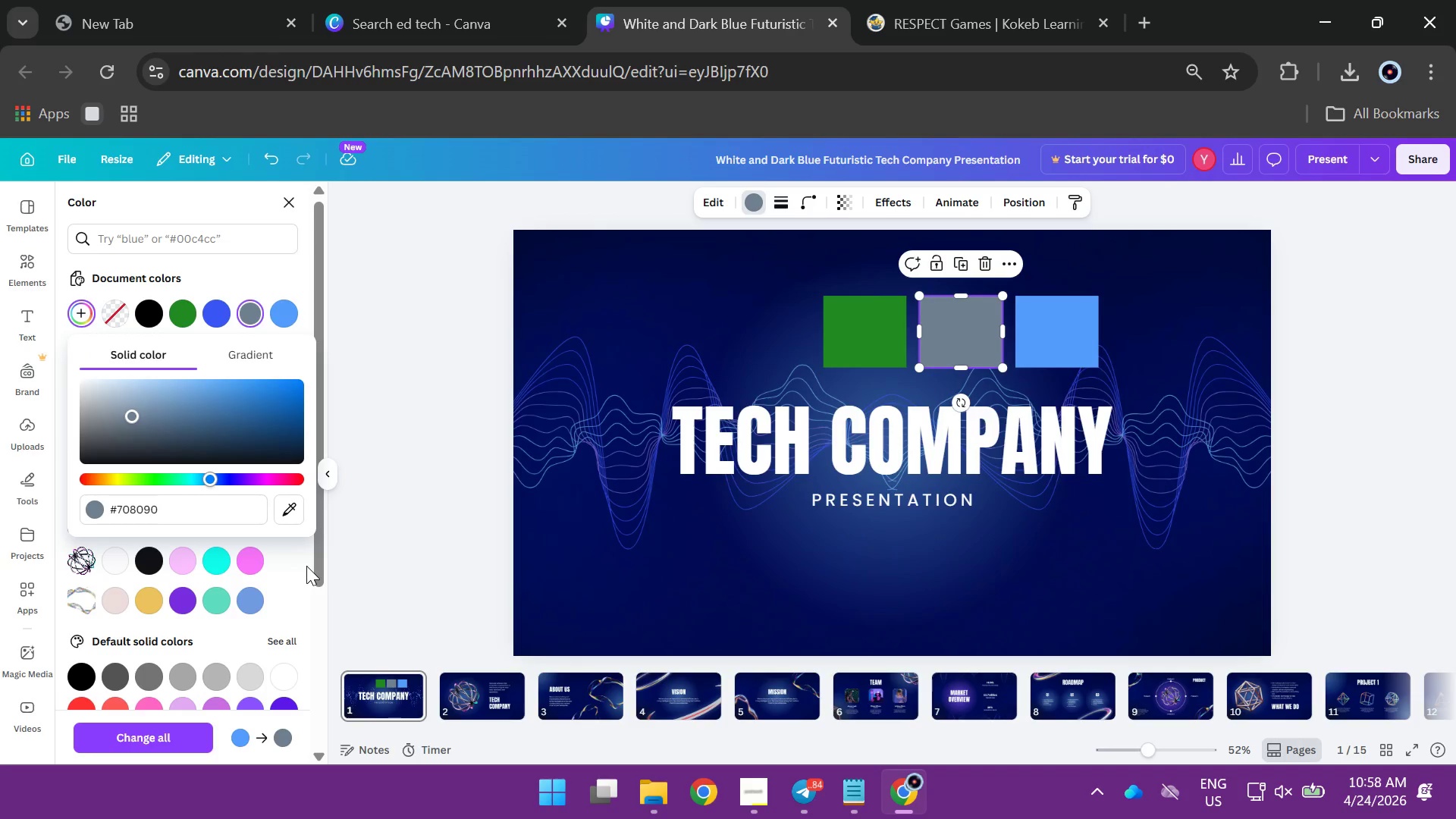 
key(Enter)
 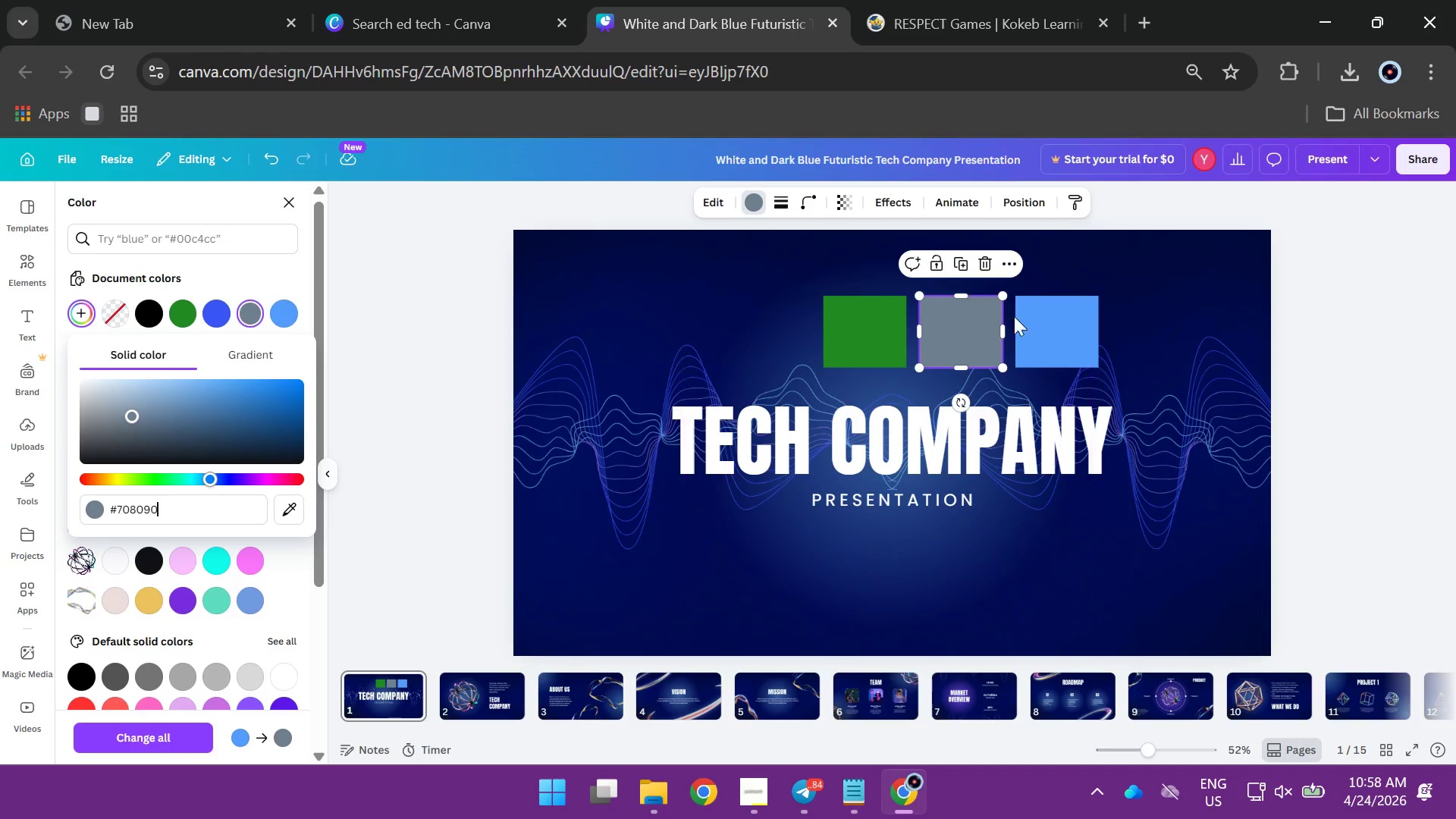 
left_click([1053, 325])
 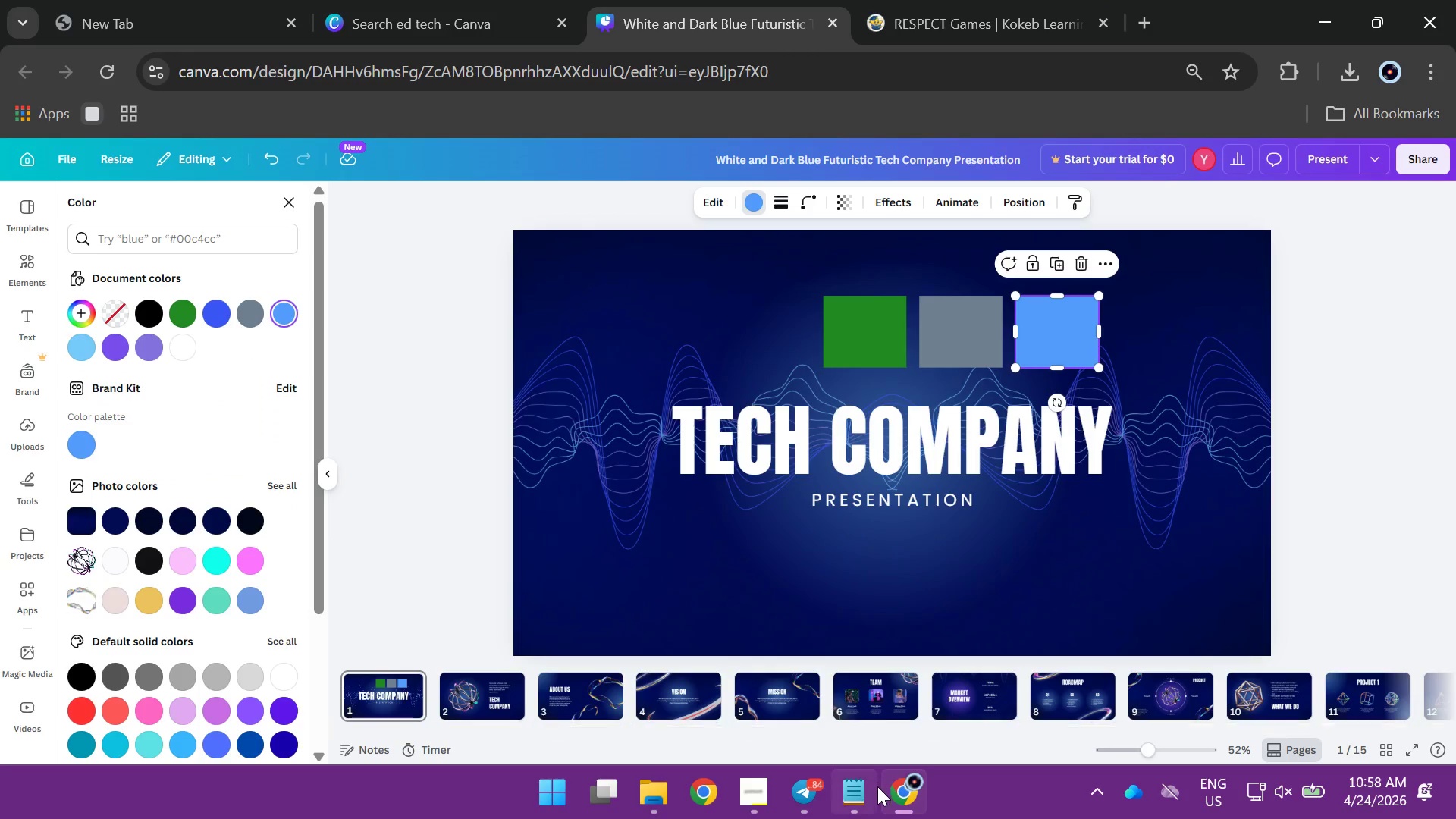 
wait(5.17)
 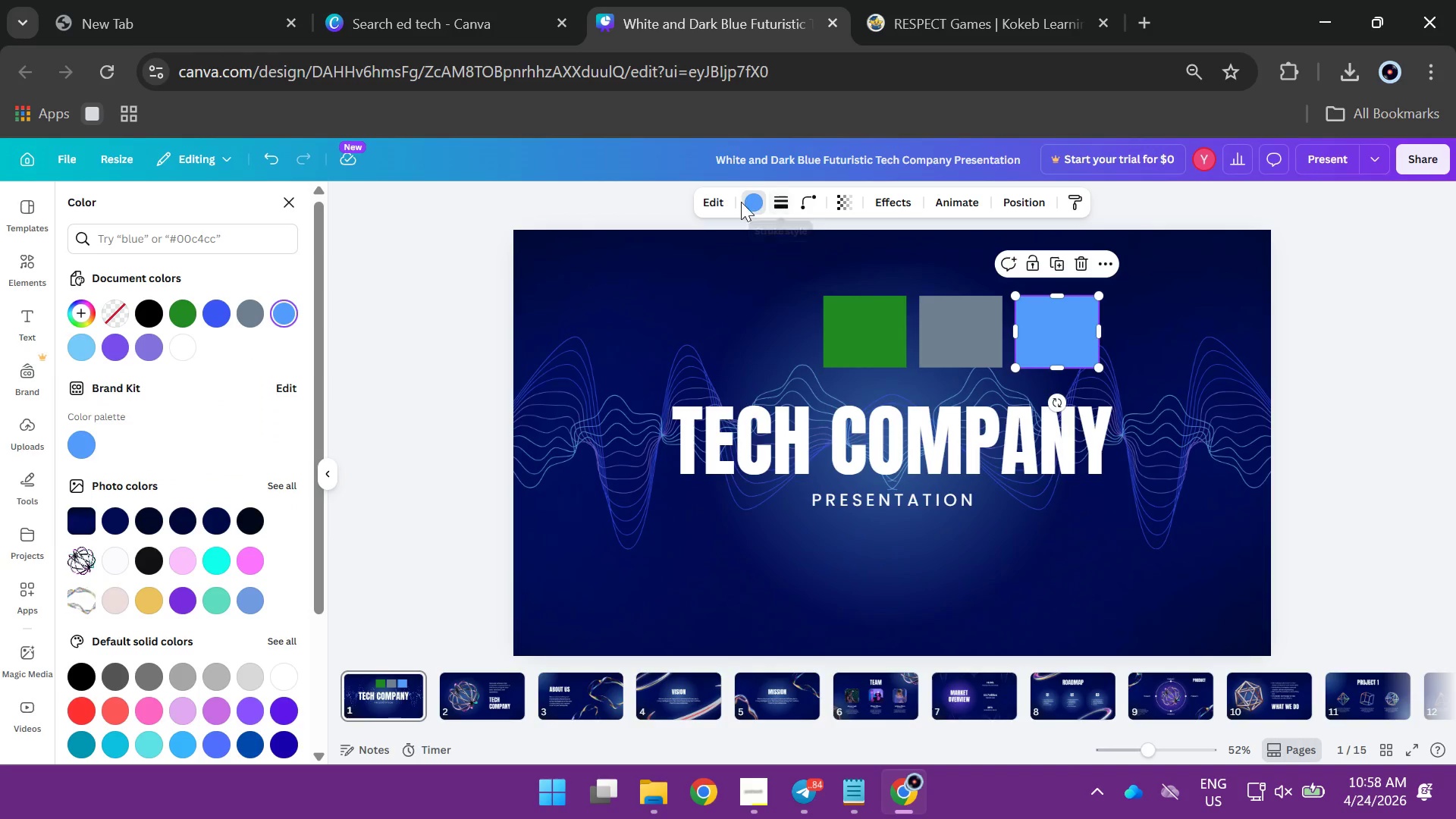 
left_click([840, 795])
 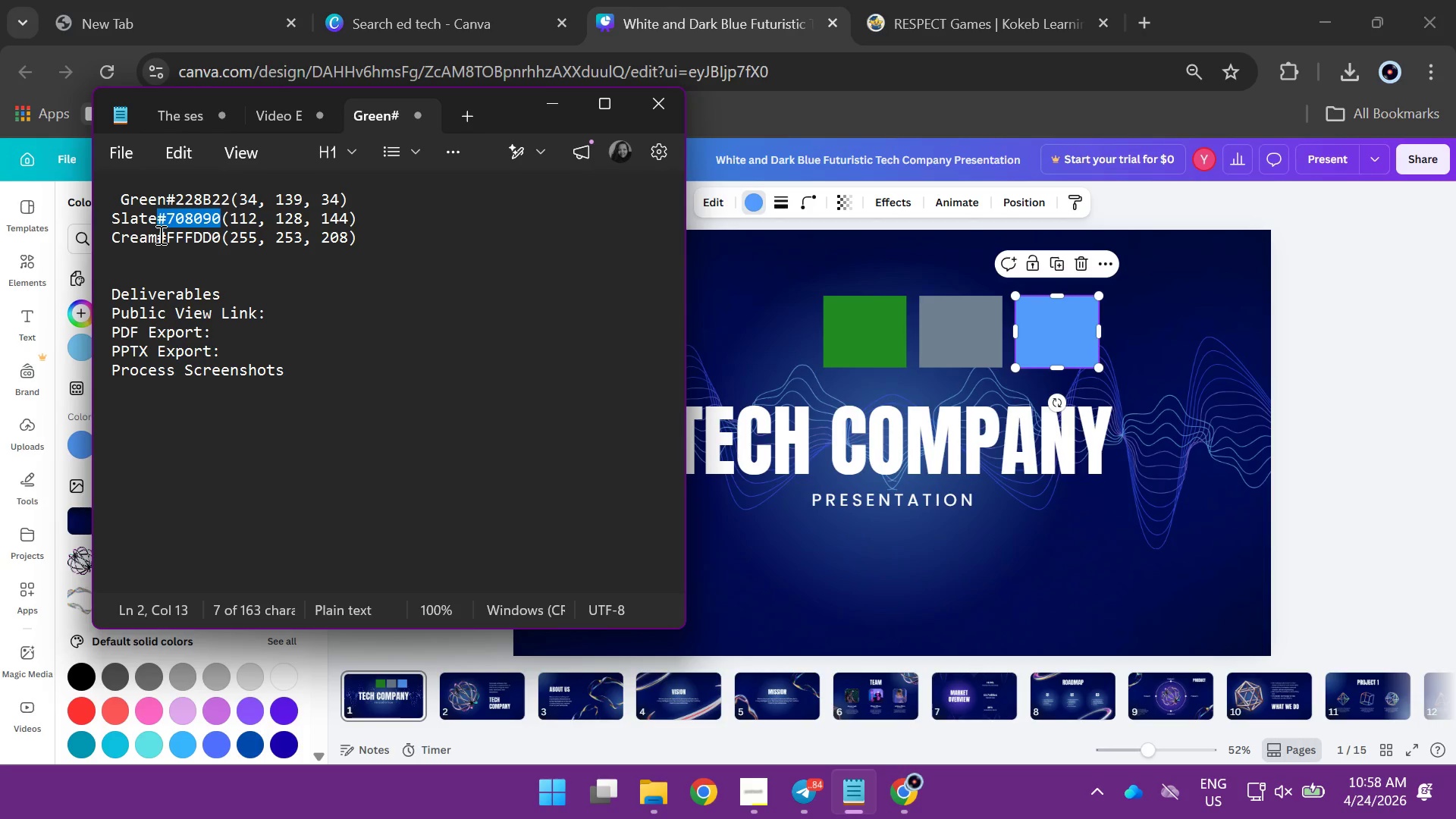 
left_click_drag(start_coordinate=[158, 235], to_coordinate=[217, 240])
 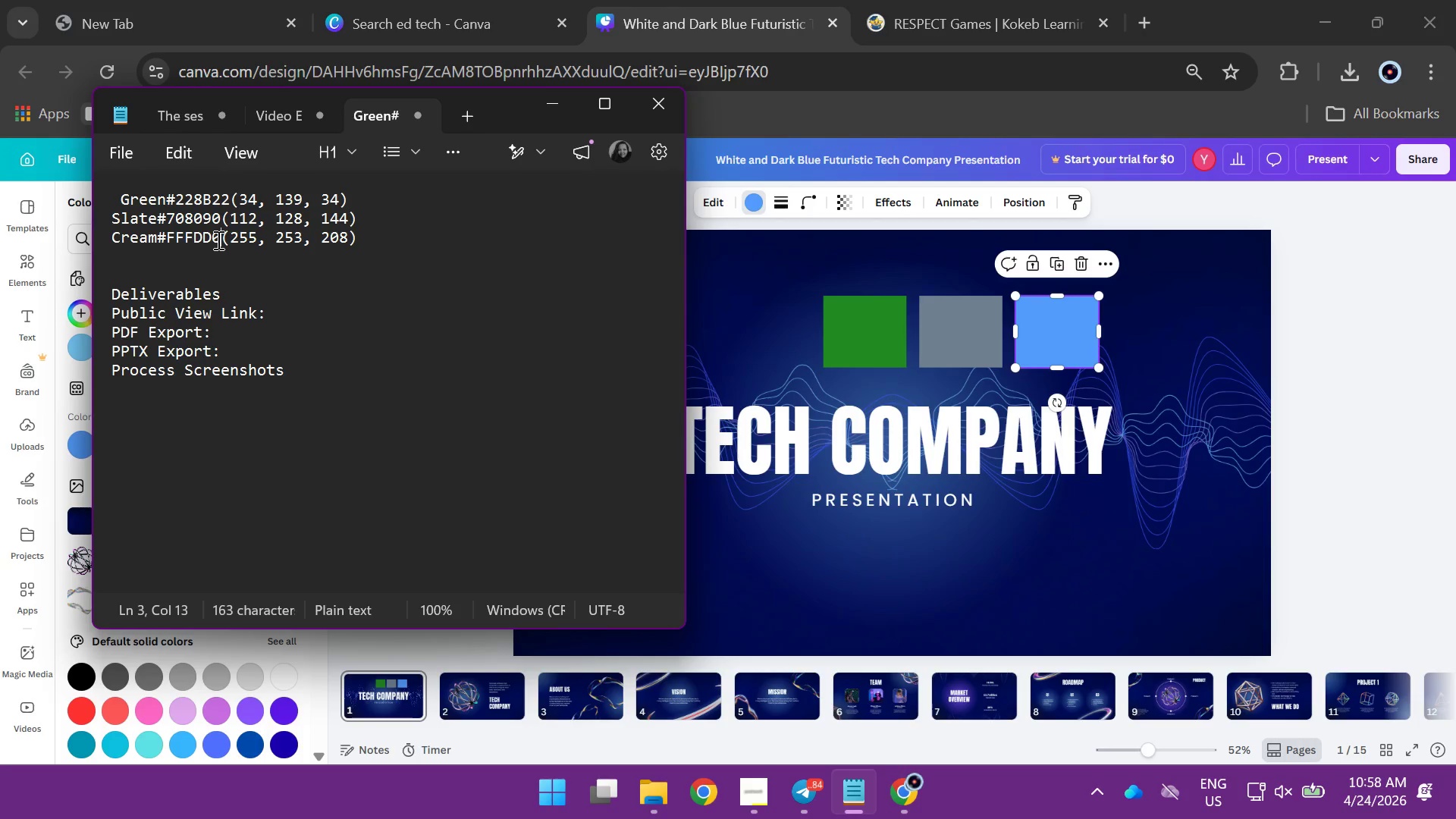 
left_click([217, 240])
 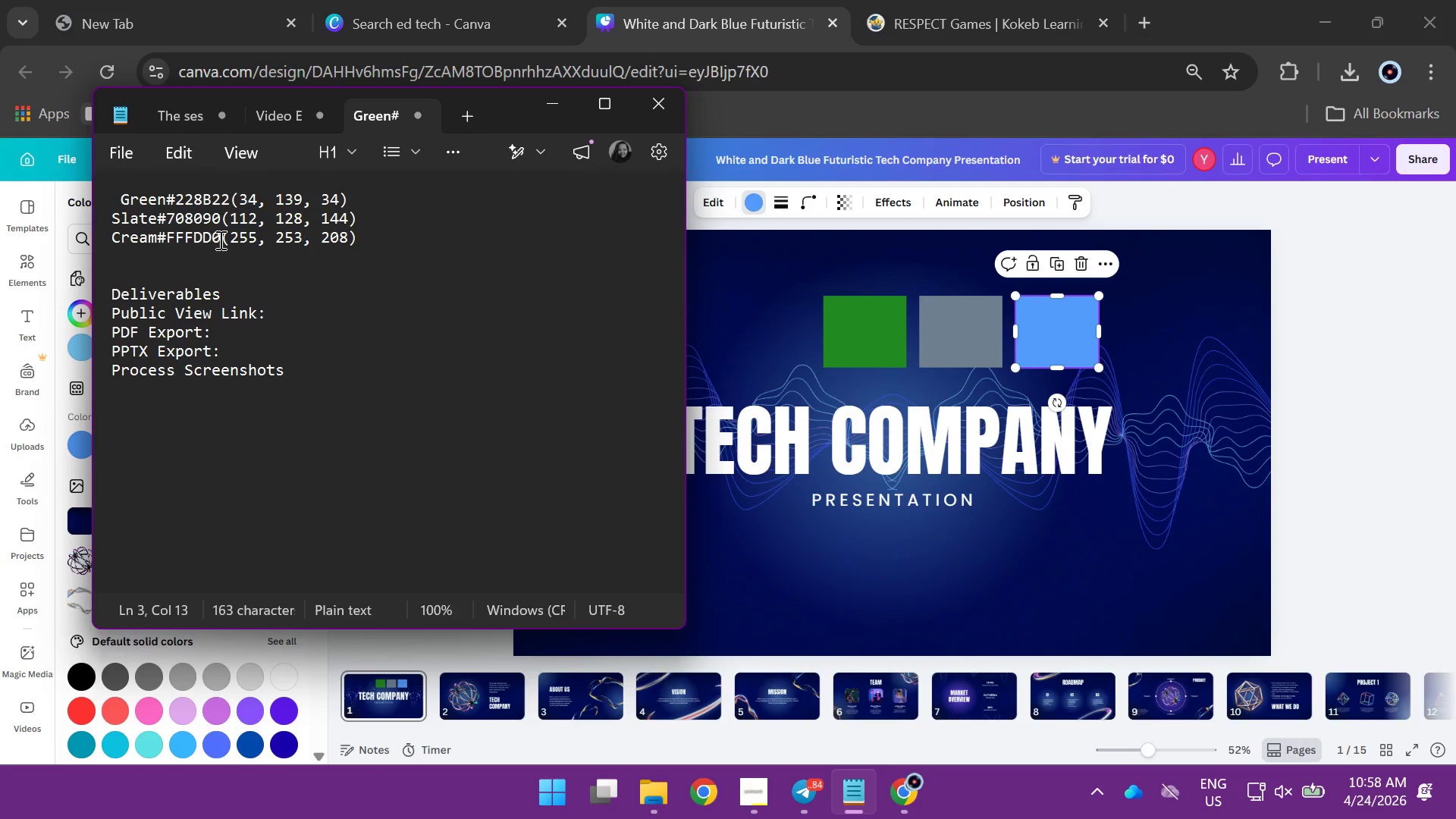 
left_click_drag(start_coordinate=[219, 240], to_coordinate=[156, 238])
 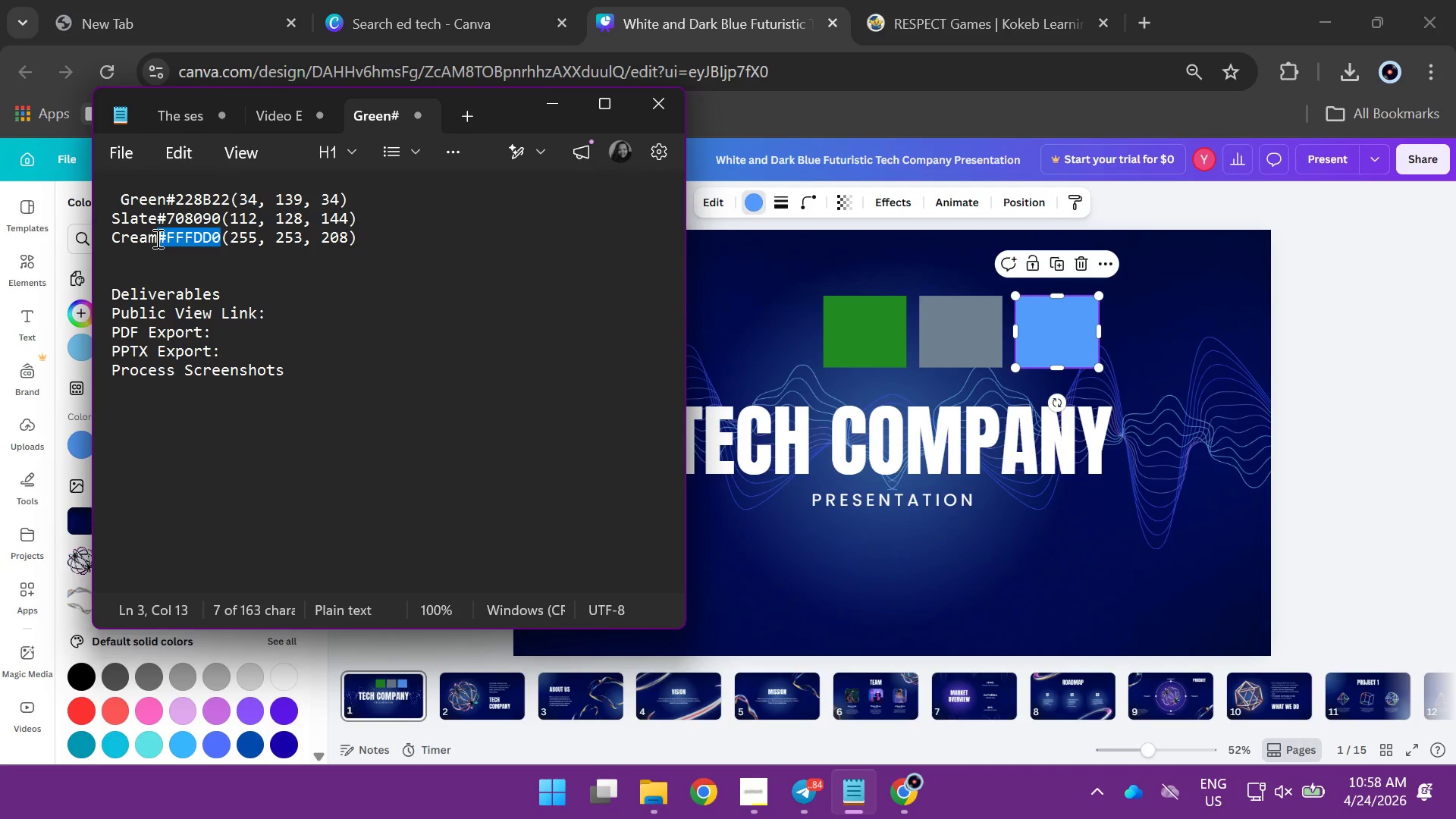 
key(Control+C)
 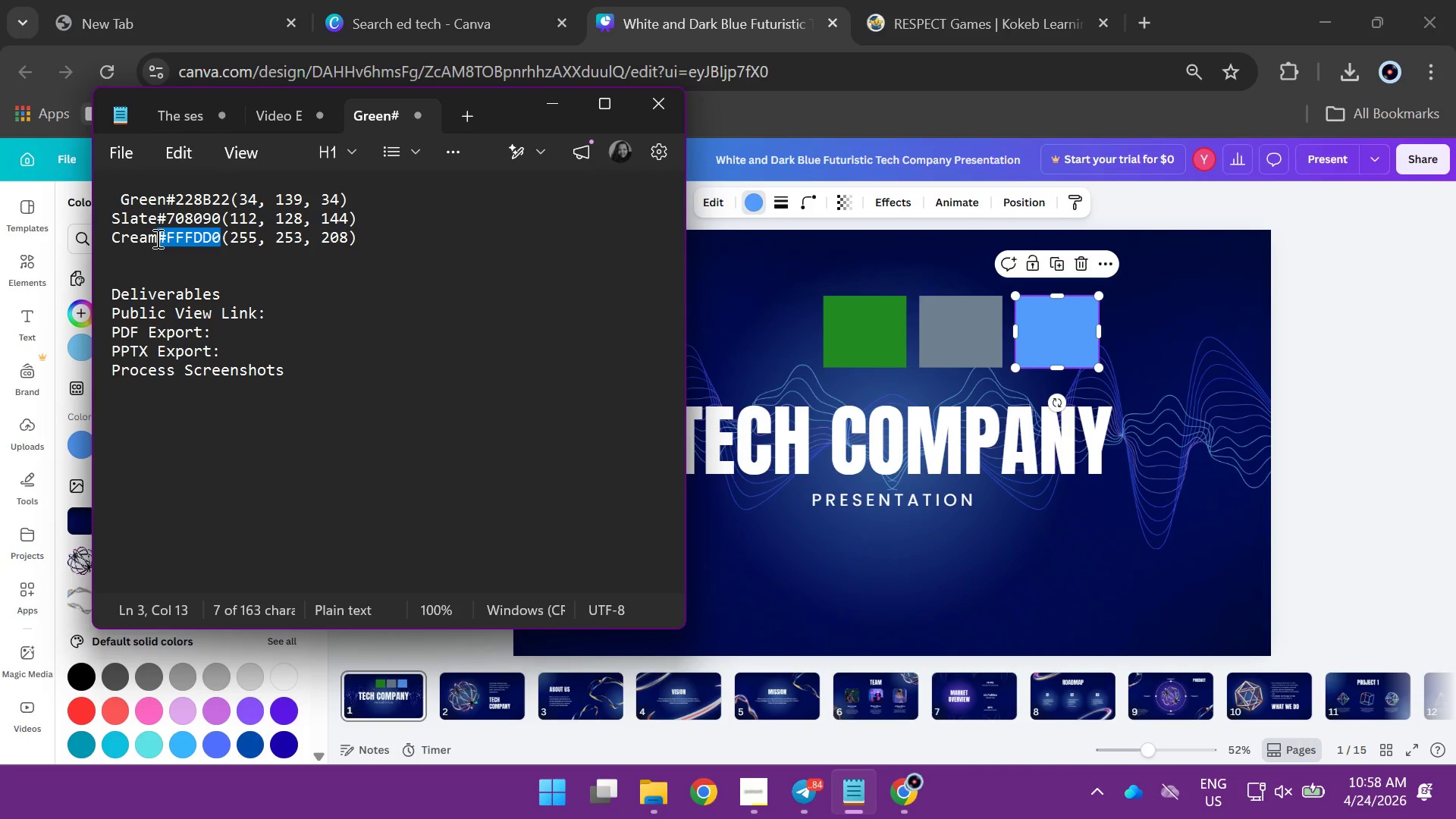 
key(Control+C)
 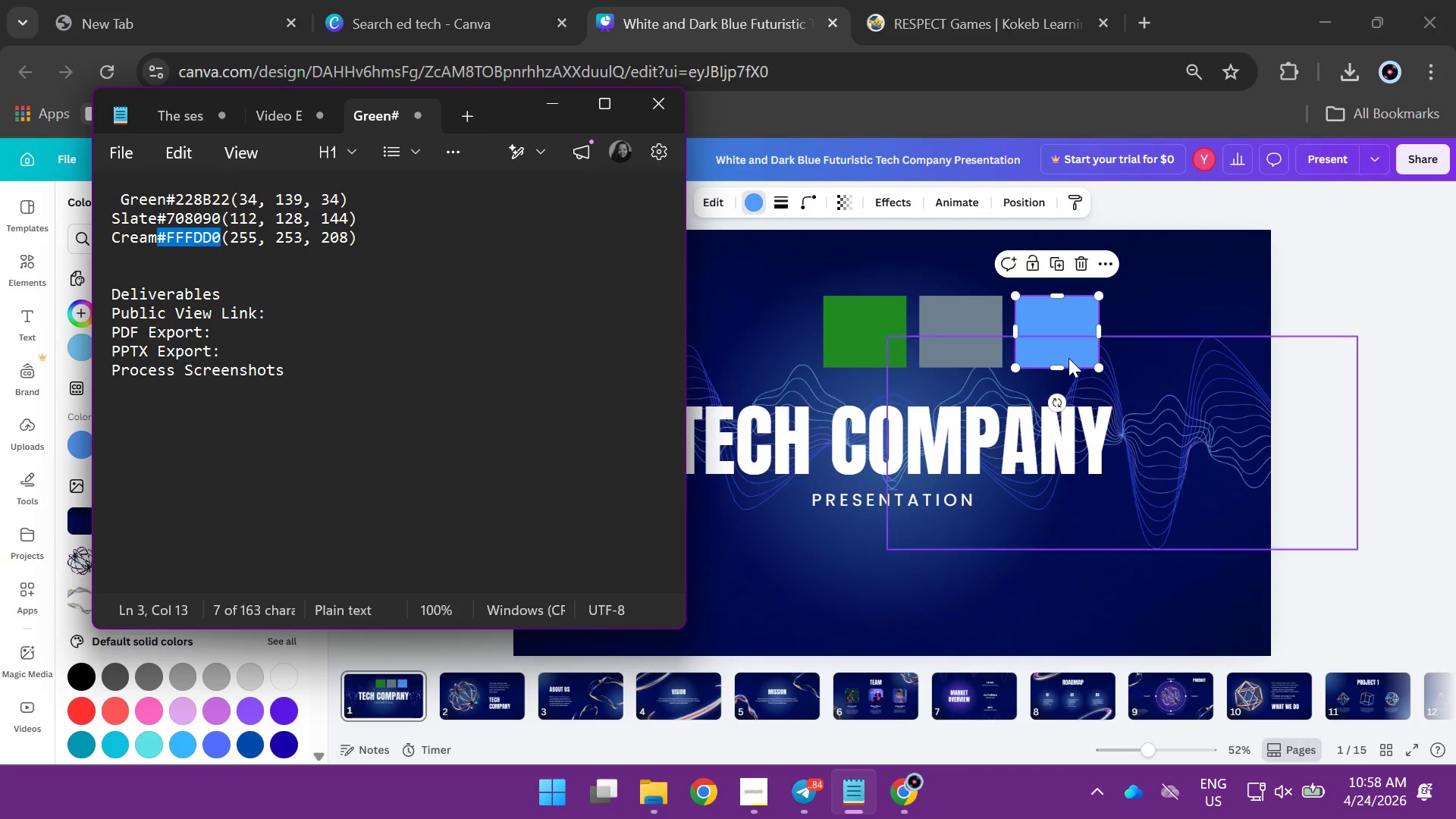 
left_click([1066, 343])
 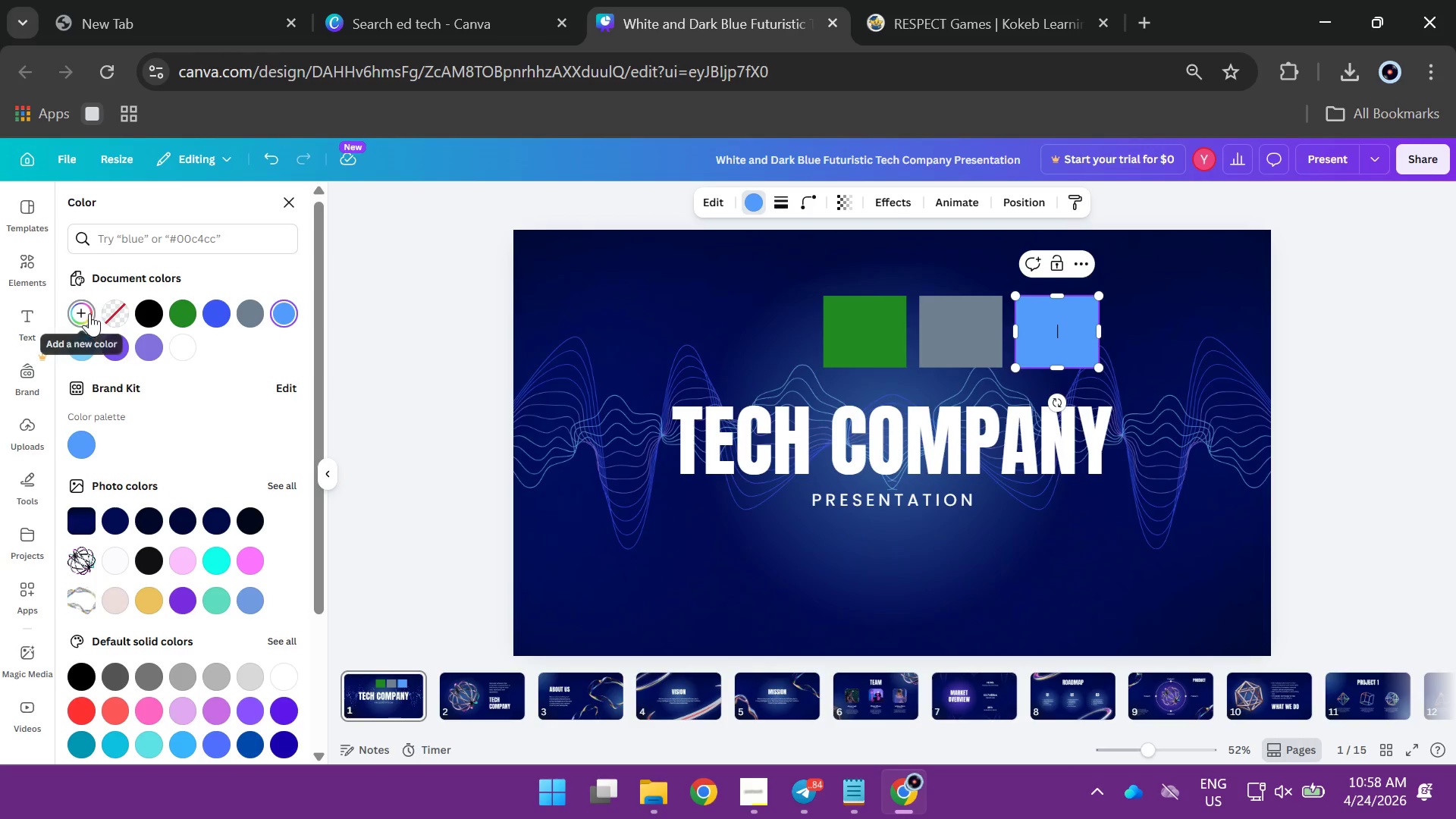 
left_click([76, 312])
 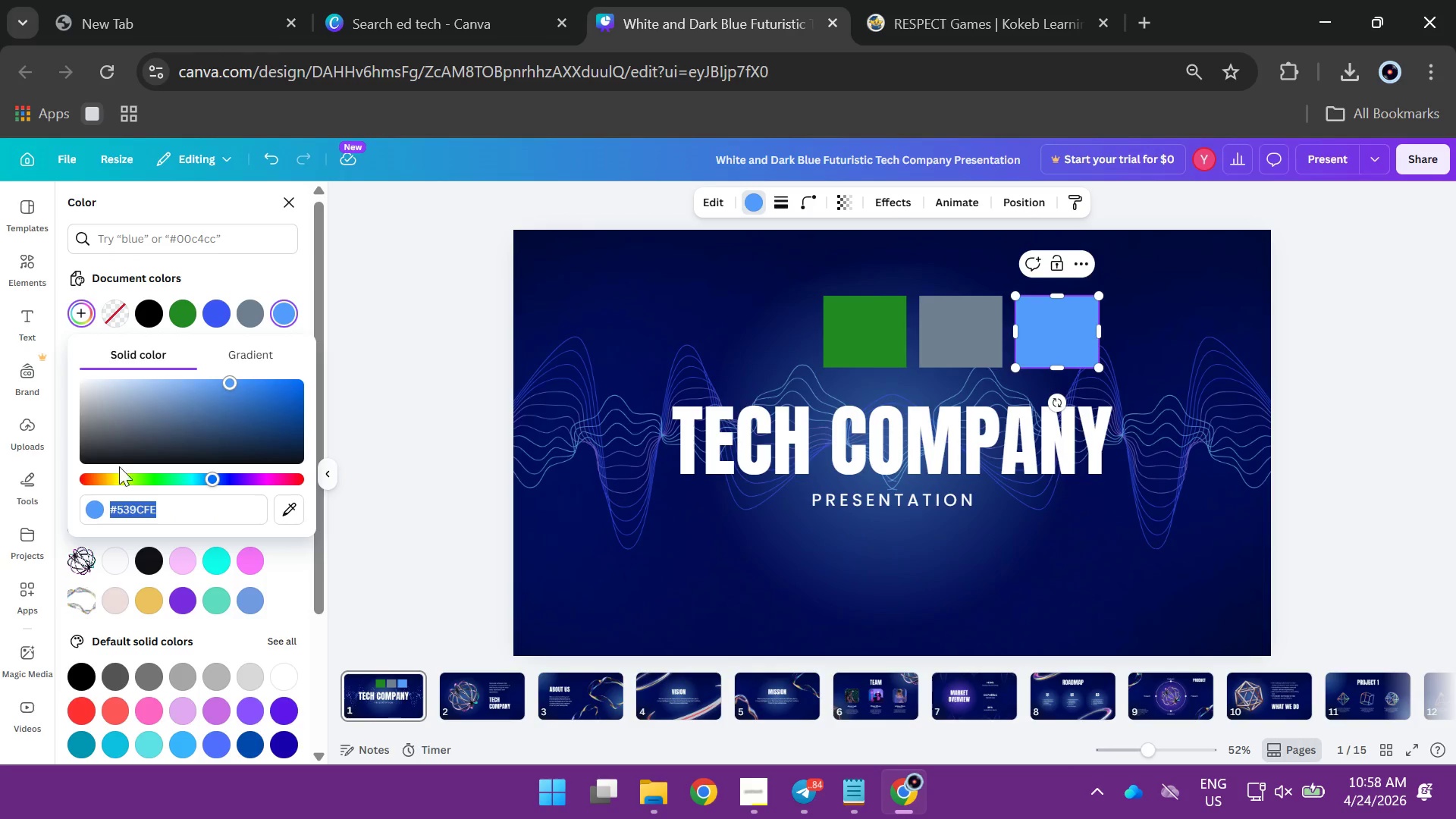 
key(Control+V)
 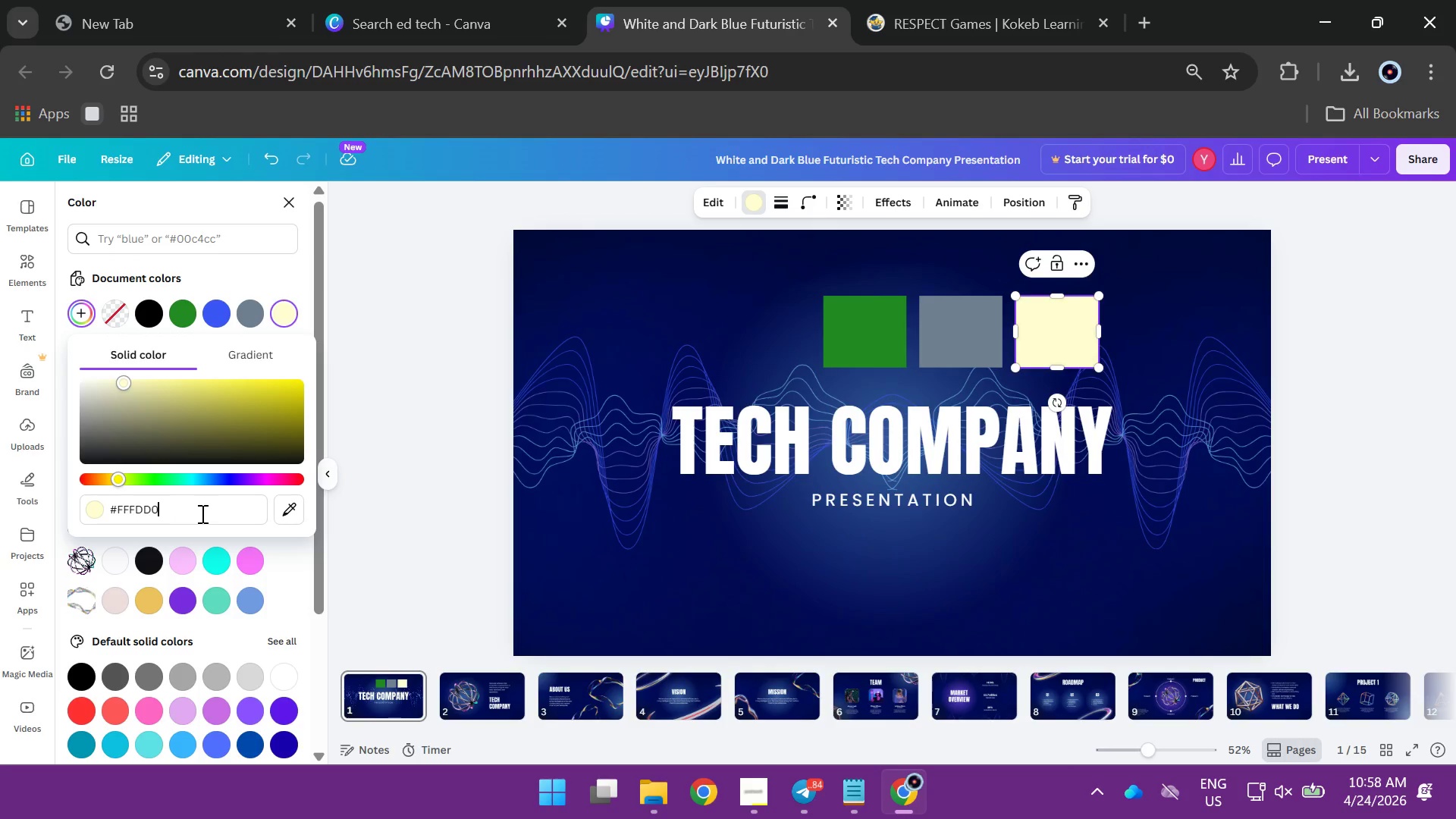 
key(Enter)
 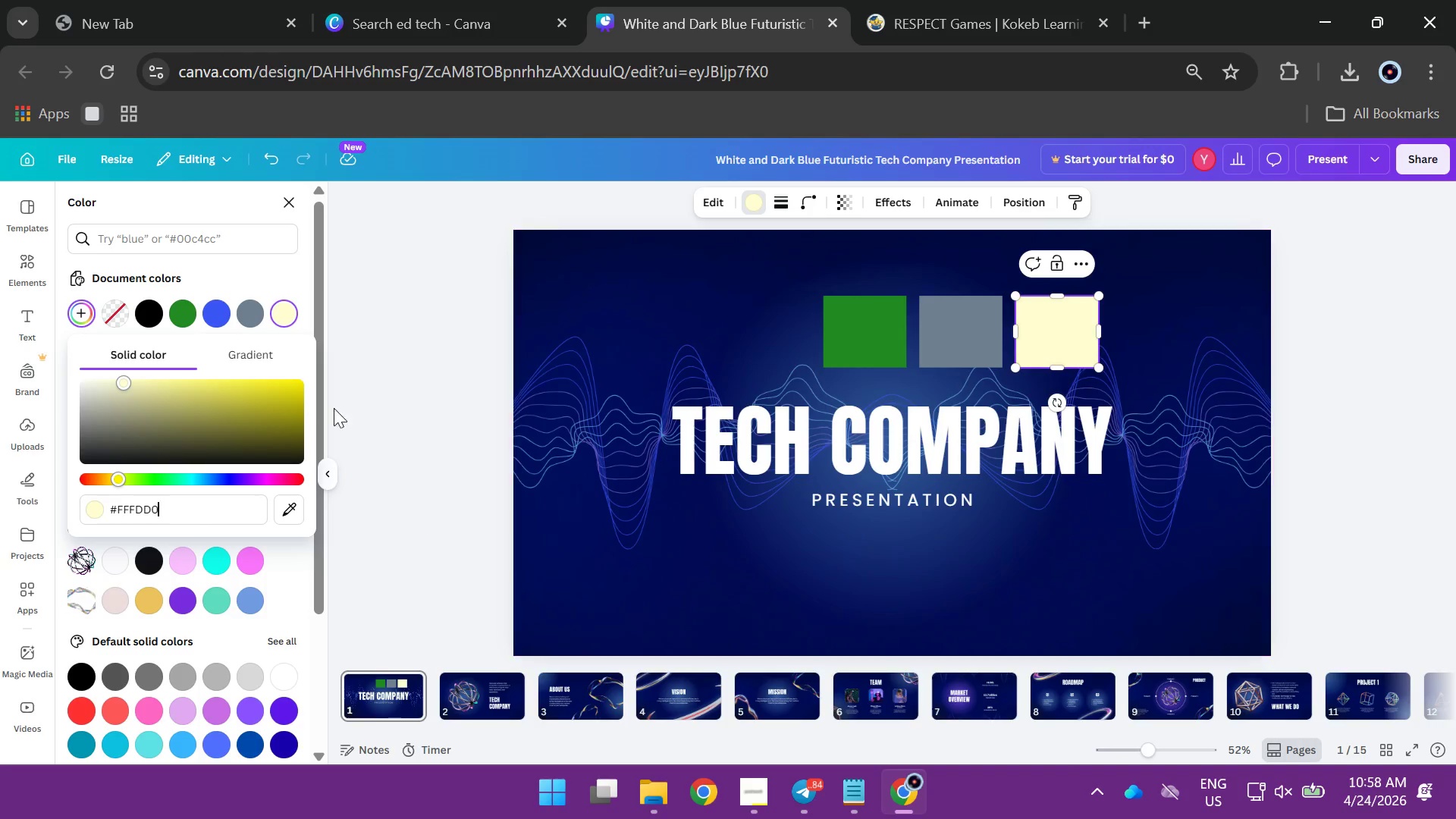 
left_click([428, 417])
 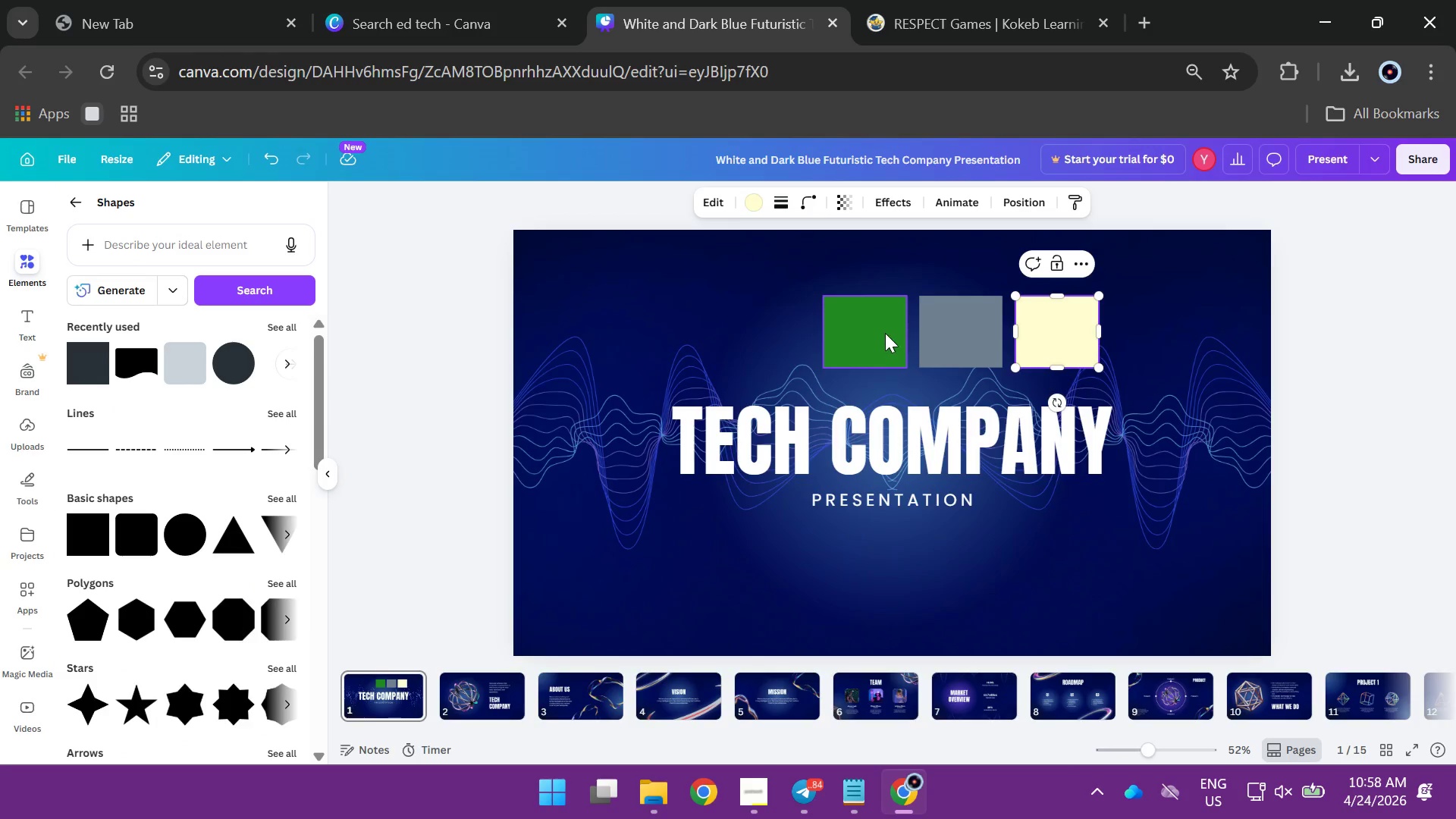 
left_click([878, 342])
 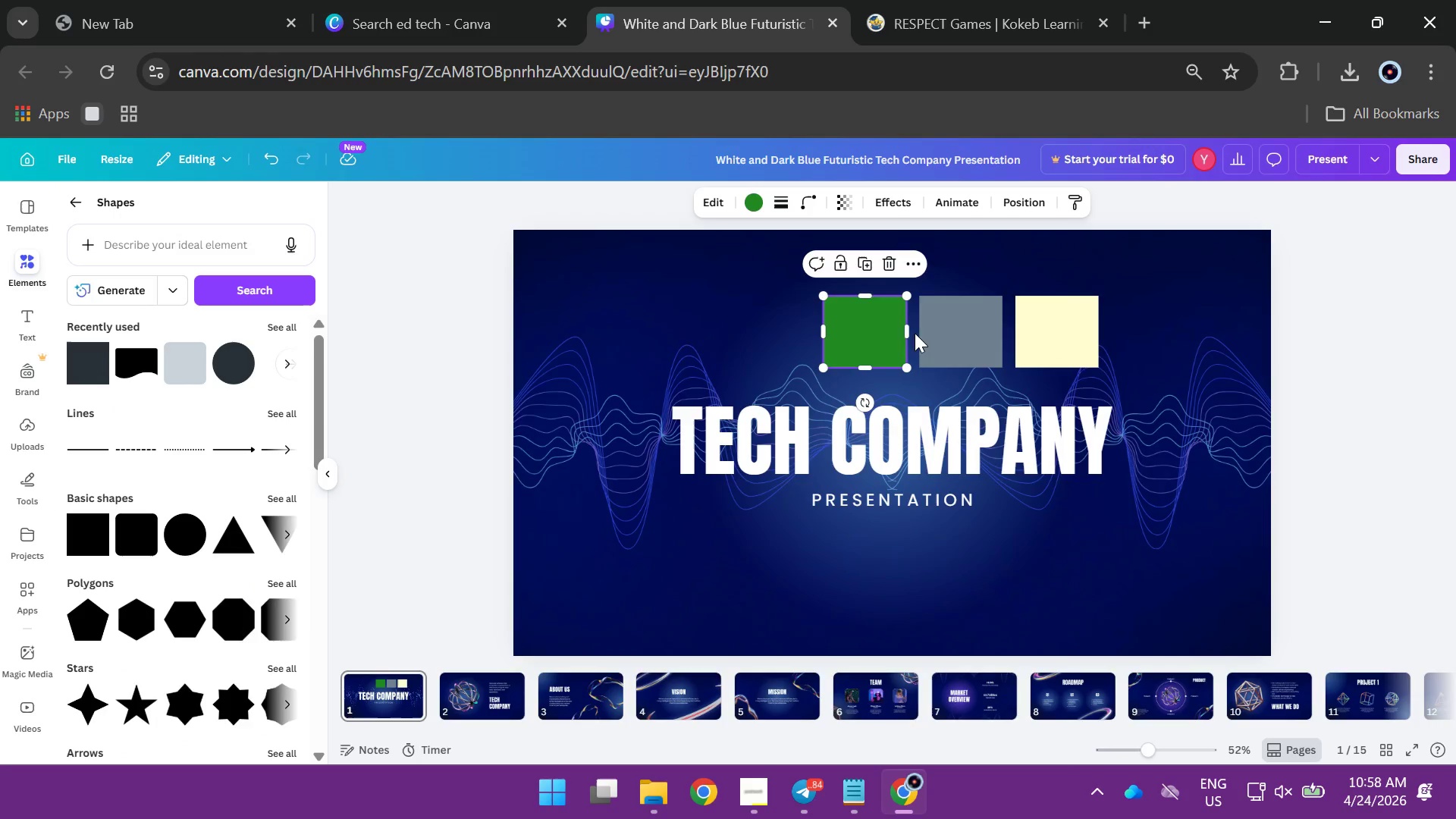 
left_click_drag(start_coordinate=[792, 308], to_coordinate=[987, 319])
 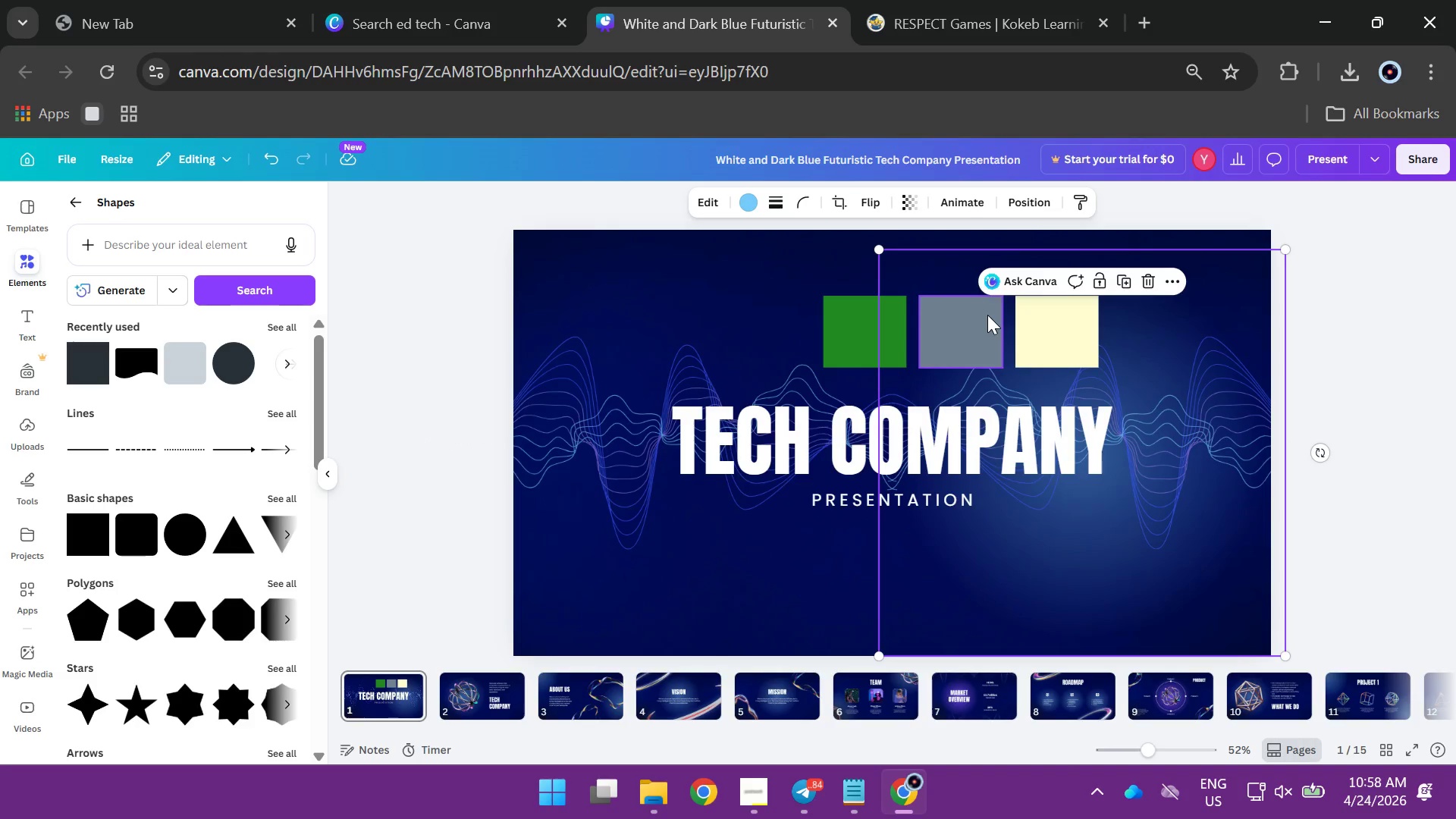 
key(Control+Z)
 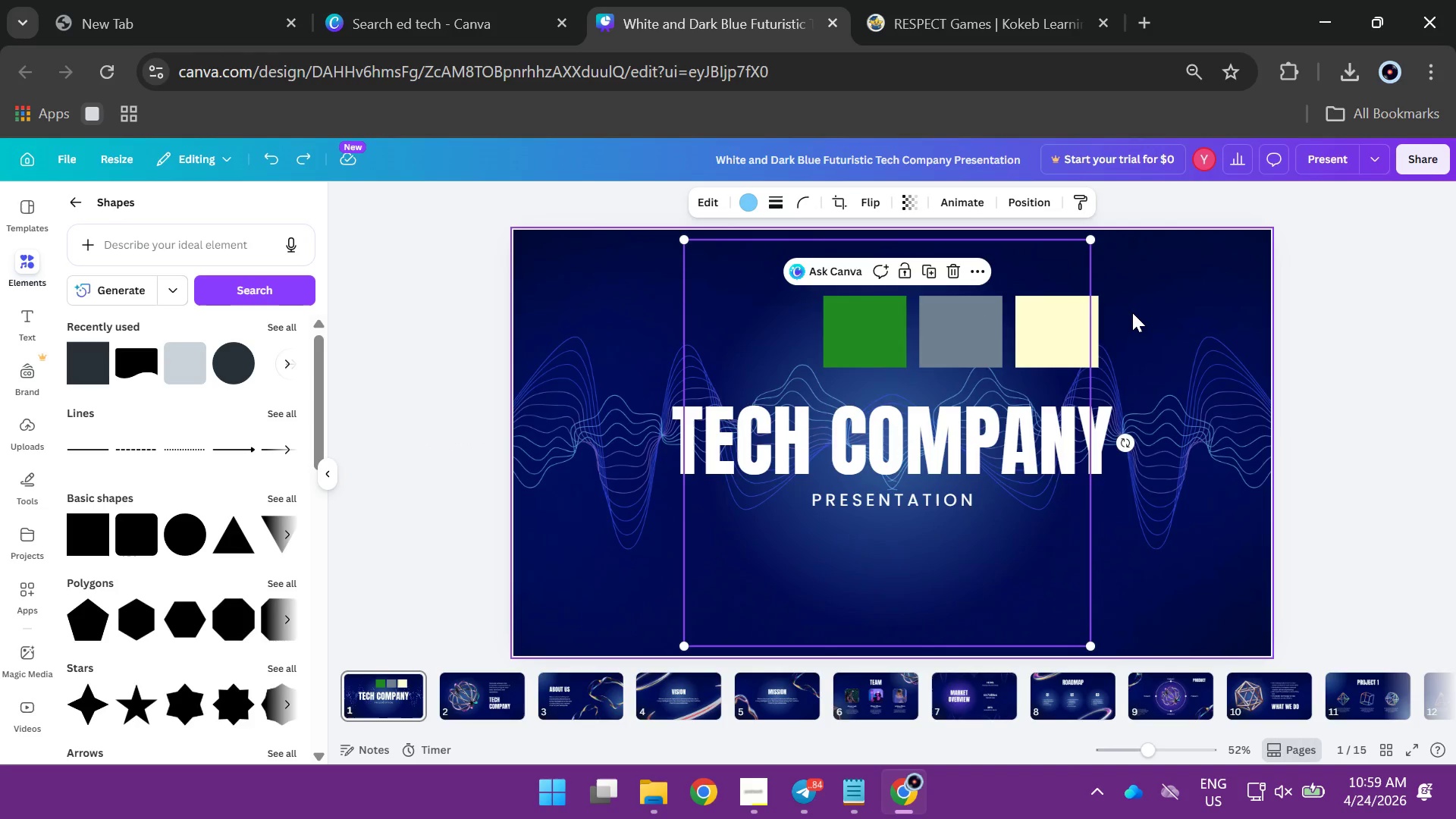 
left_click([1132, 312])
 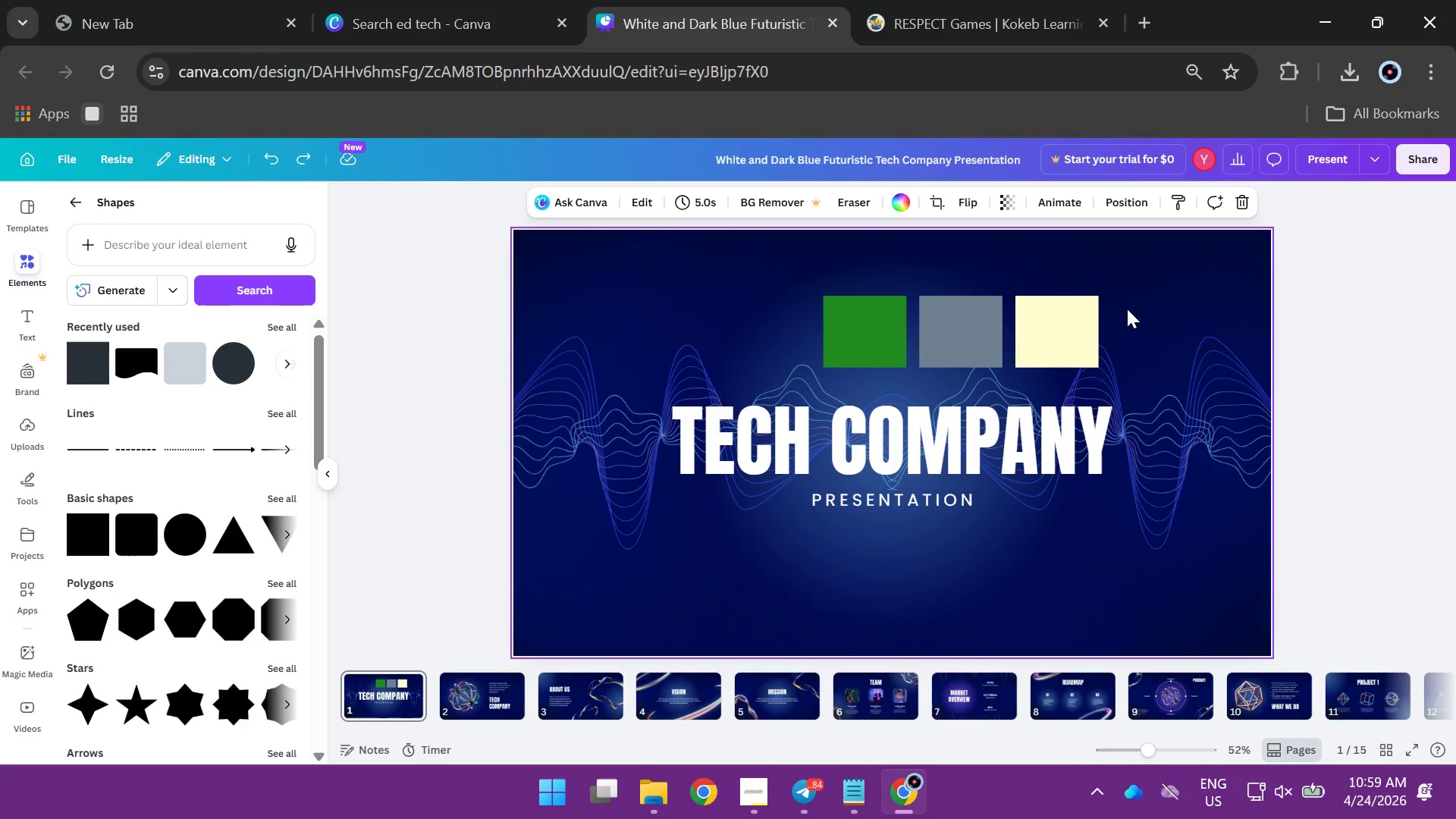 
left_click_drag(start_coordinate=[1130, 309], to_coordinate=[877, 319])
 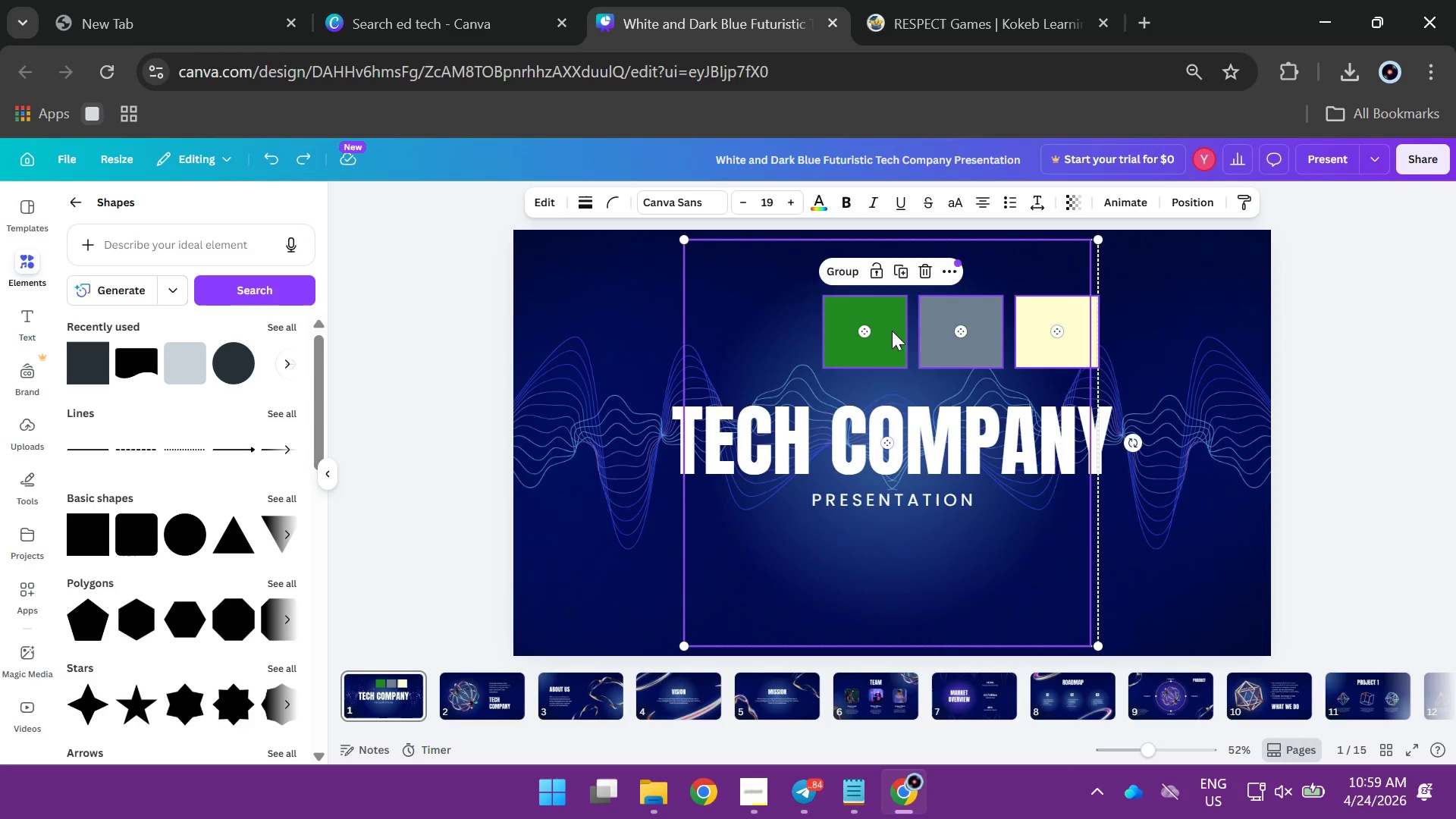 
left_click_drag(start_coordinate=[879, 318], to_coordinate=[868, 318])
 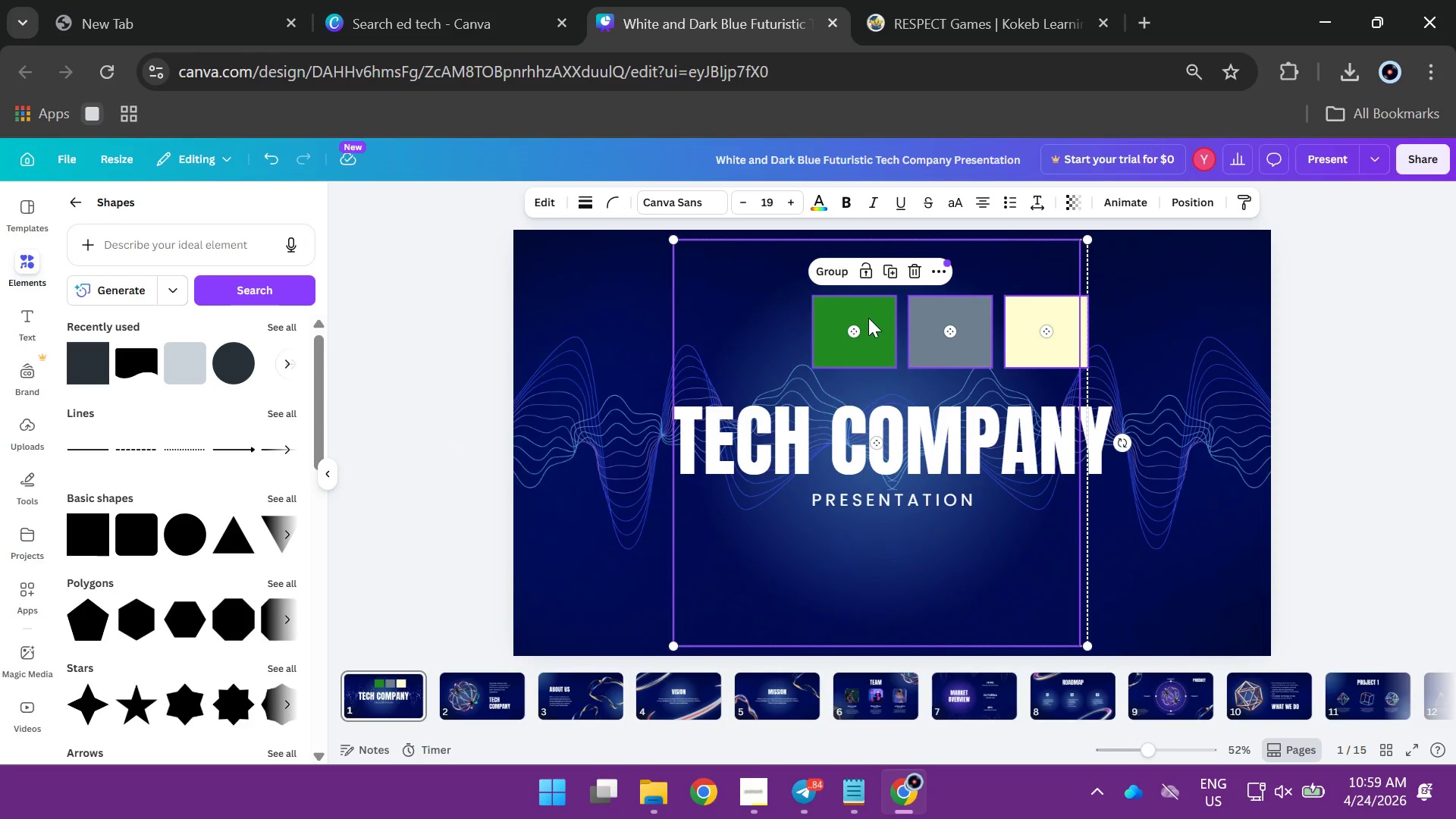 
key(Control+Z)
 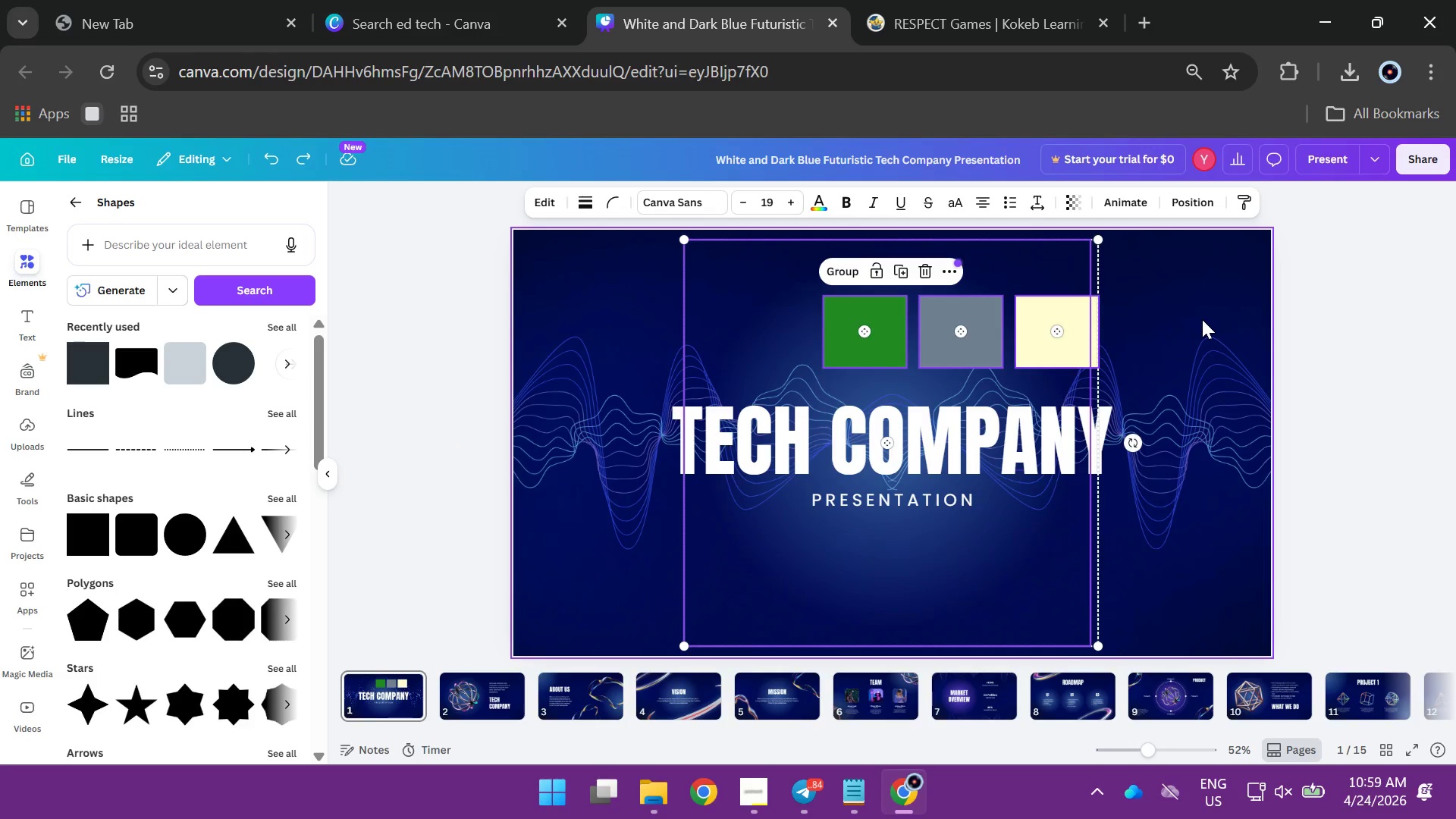 
left_click([1153, 294])
 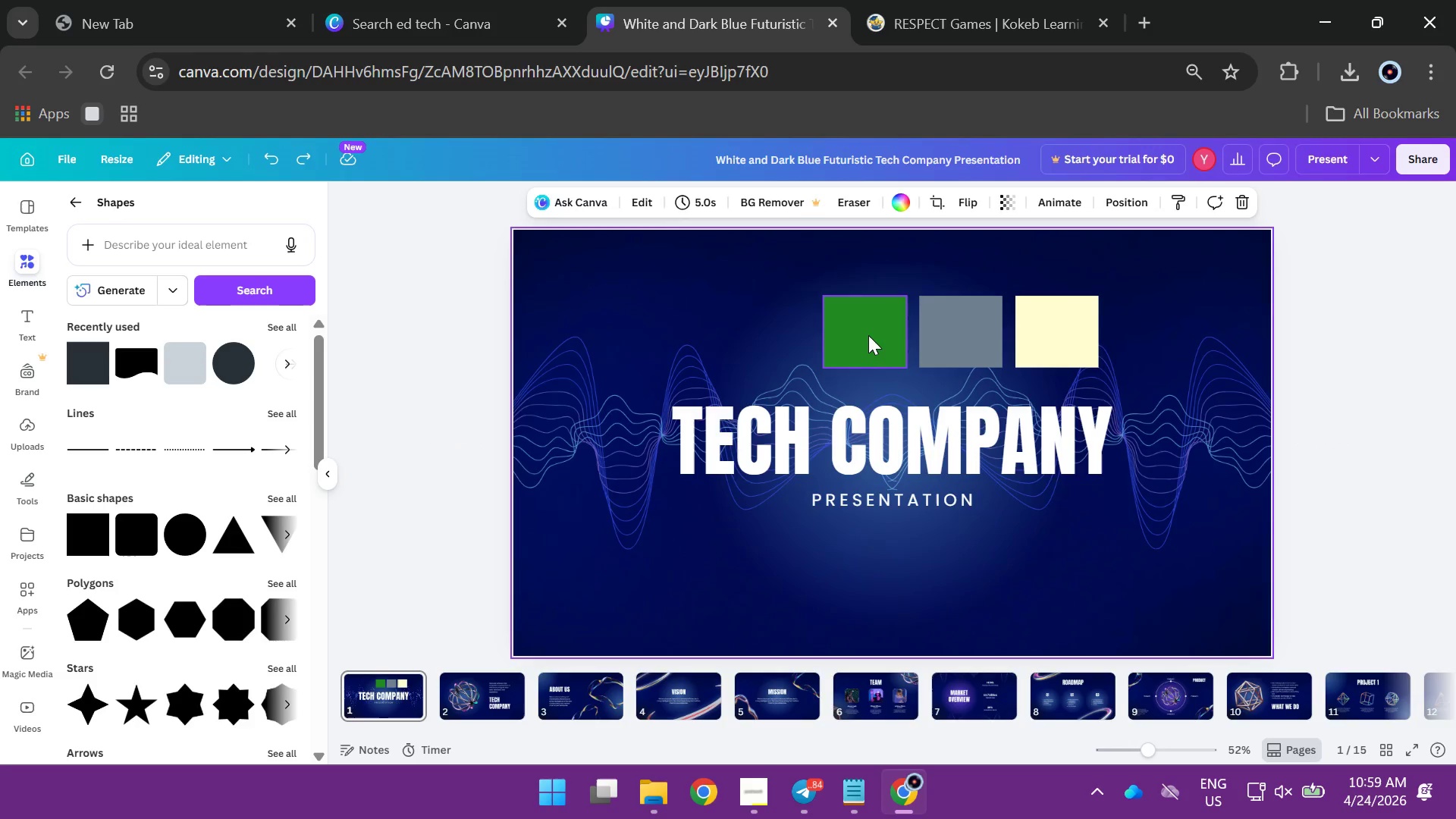 
left_click([869, 334])
 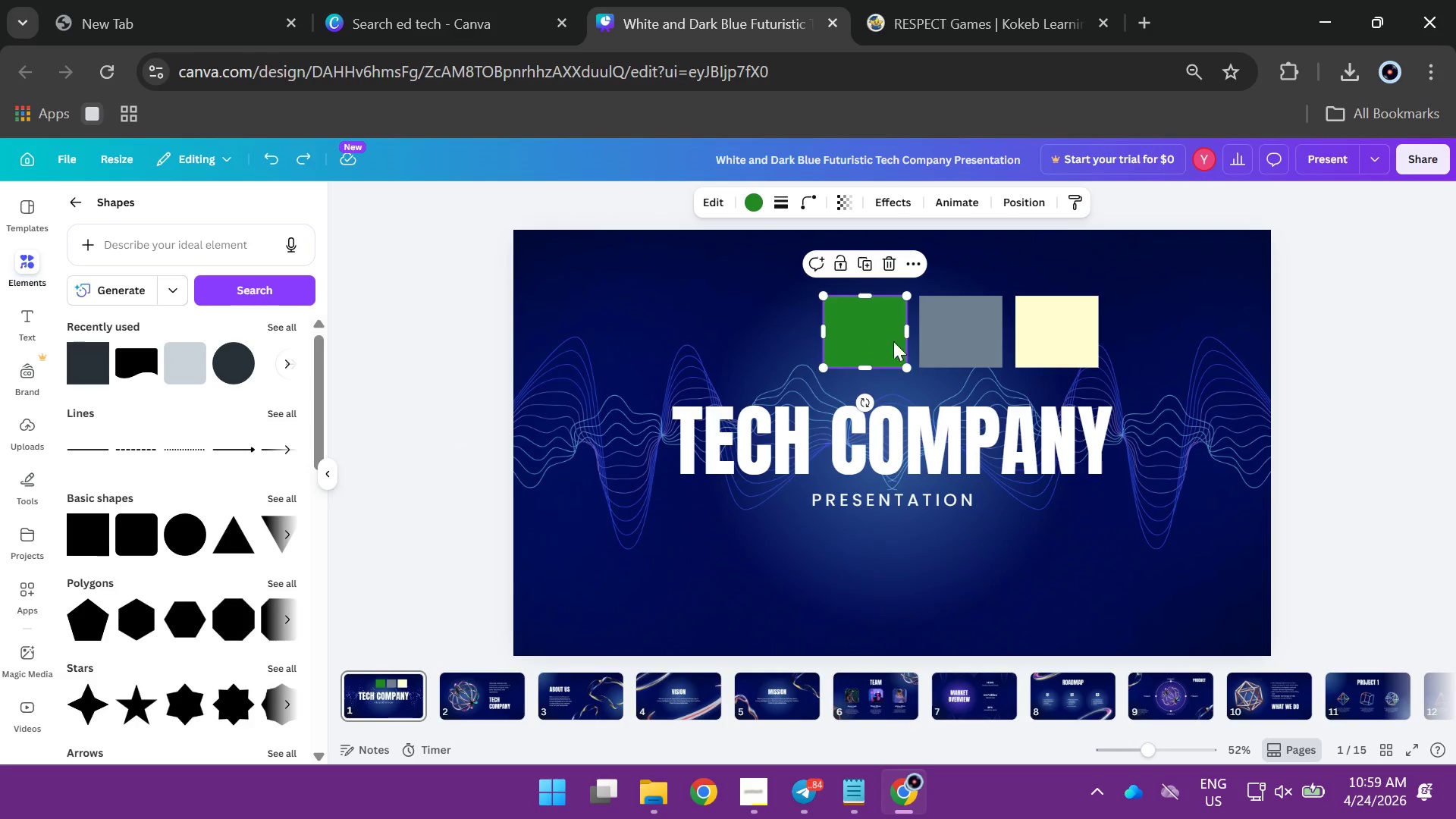 
hold_key(key=ShiftLeft, duration=1.67)
left_click([965, 329])
 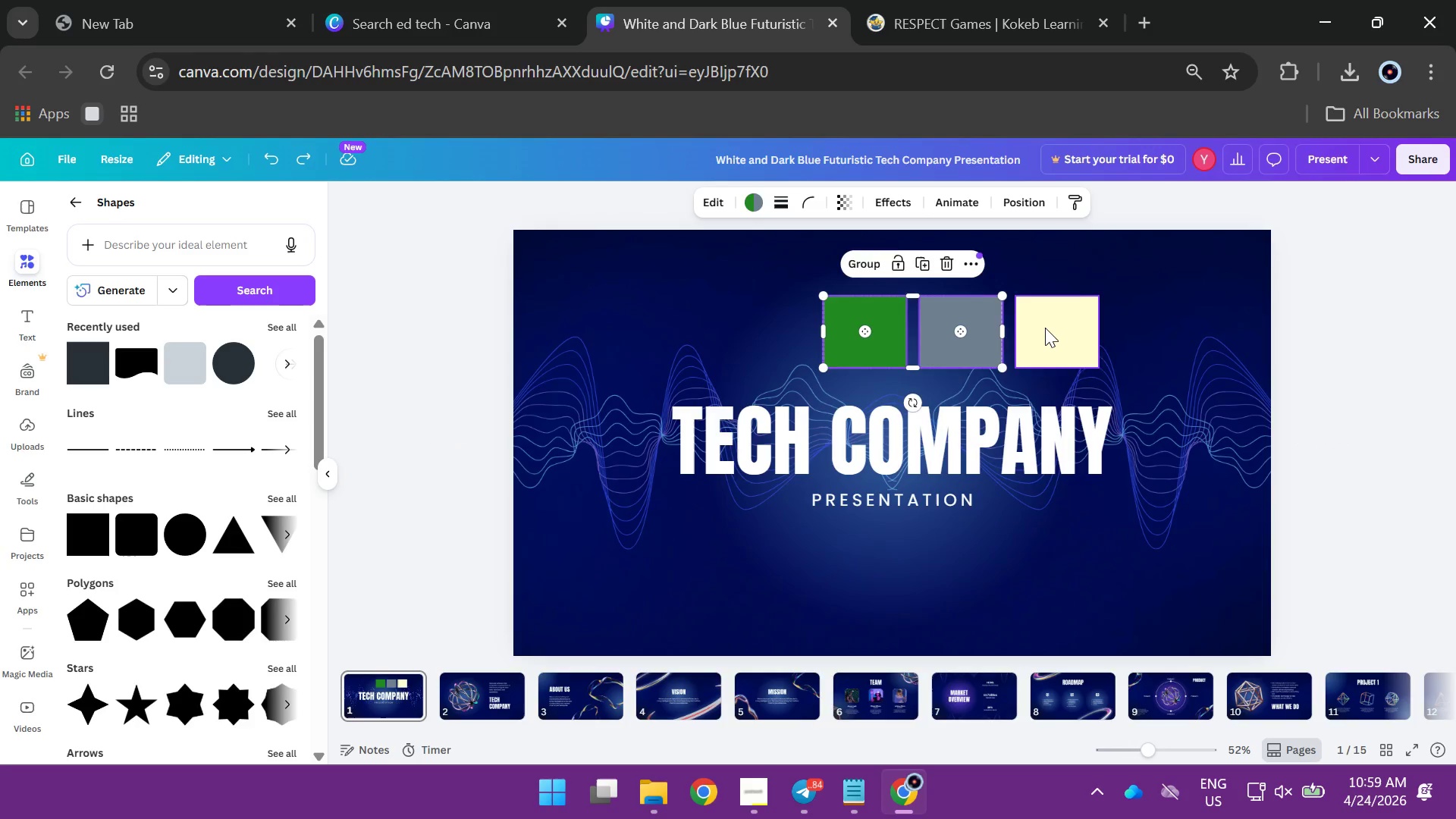 
left_click([1045, 328])
 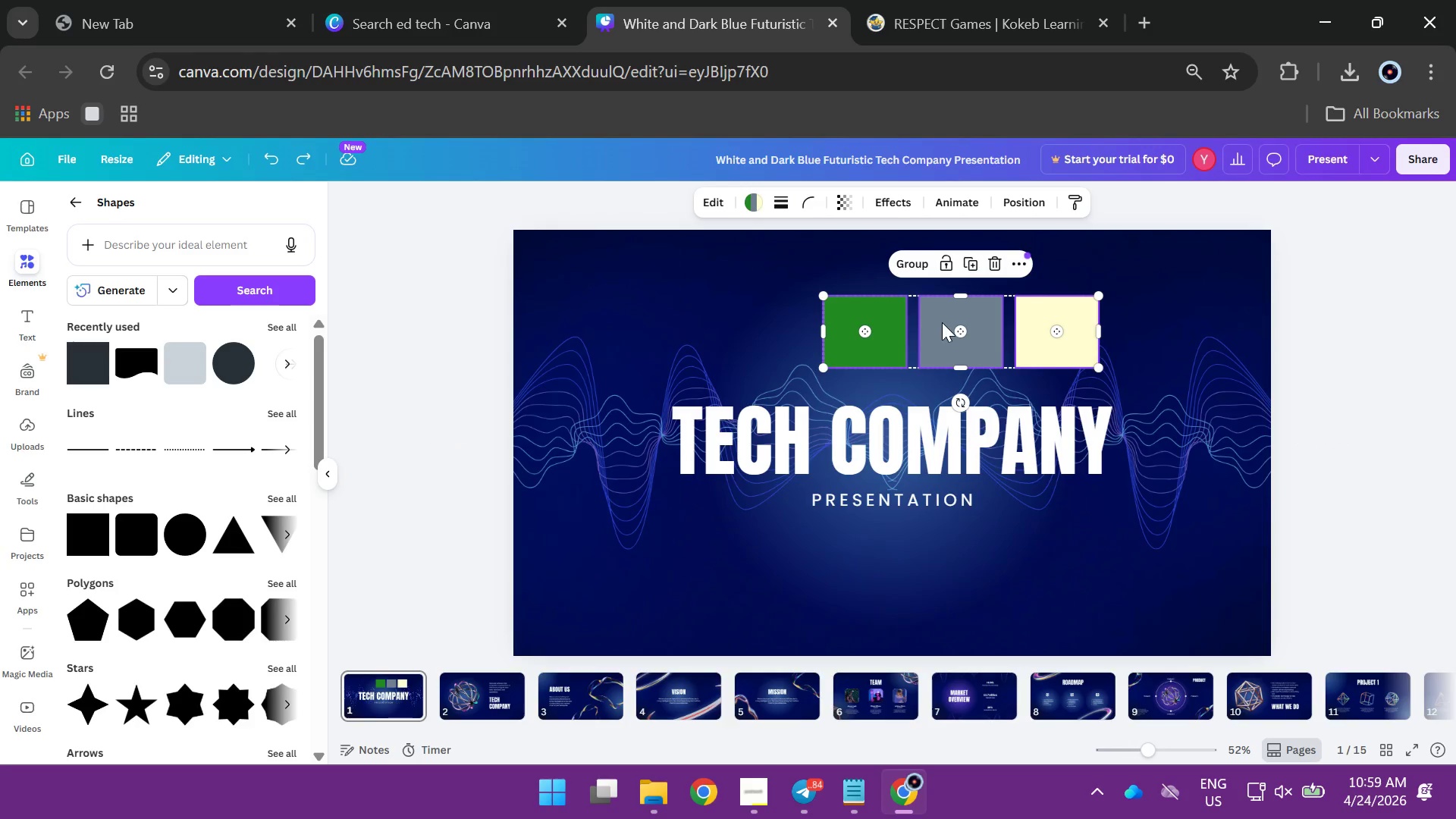 
right_click([942, 322])
 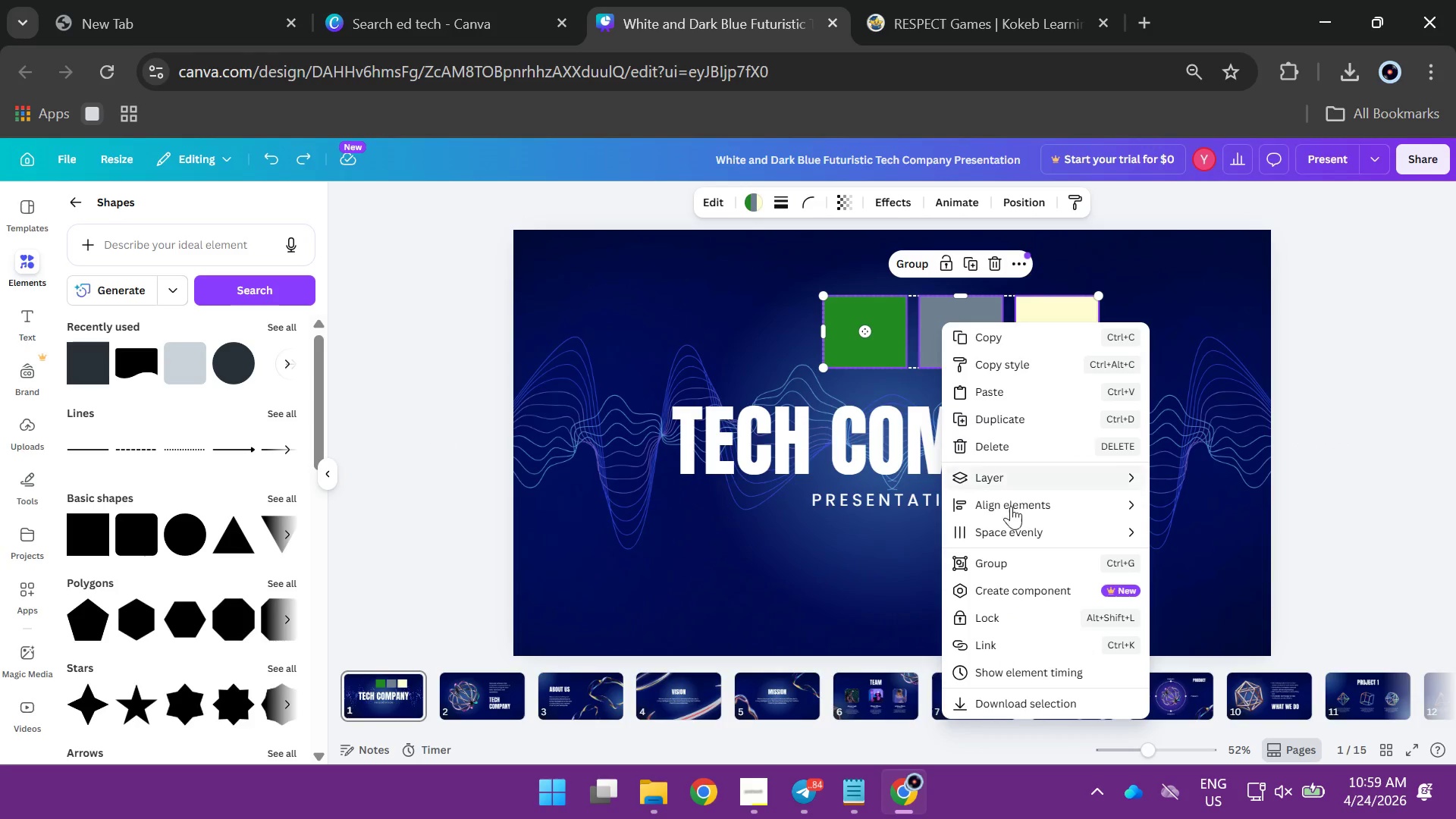 
left_click([1021, 555])
 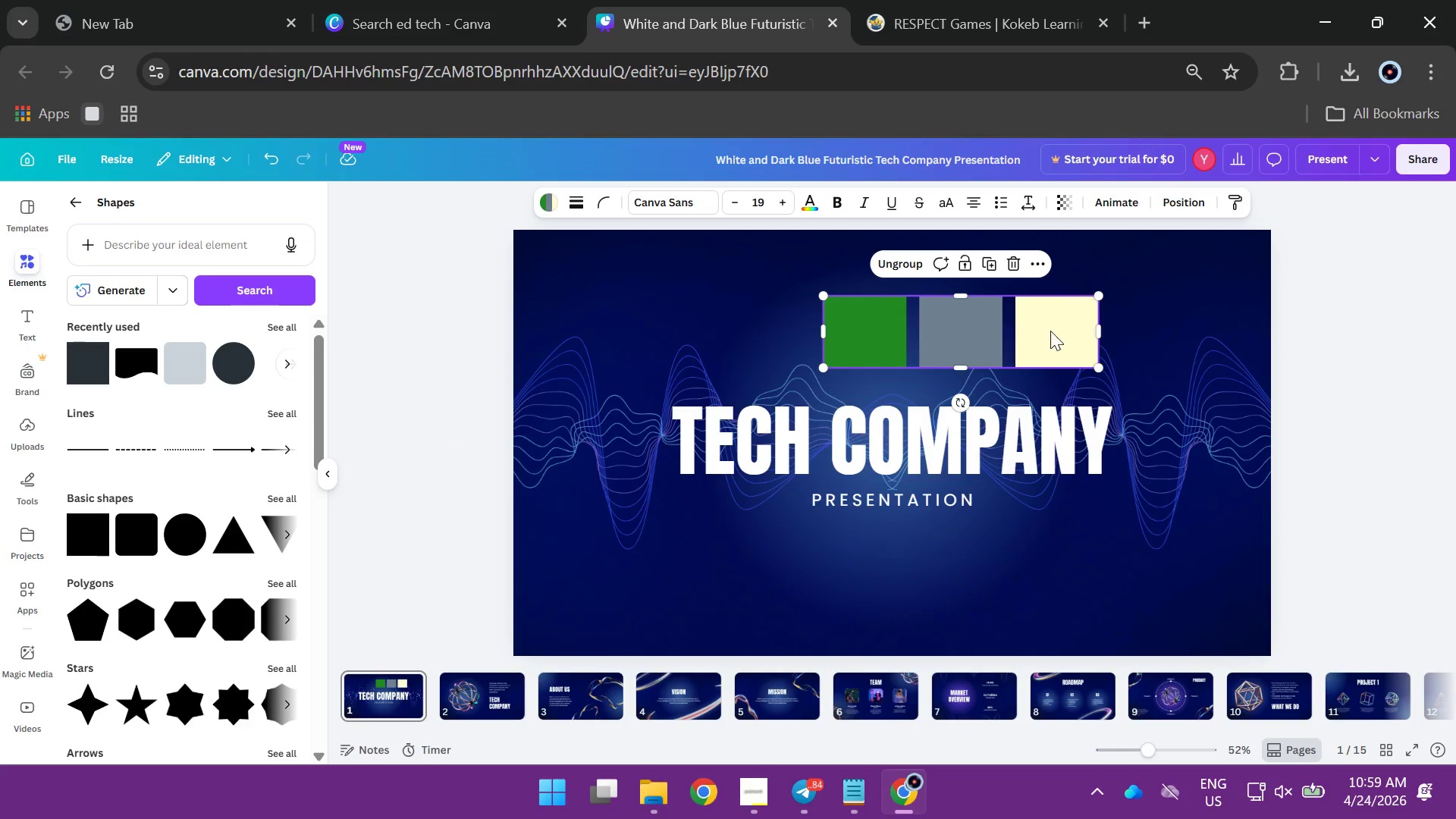 
left_click_drag(start_coordinate=[1056, 328], to_coordinate=[1143, 282])
 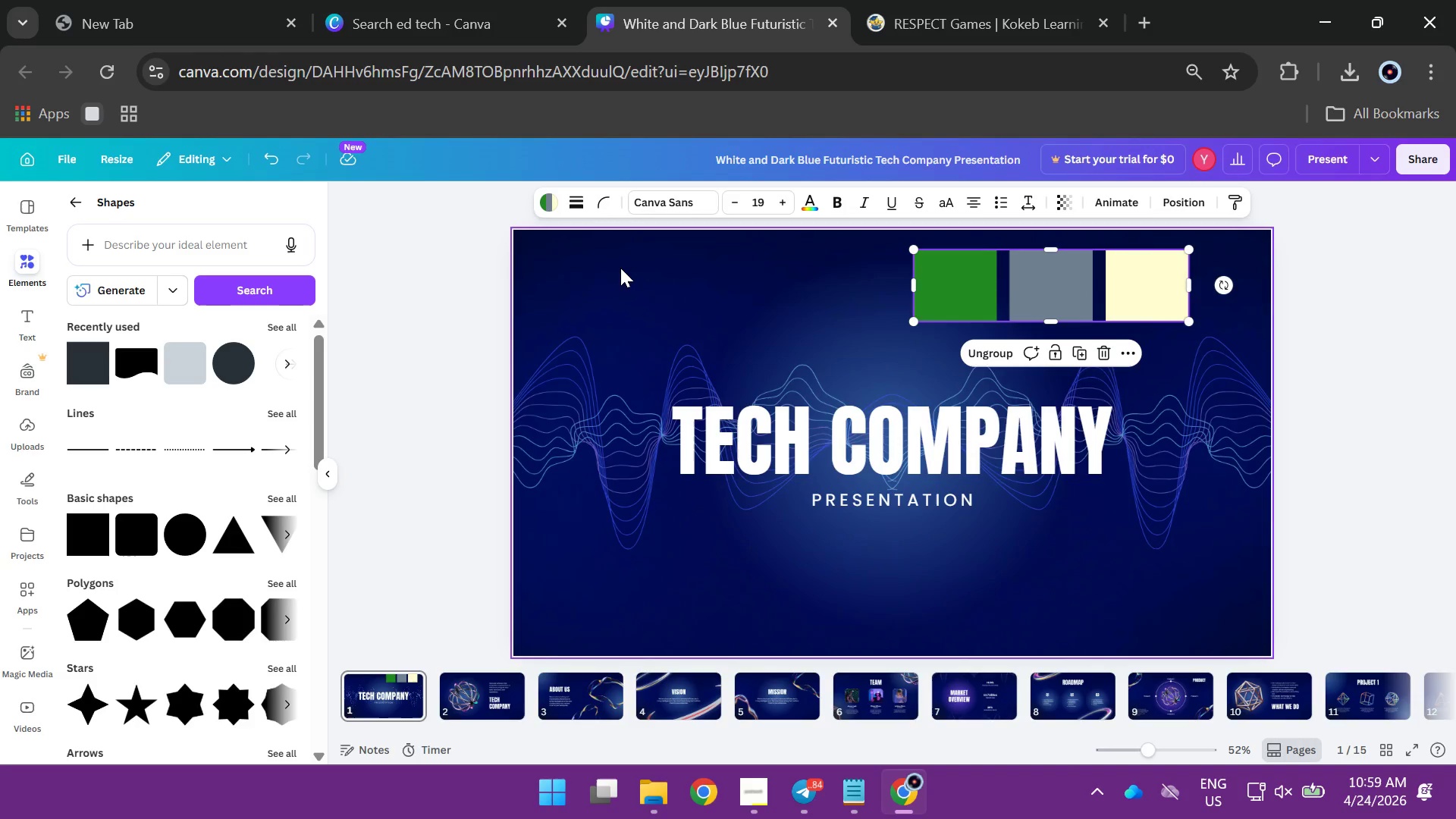 
left_click([610, 267])
 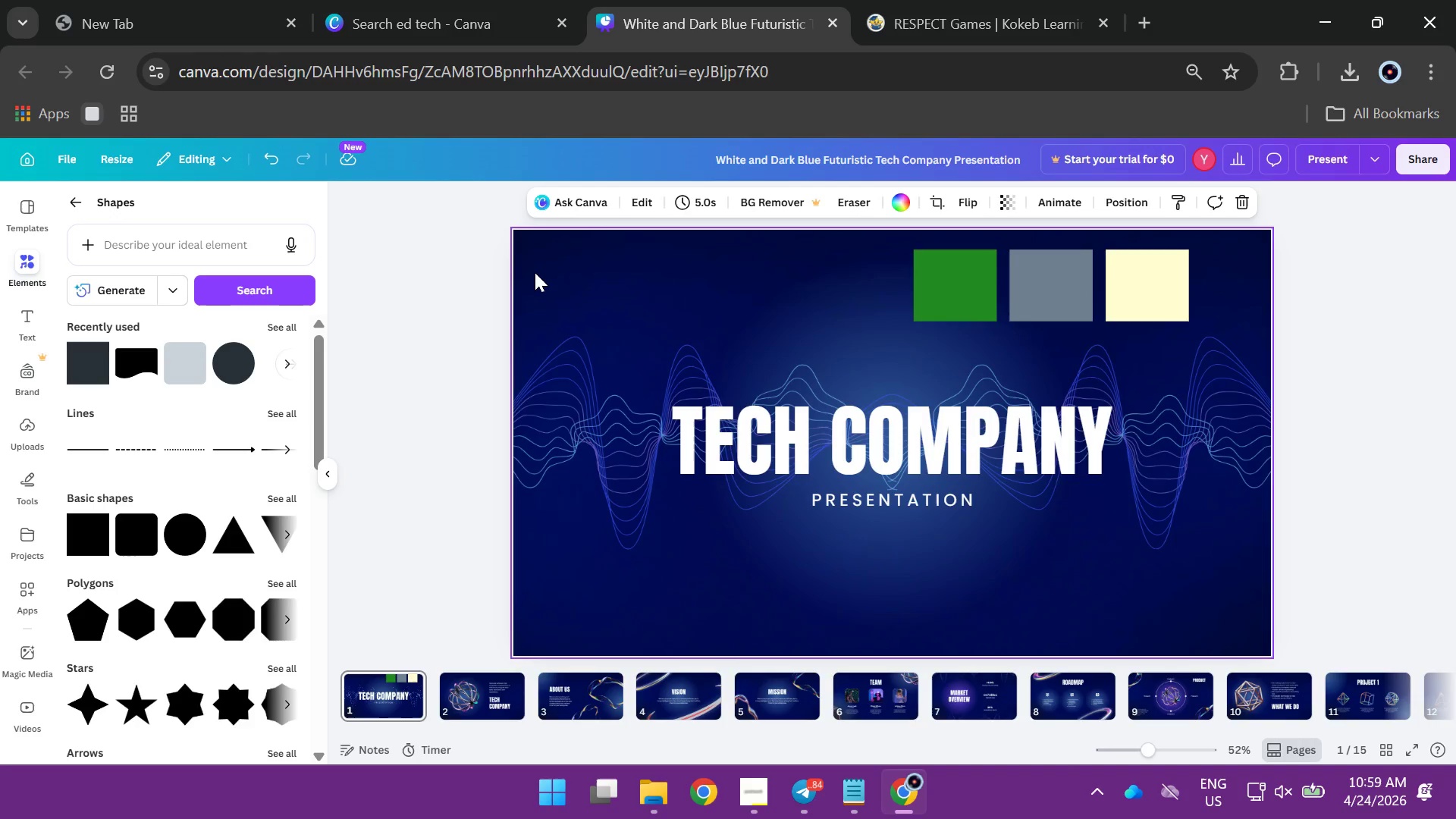 
left_click([545, 271])
 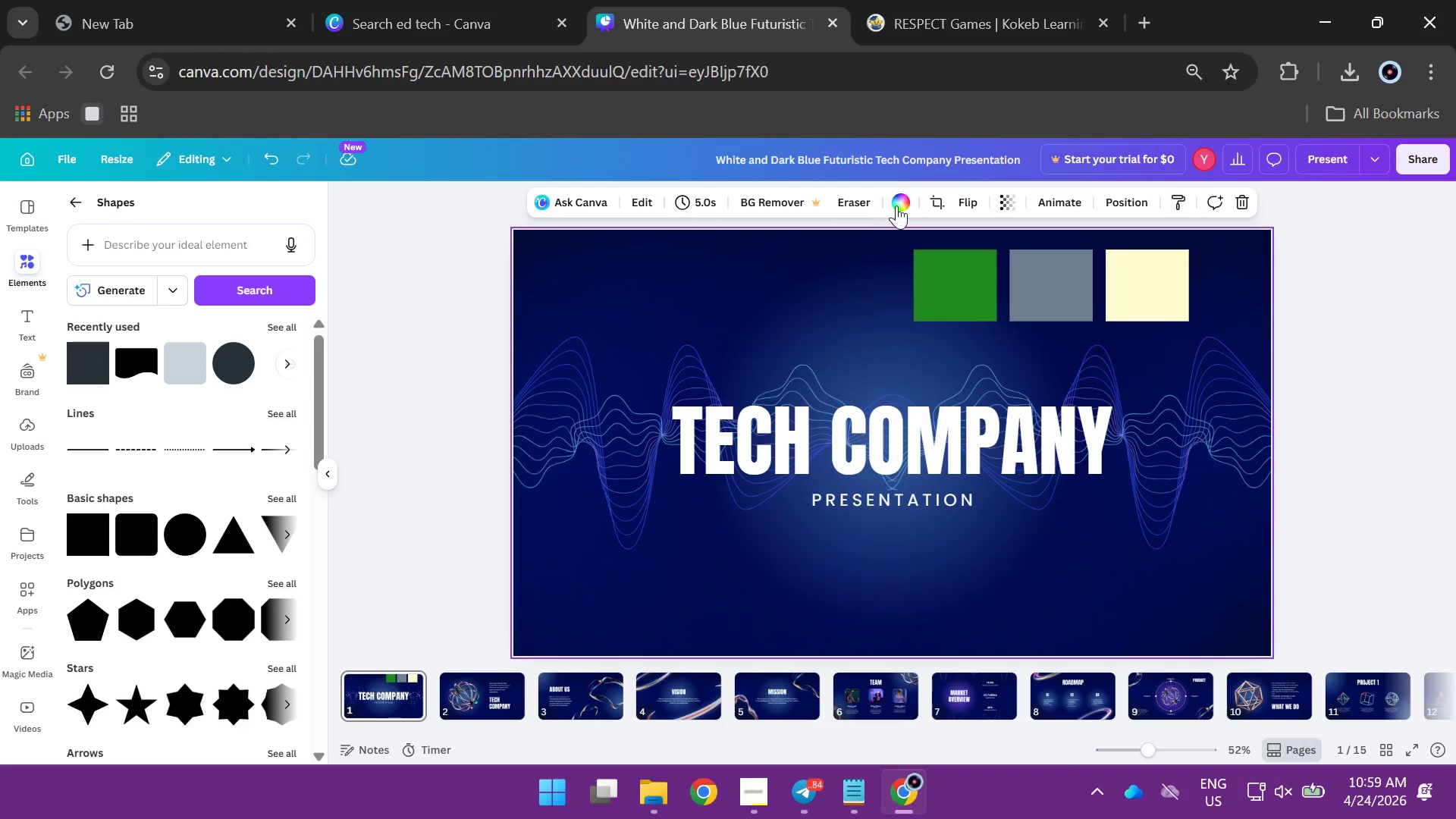 
left_click([896, 199])
 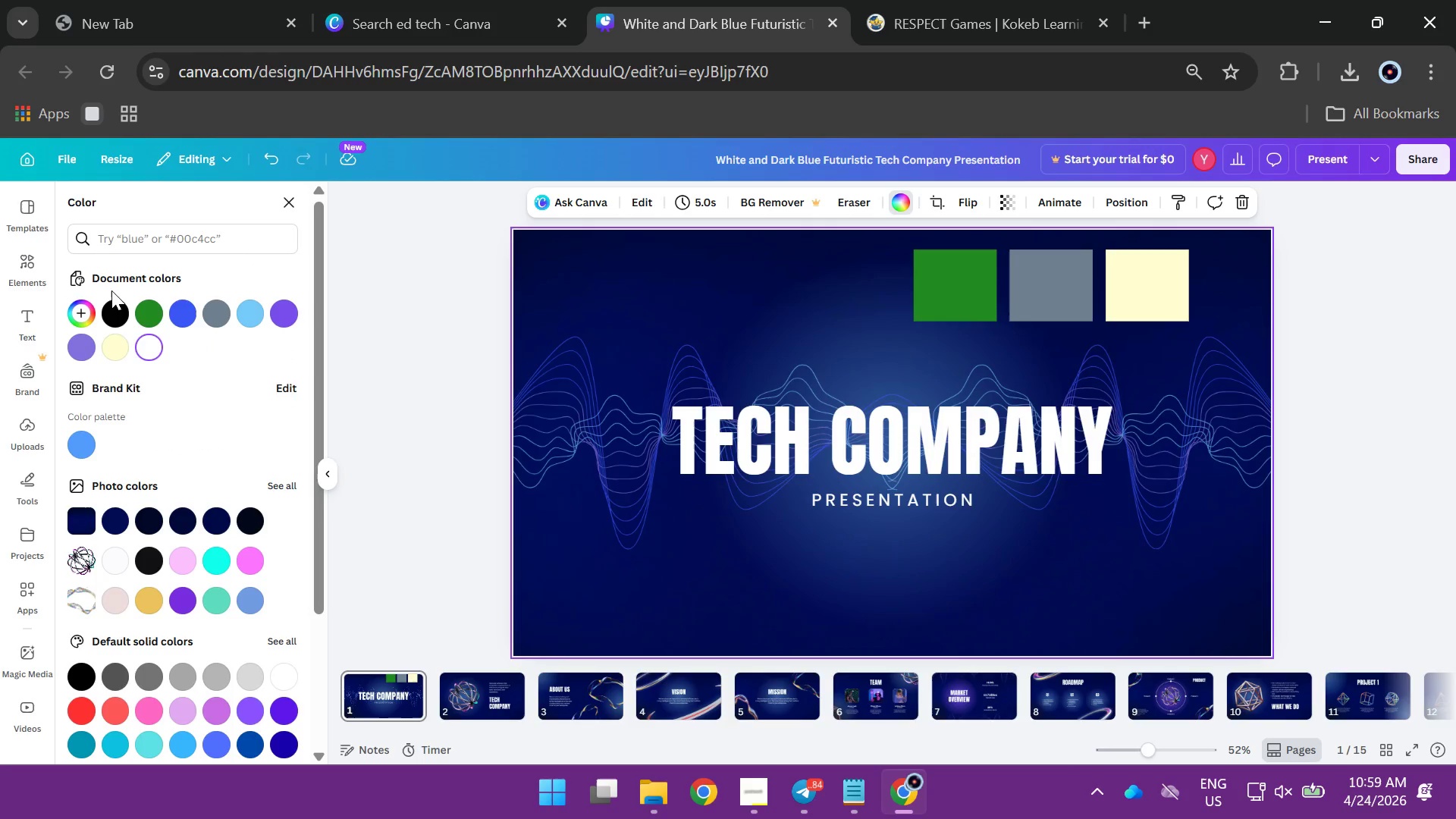 
left_click([108, 342])
 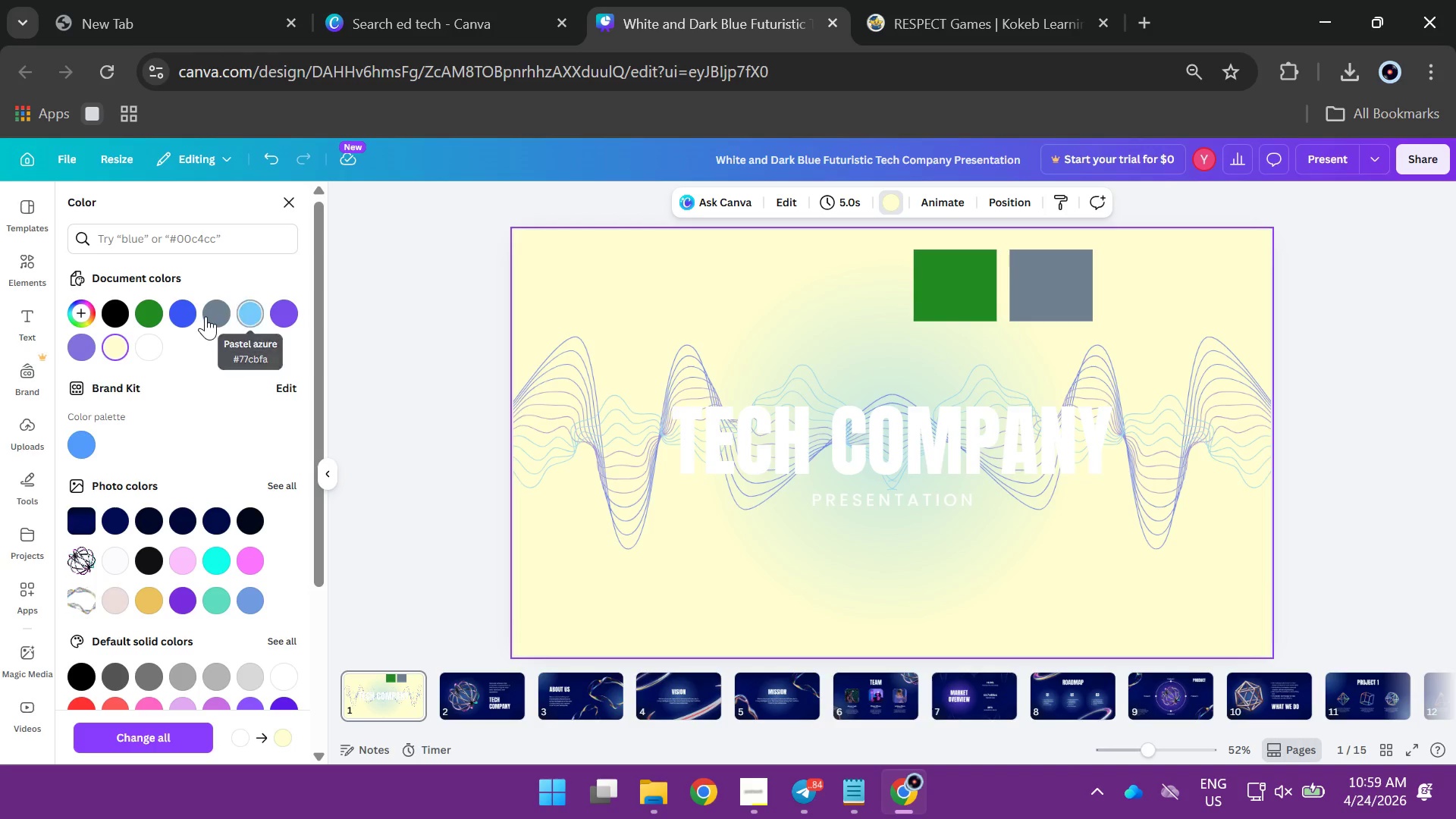 
wait(5.47)
 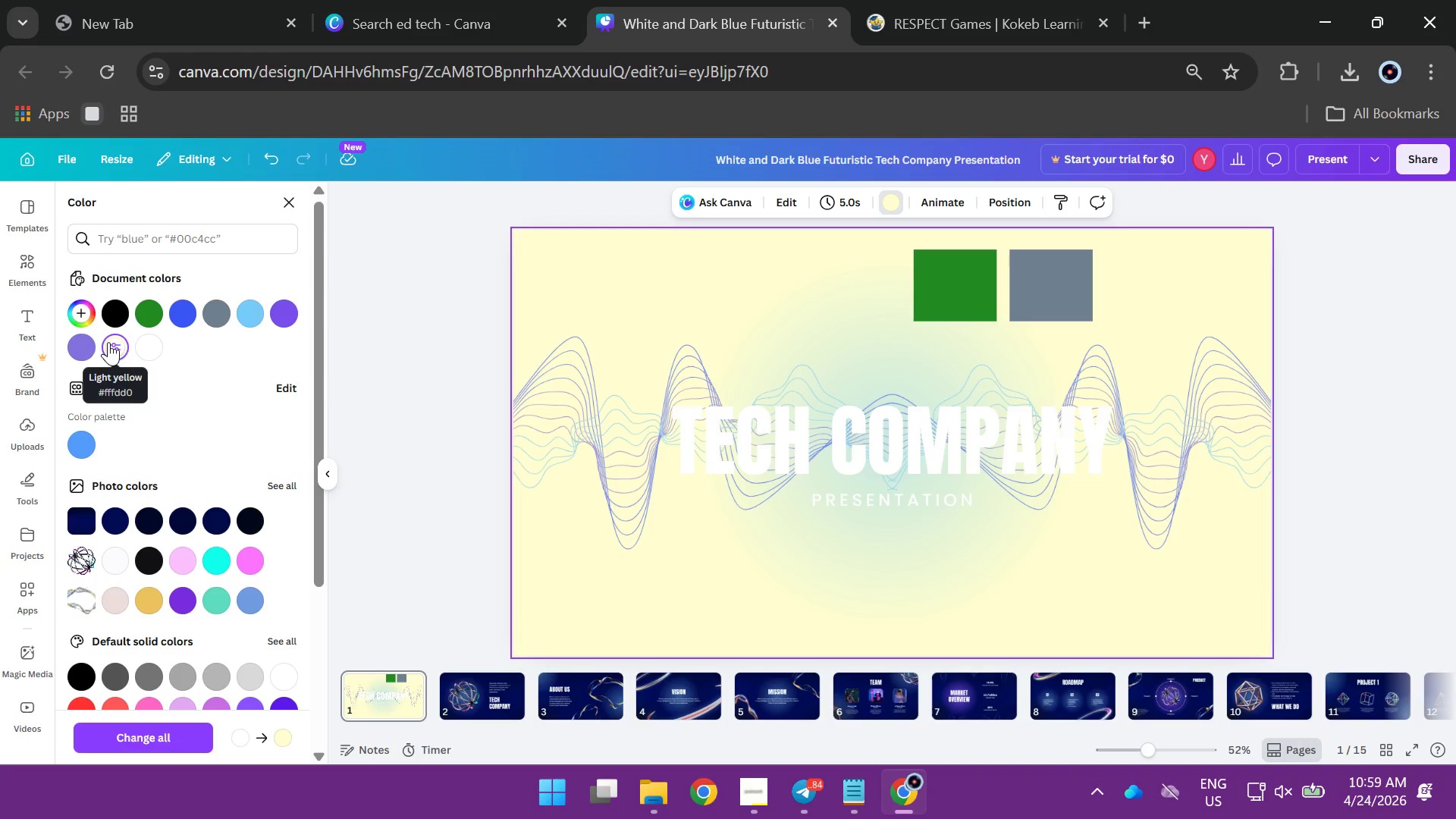 
left_click([208, 310])
 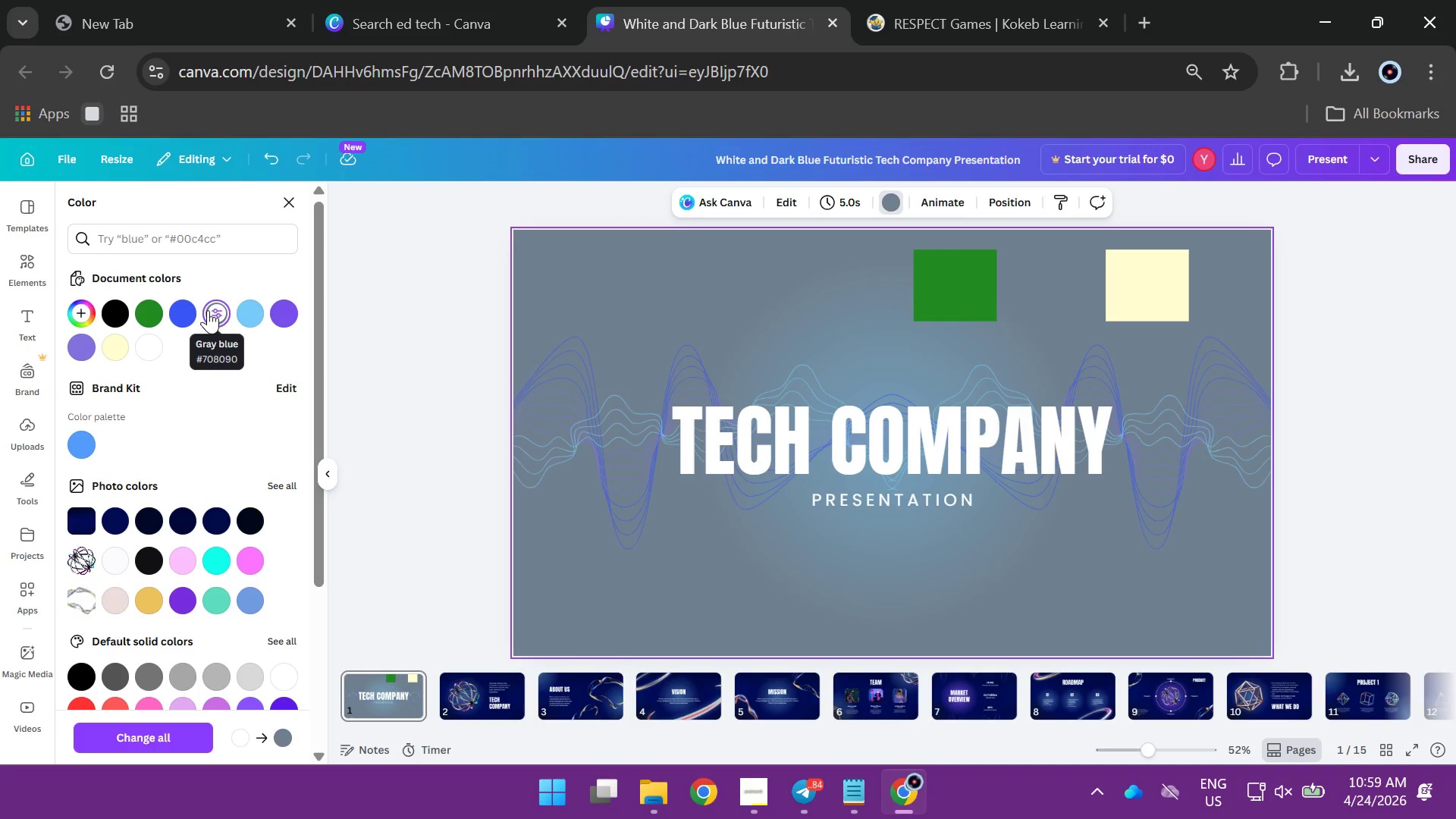 
left_click([151, 311])
 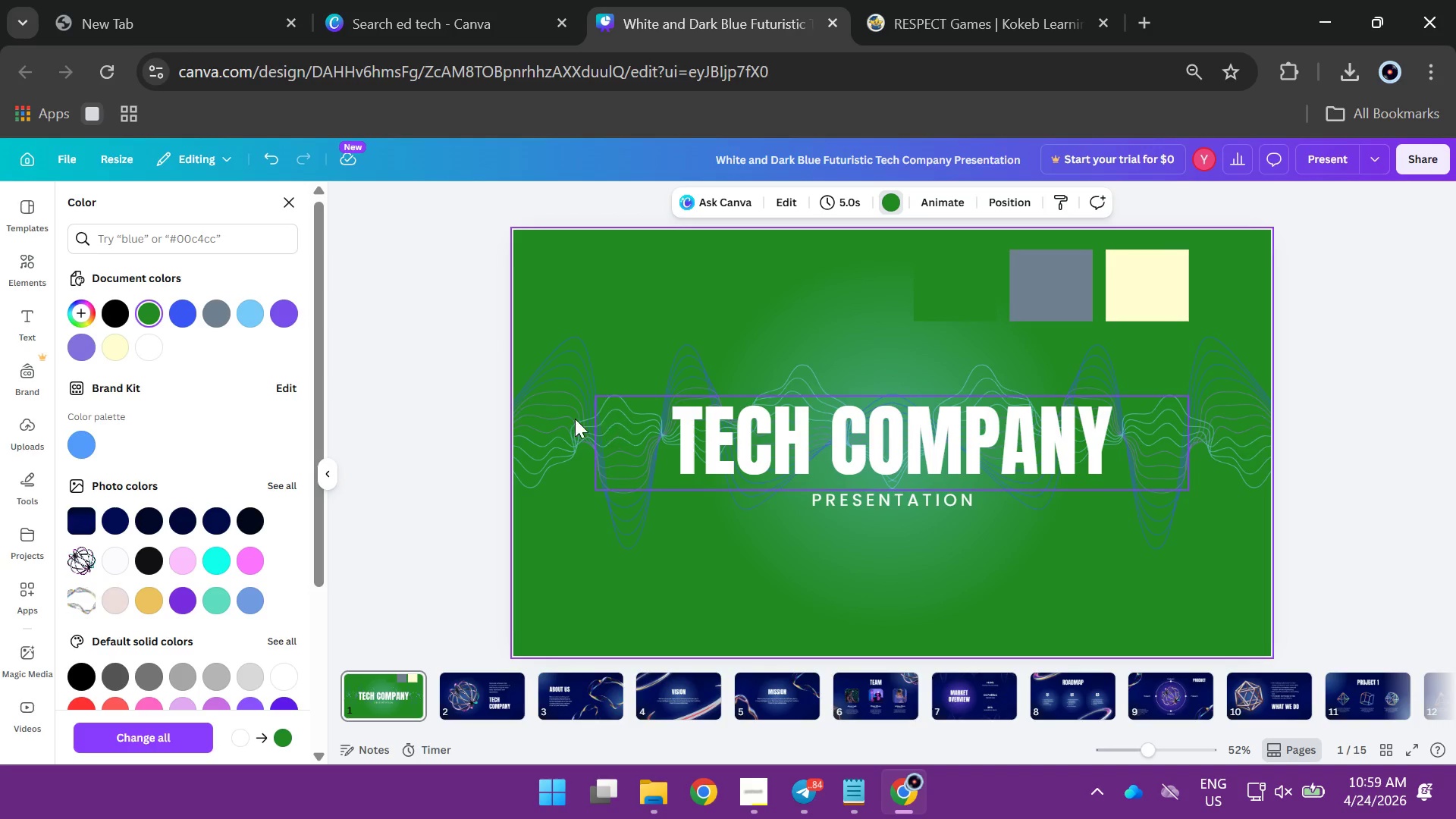 
wait(8.78)
 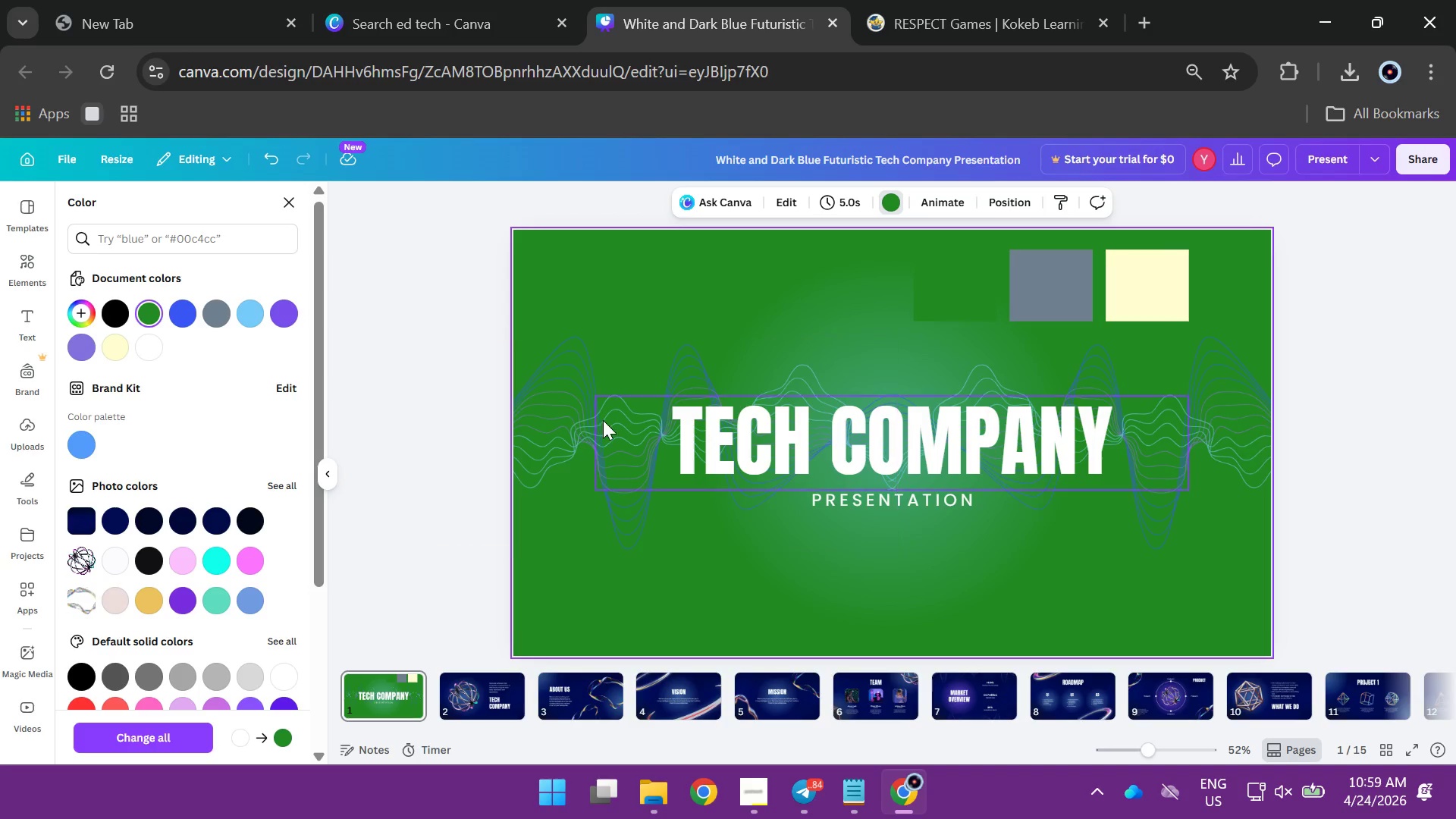 
key(Control+Z)
 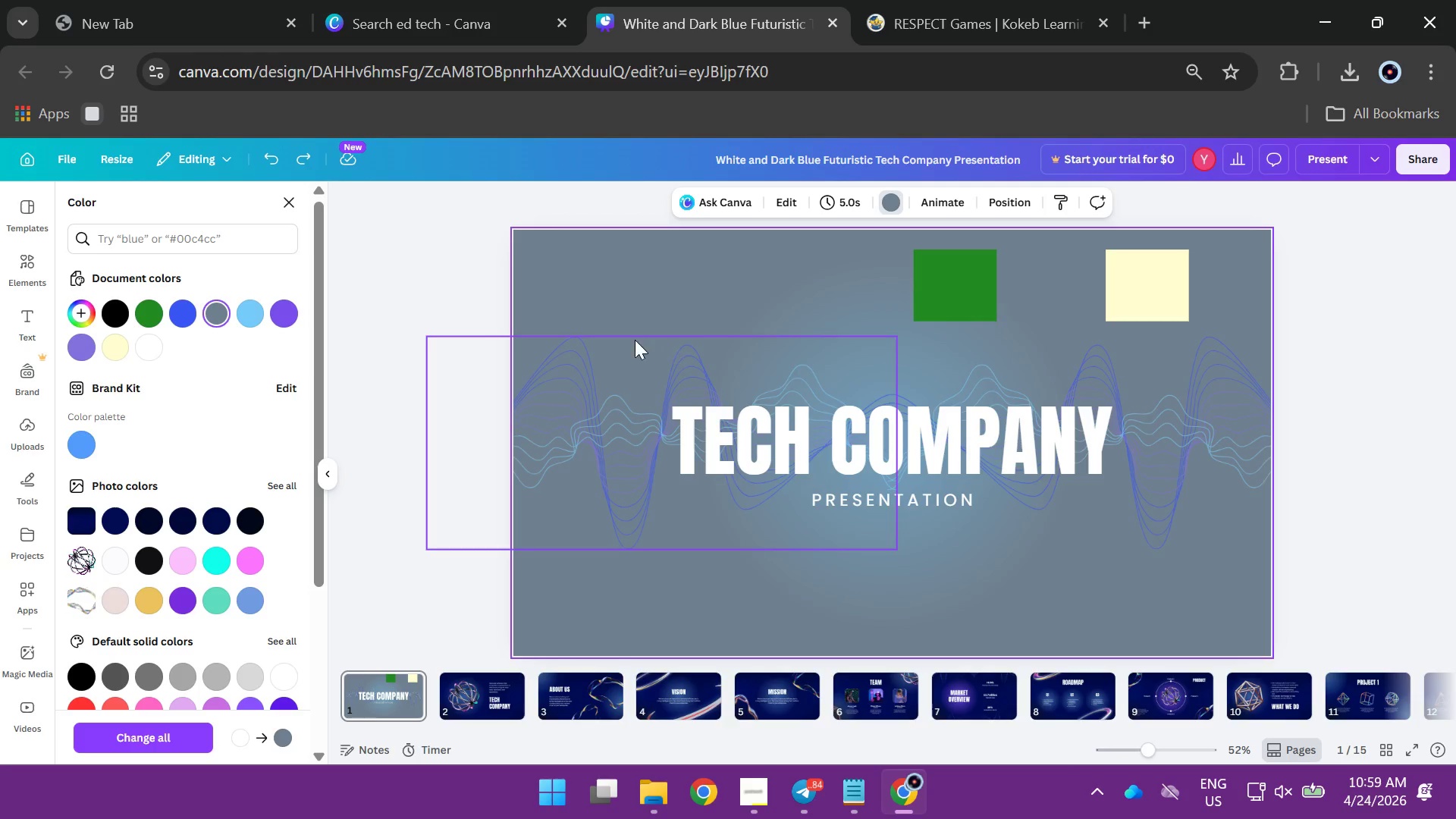 
key(Control+Z)
 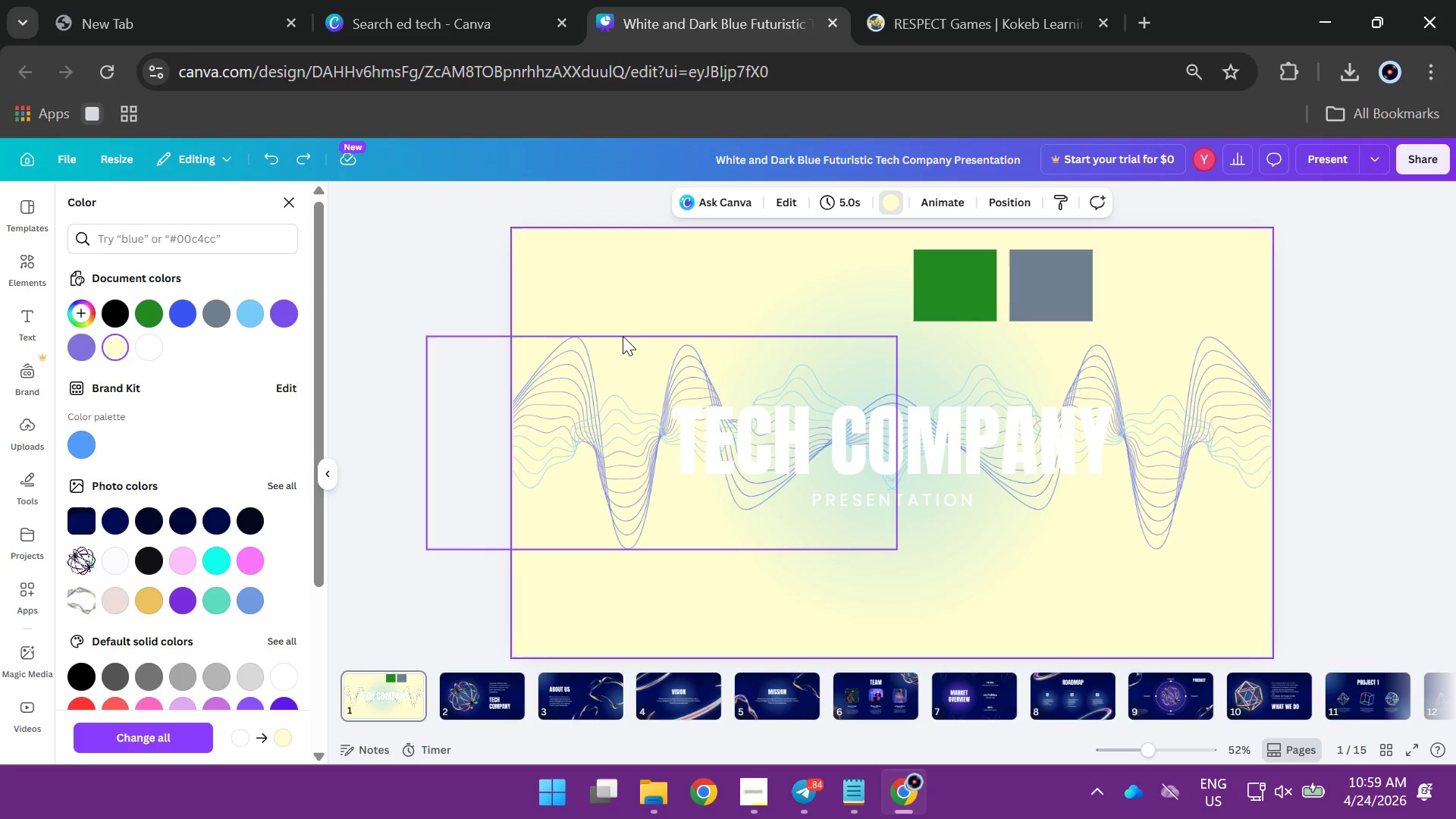 
key(Control+Z)
 